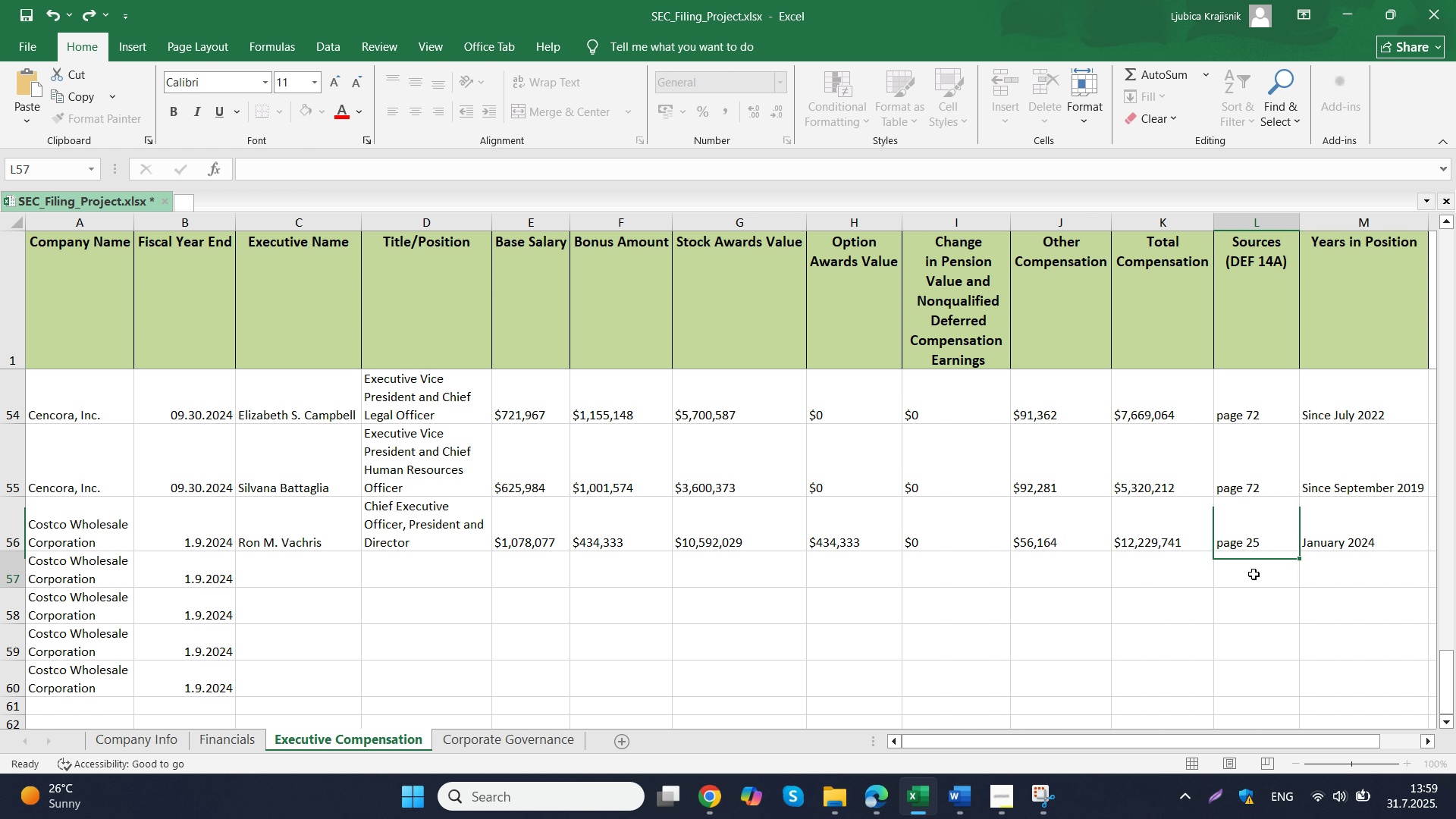 
double_click([1252, 538])
 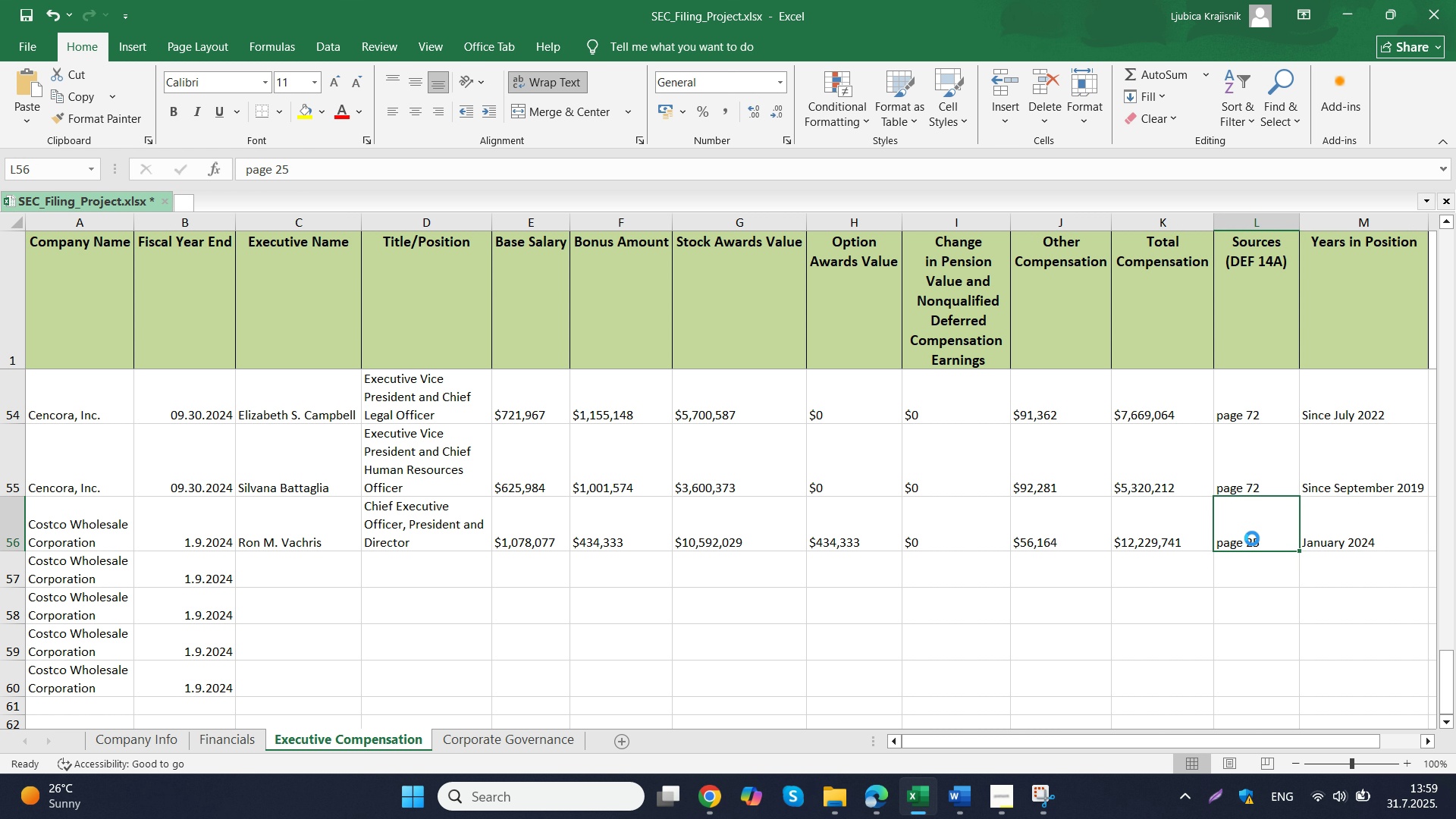 
key(Control+C)
 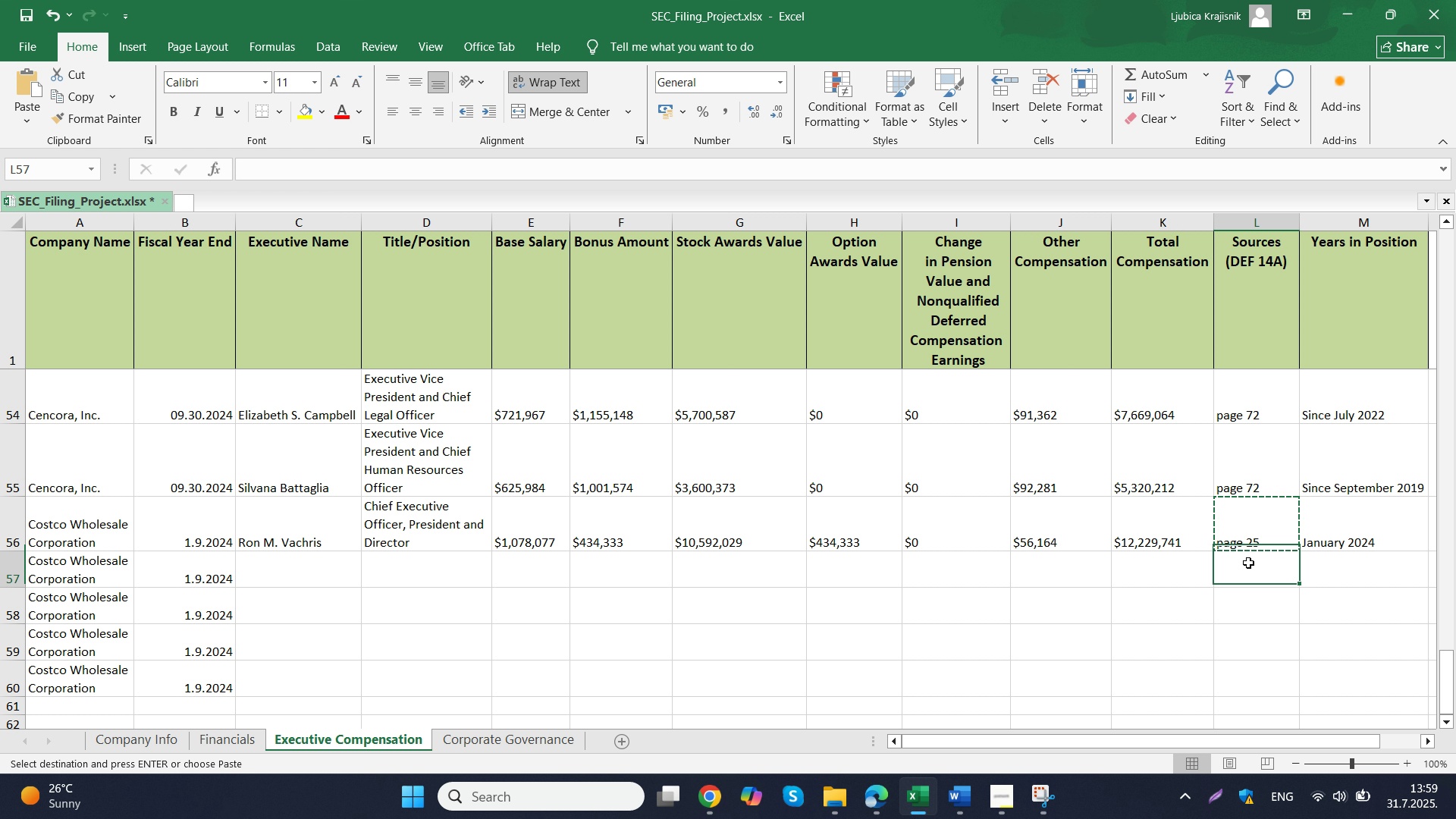 
left_click([1248, 563])
 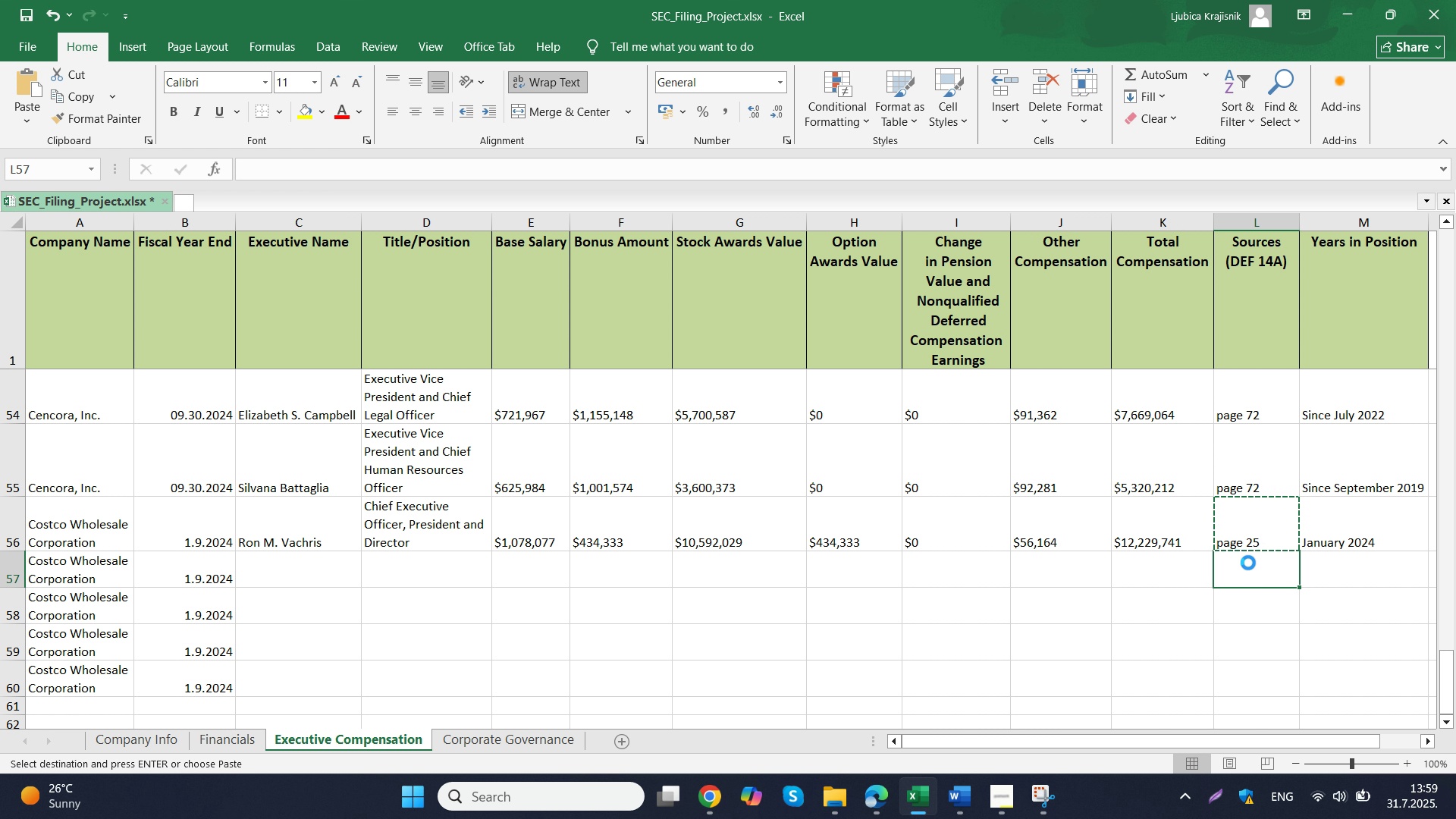 
key(Control+V)
 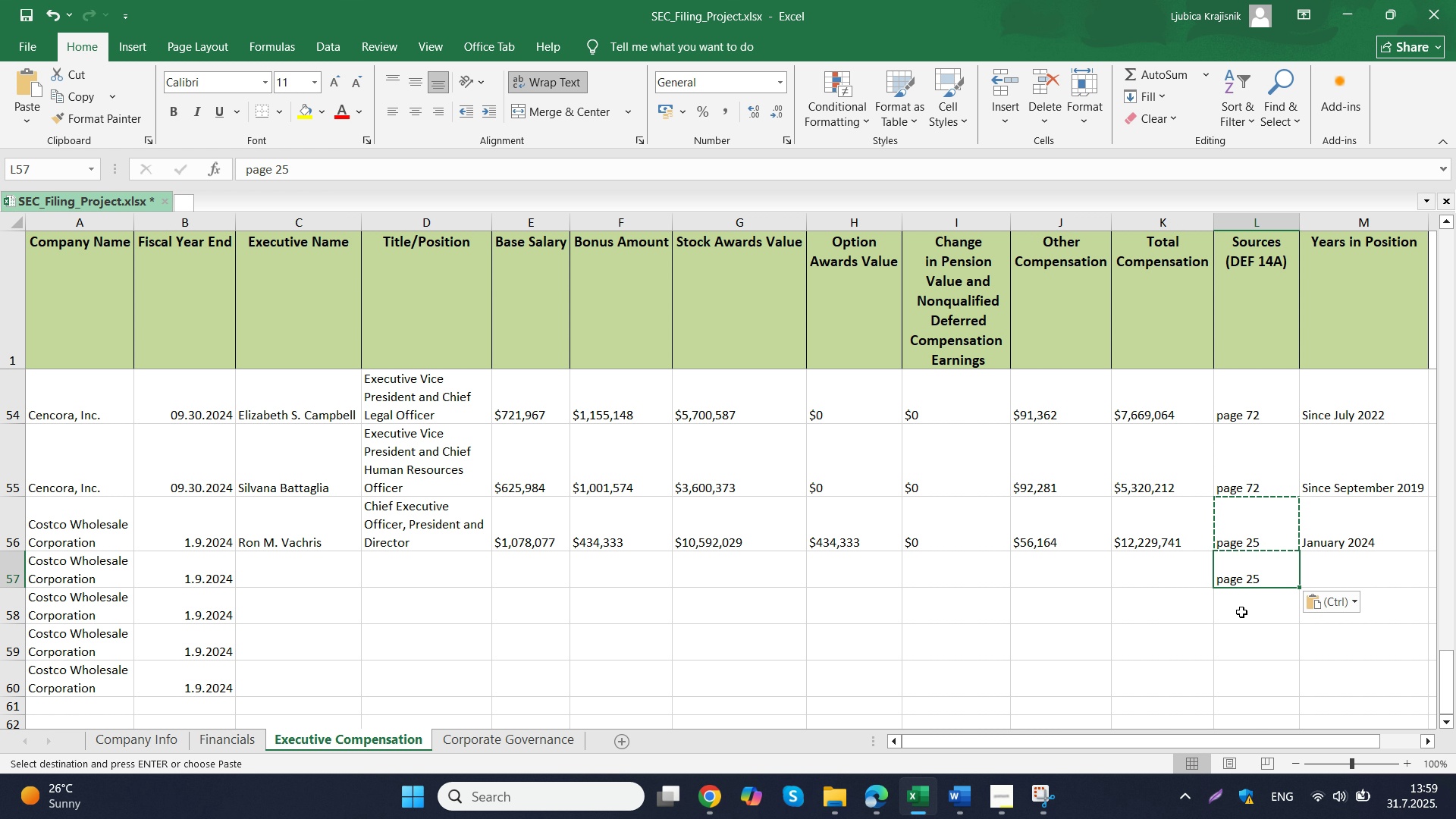 
scroll: coordinate [1240, 612], scroll_direction: none, amount: 0.0
 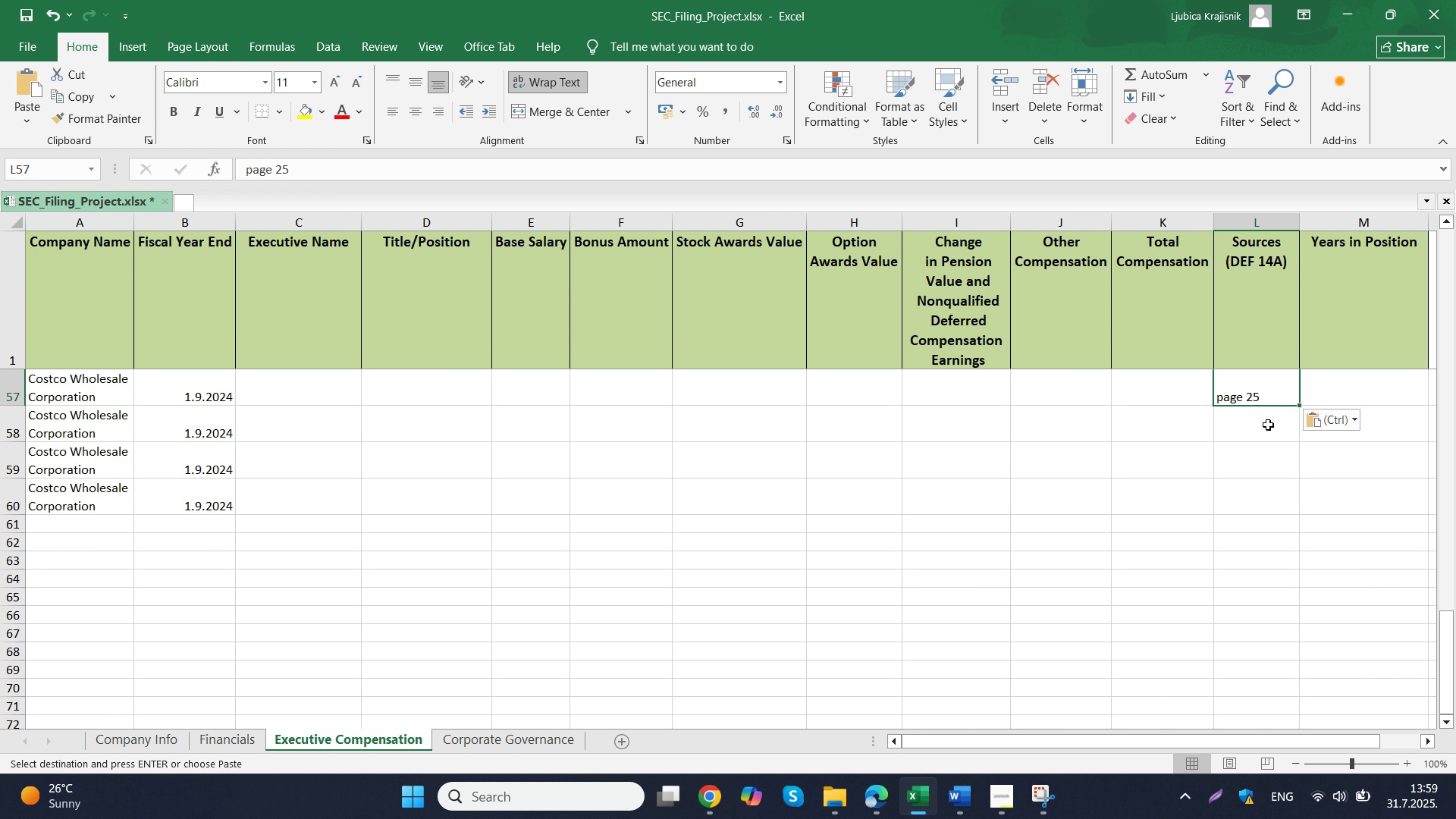 
left_click_drag(start_coordinate=[1268, 424], to_coordinate=[1262, 485])
 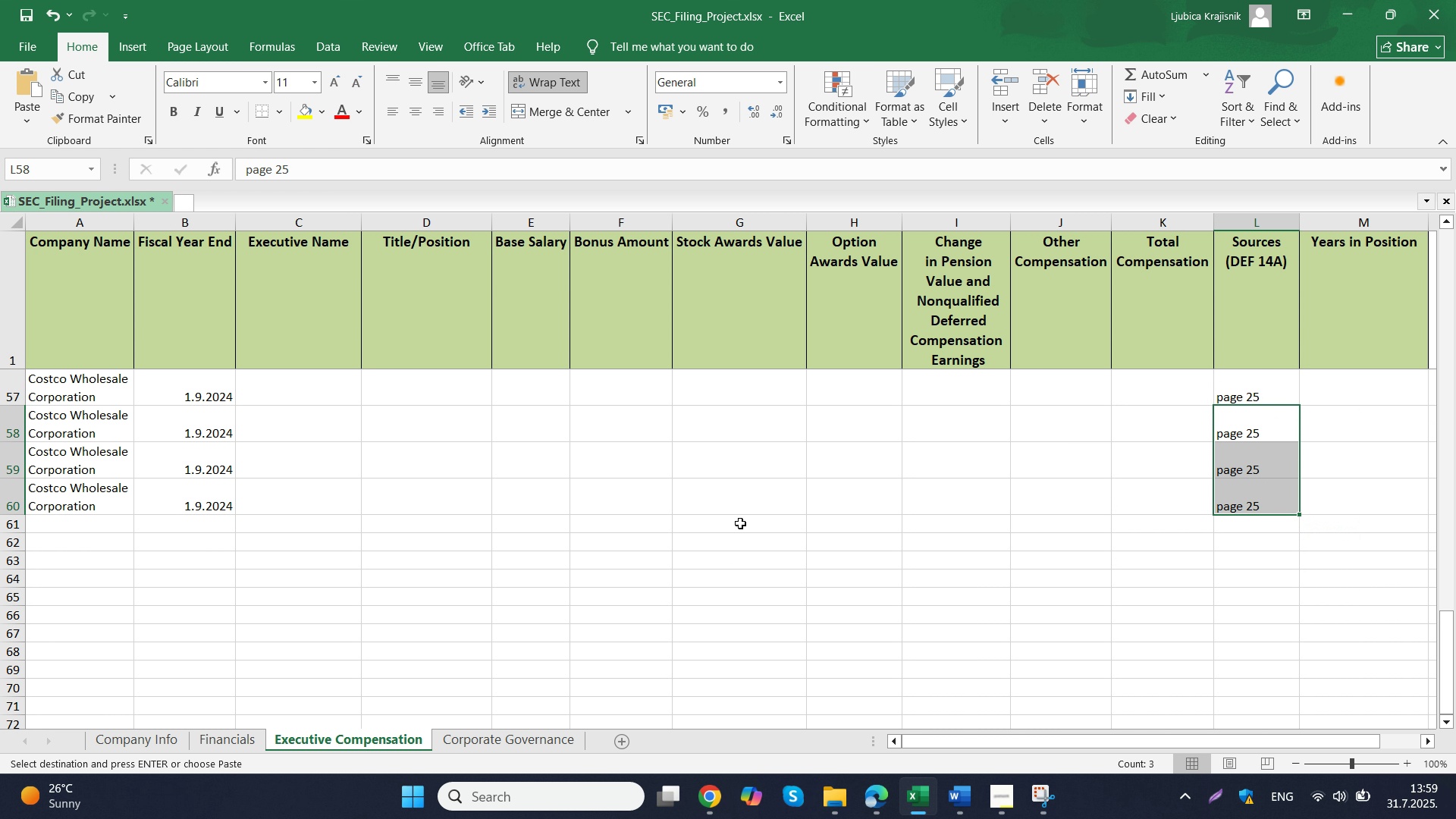 
key(Control+ControlLeft)
 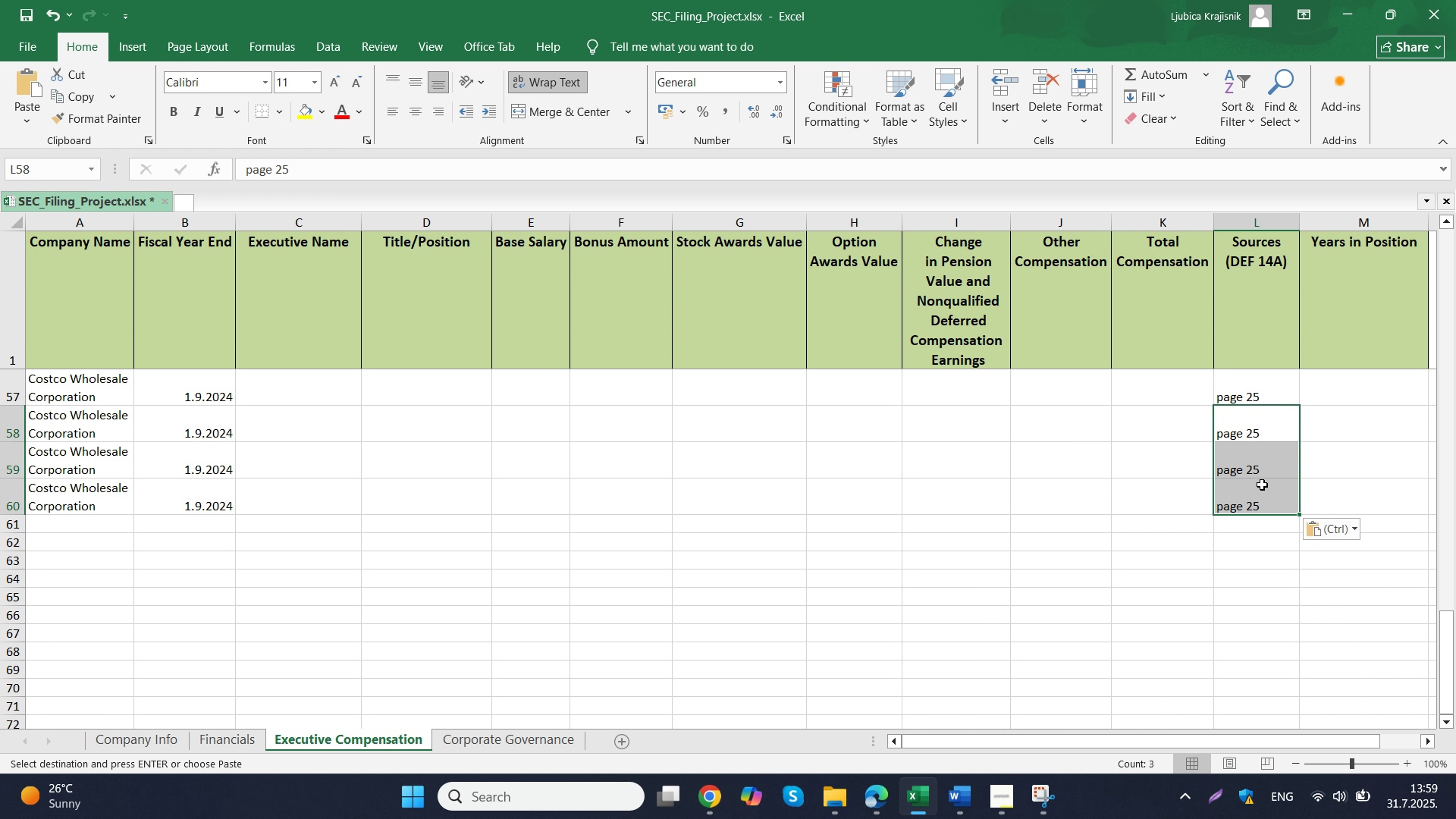 
key(Control+V)
 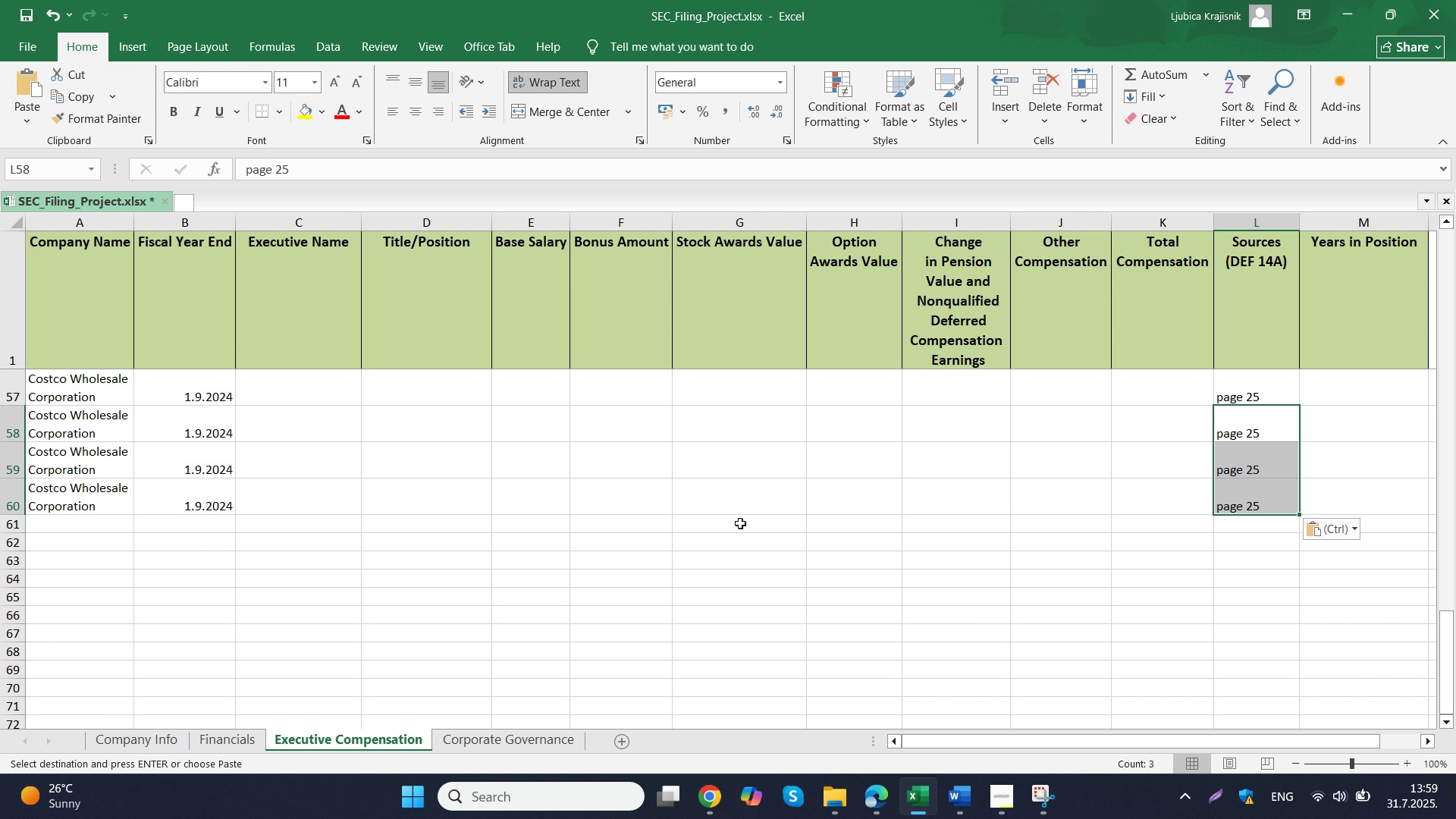 
scroll: coordinate [740, 523], scroll_direction: none, amount: 0.0
 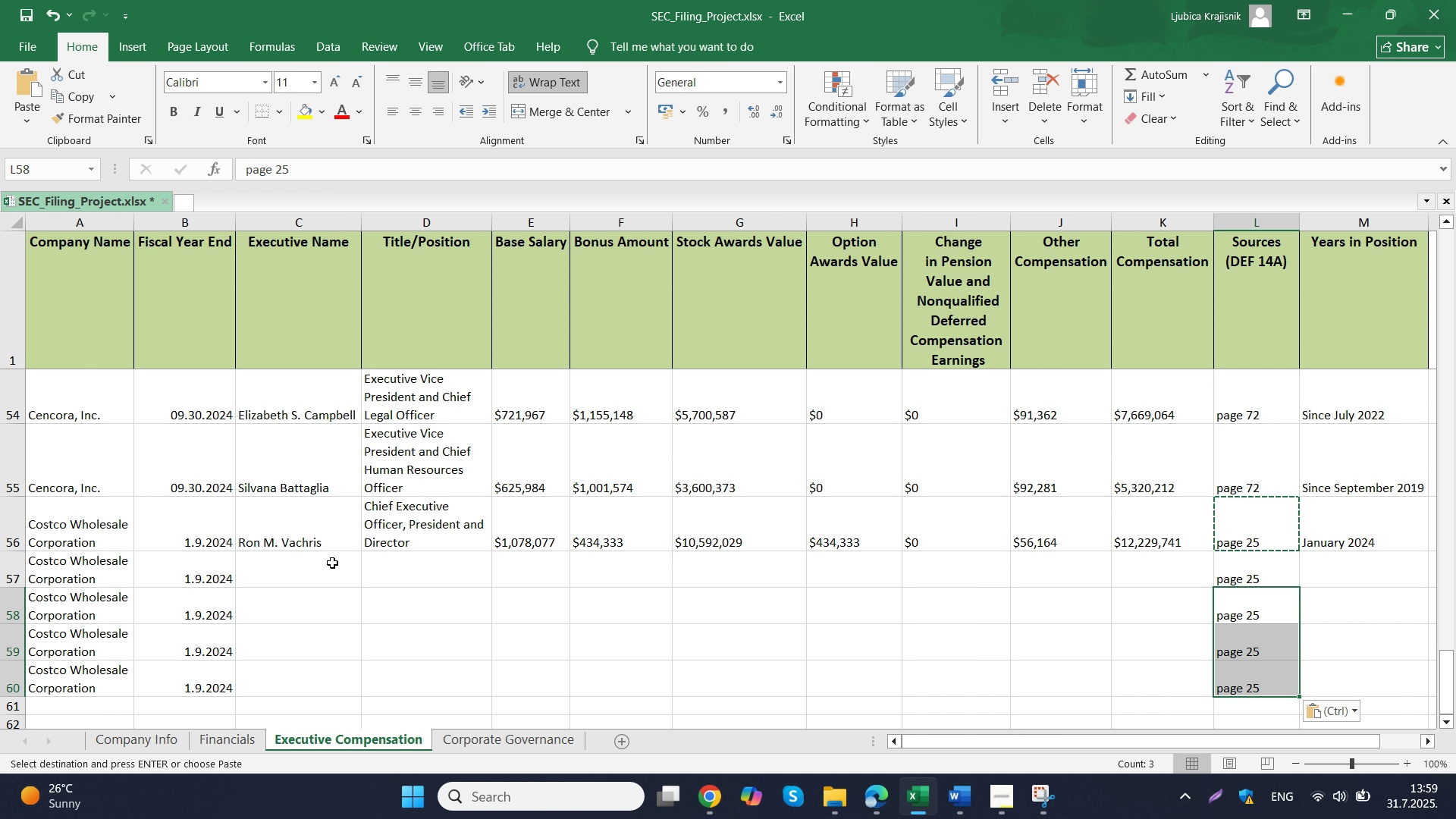 
left_click([322, 566])
 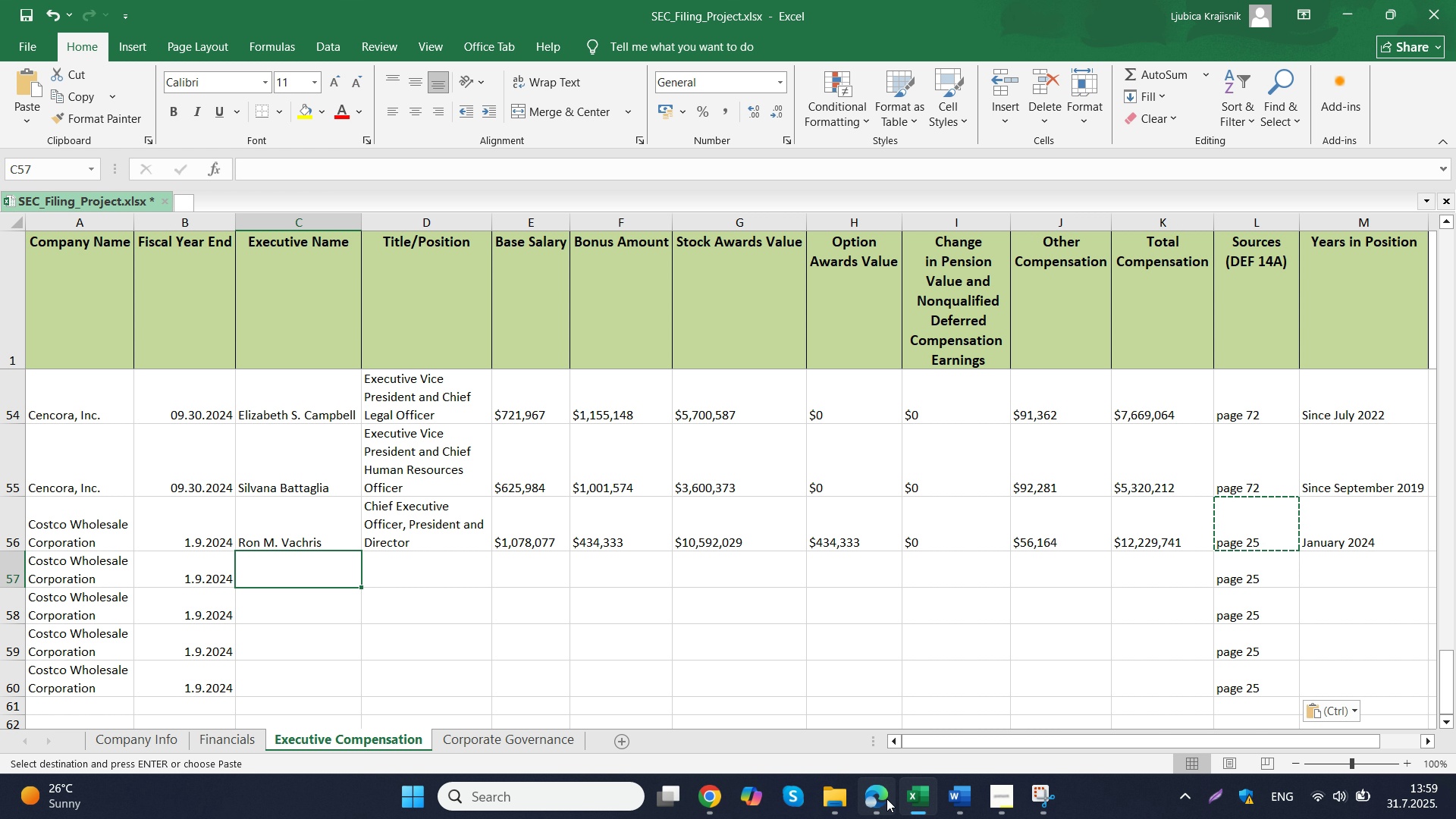 
left_click([886, 799])
 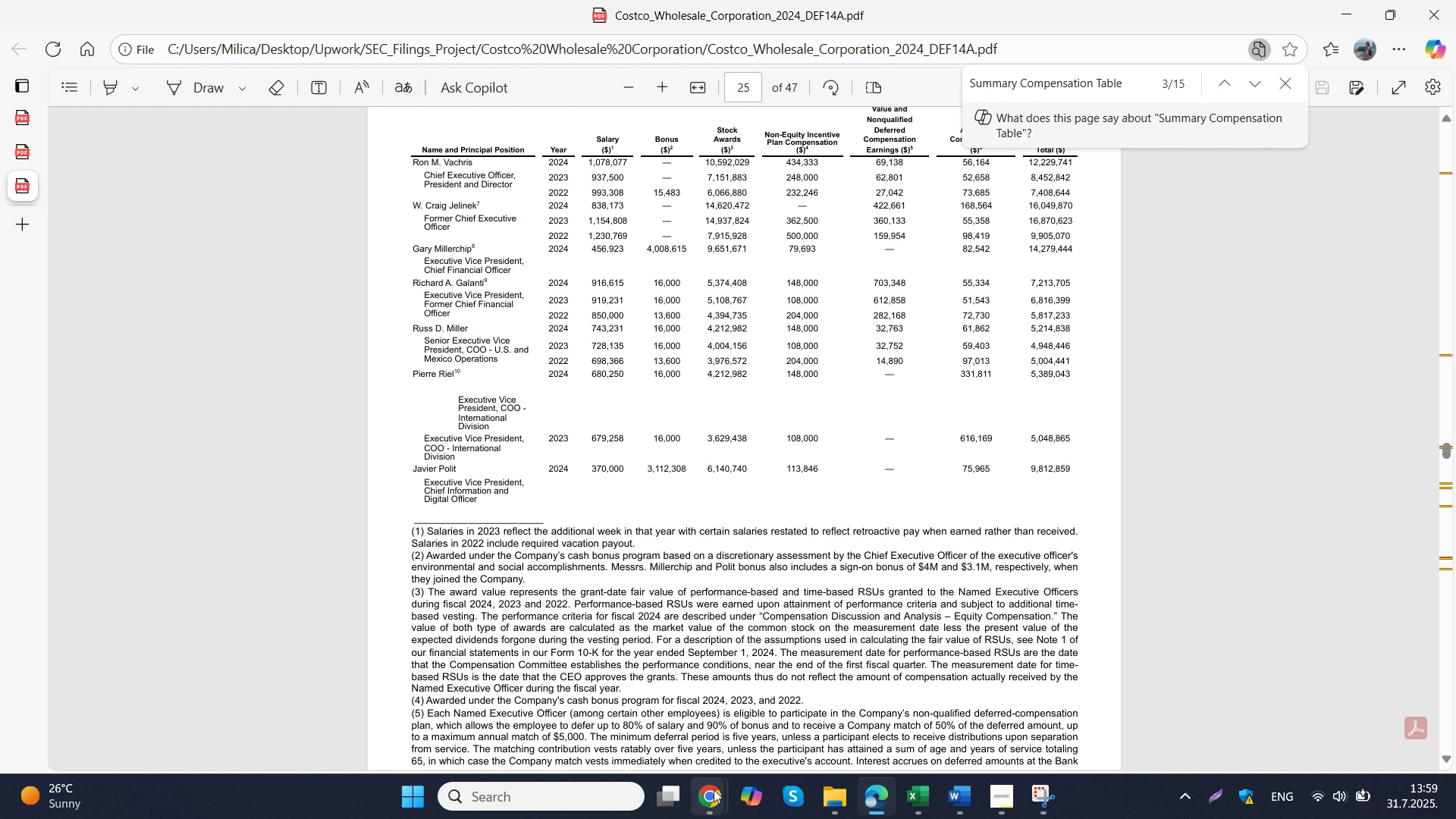 
left_click([597, 688])
 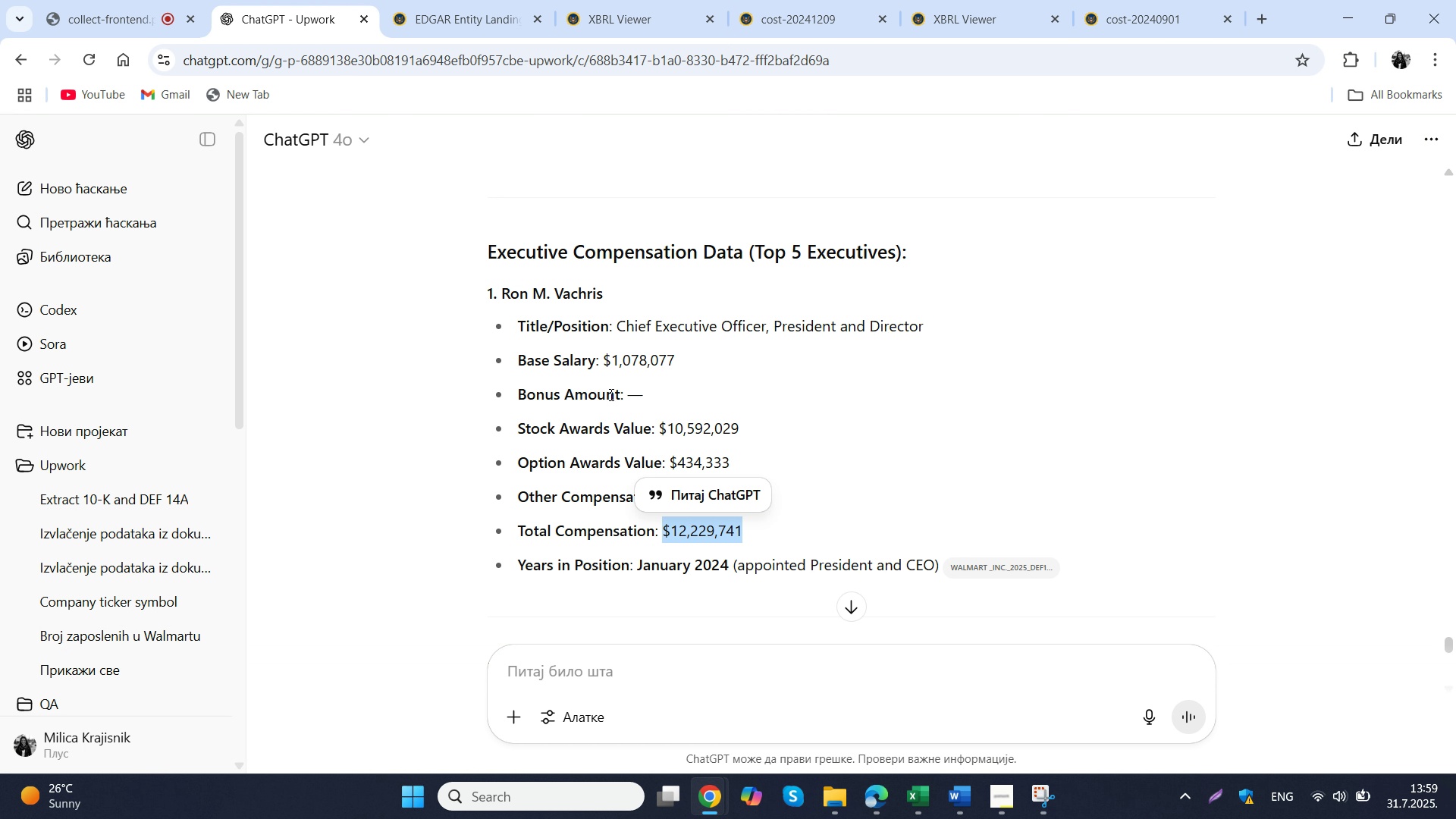 
scroll: coordinate [612, 393], scroll_direction: down, amount: 1.0
 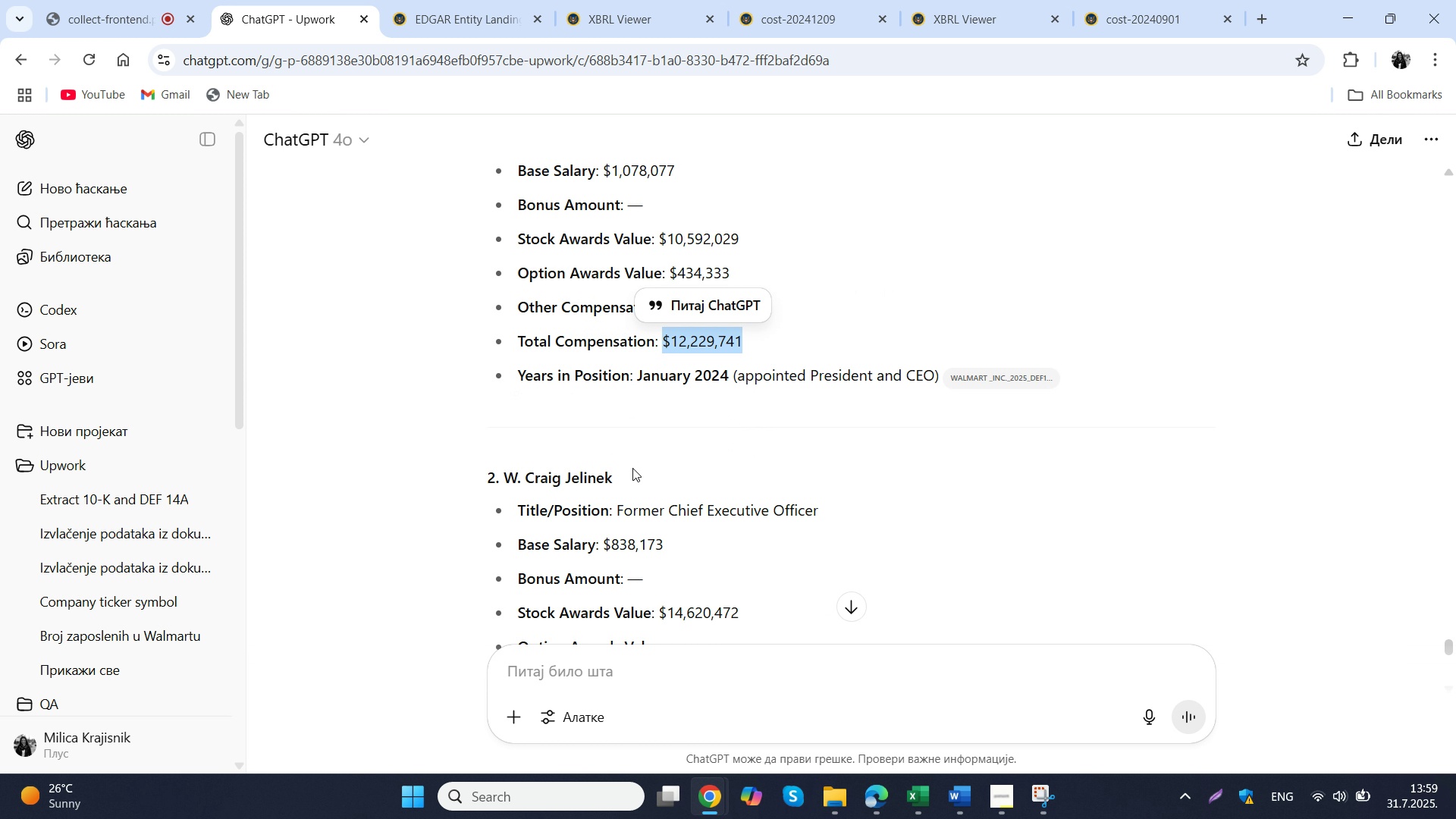 
left_click_drag(start_coordinate=[632, 476], to_coordinate=[505, 484])
 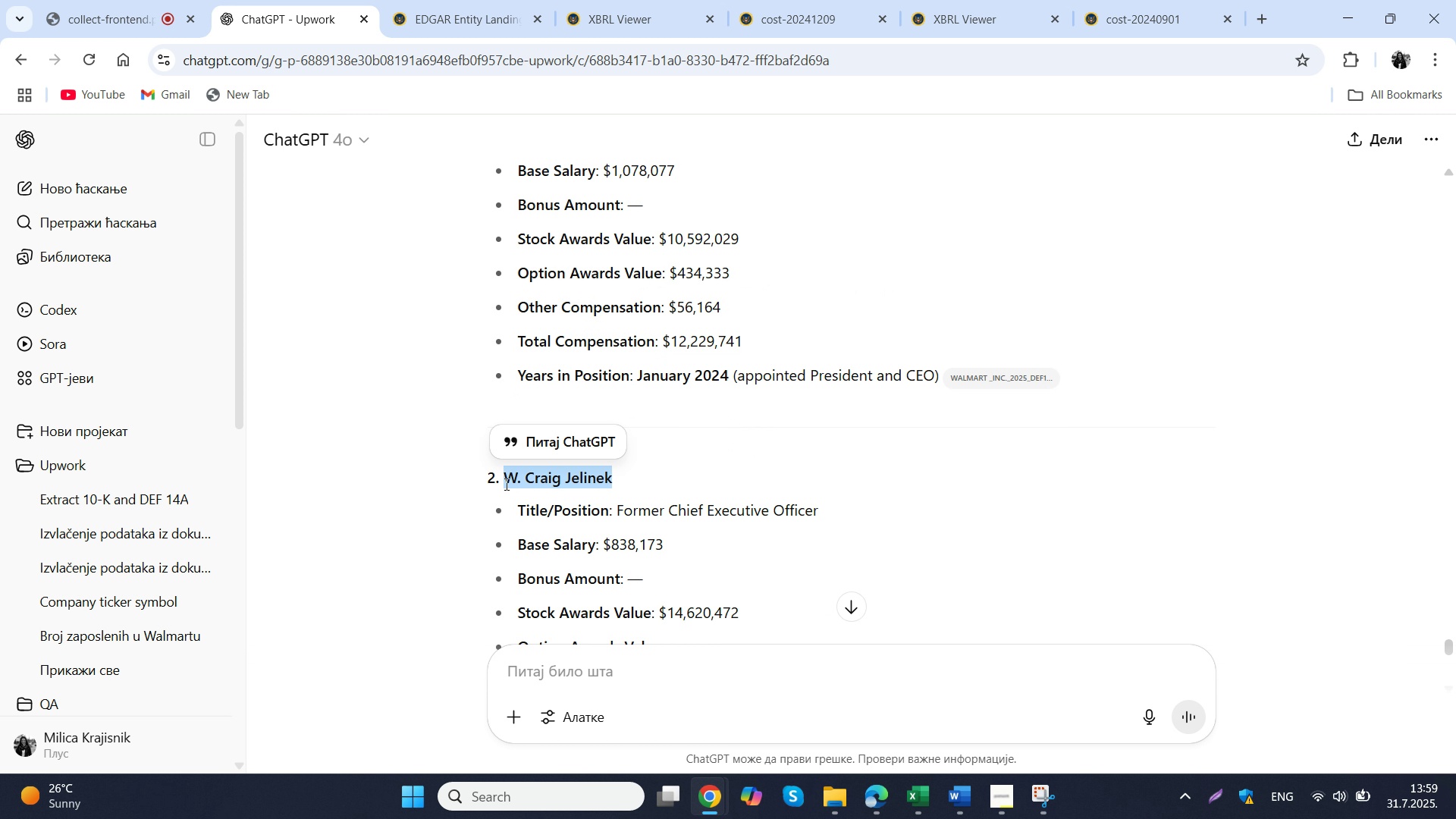 
key(Control+C)
 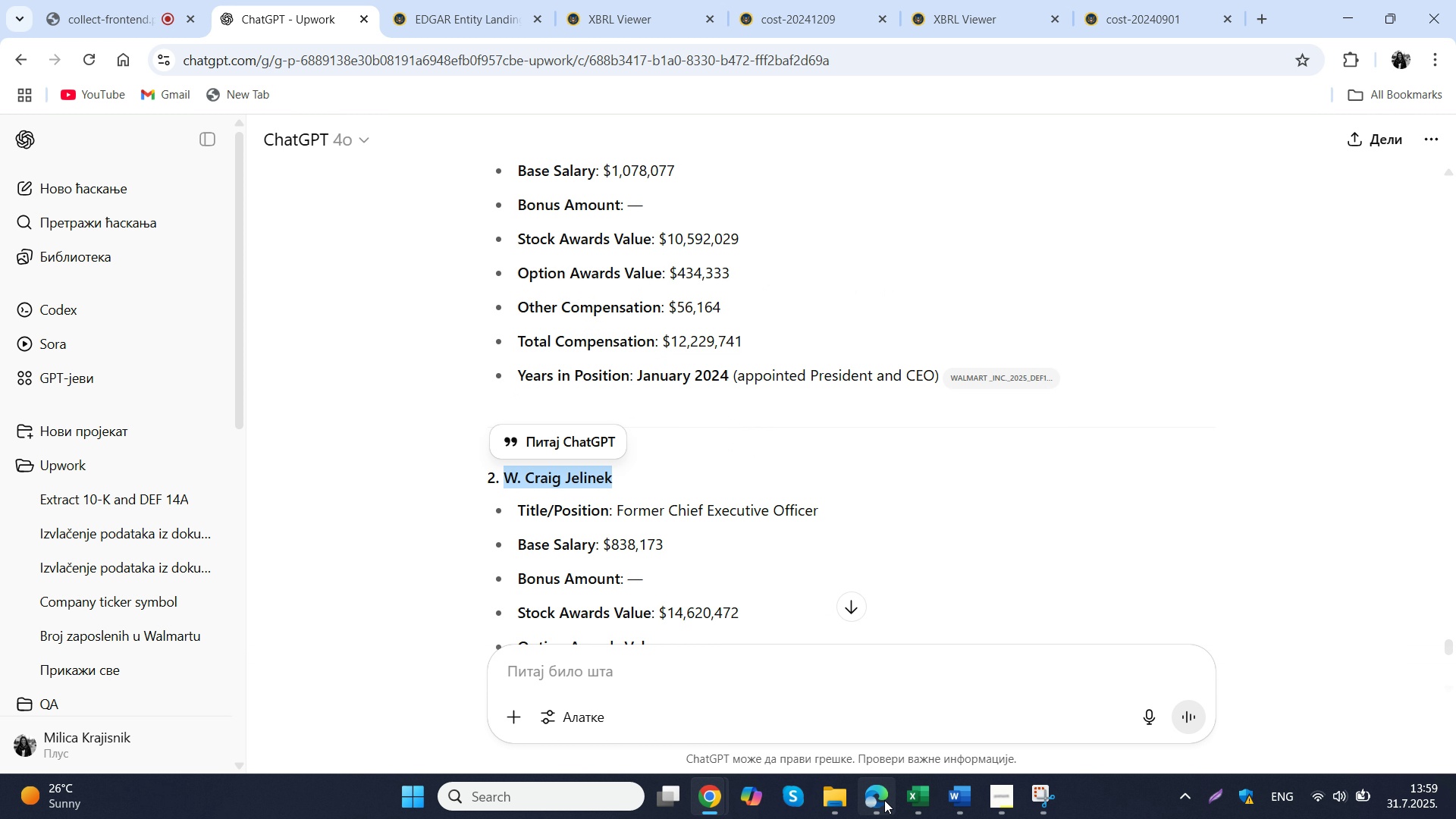 
left_click([884, 800])
 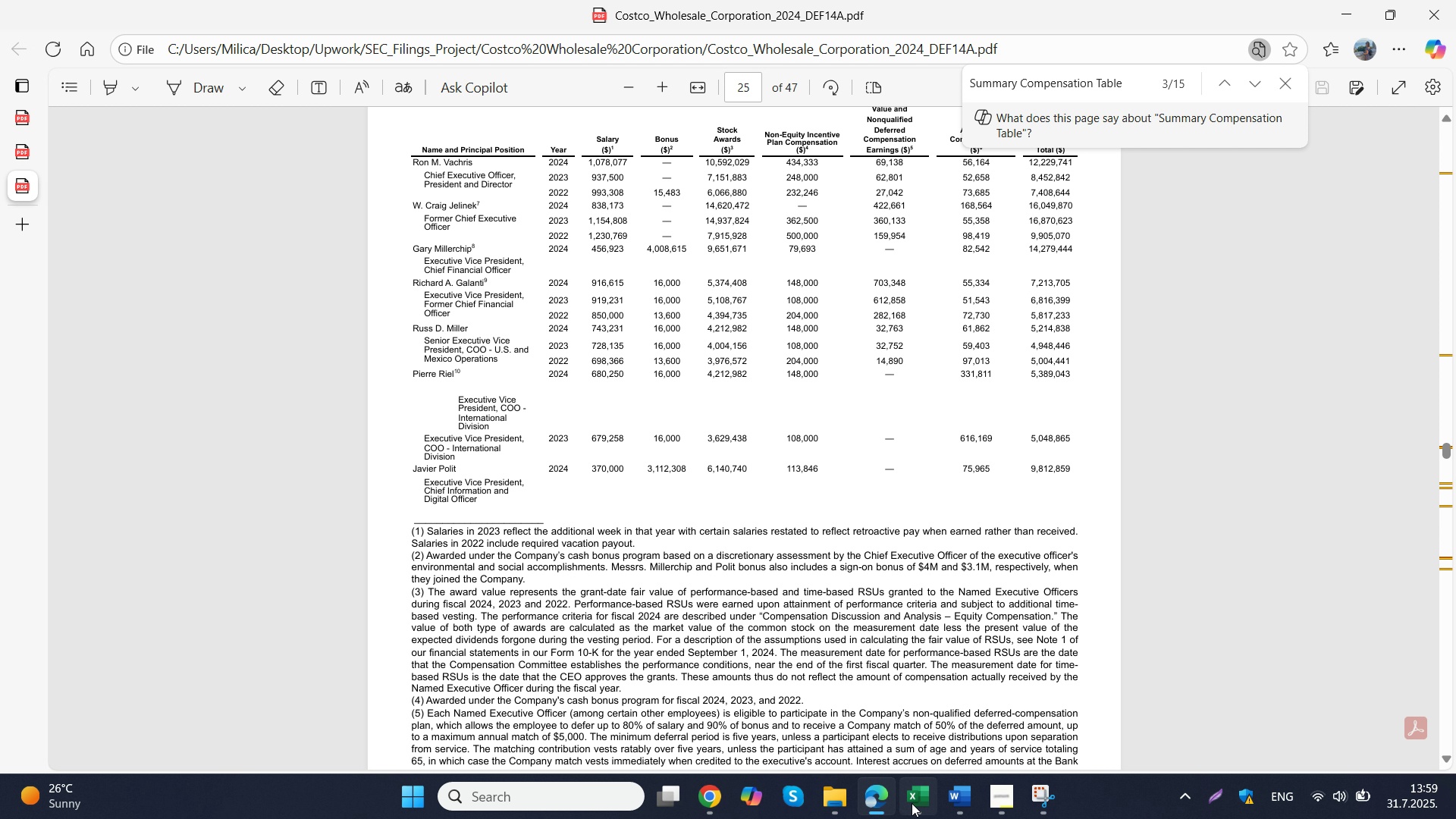 
left_click([913, 804])
 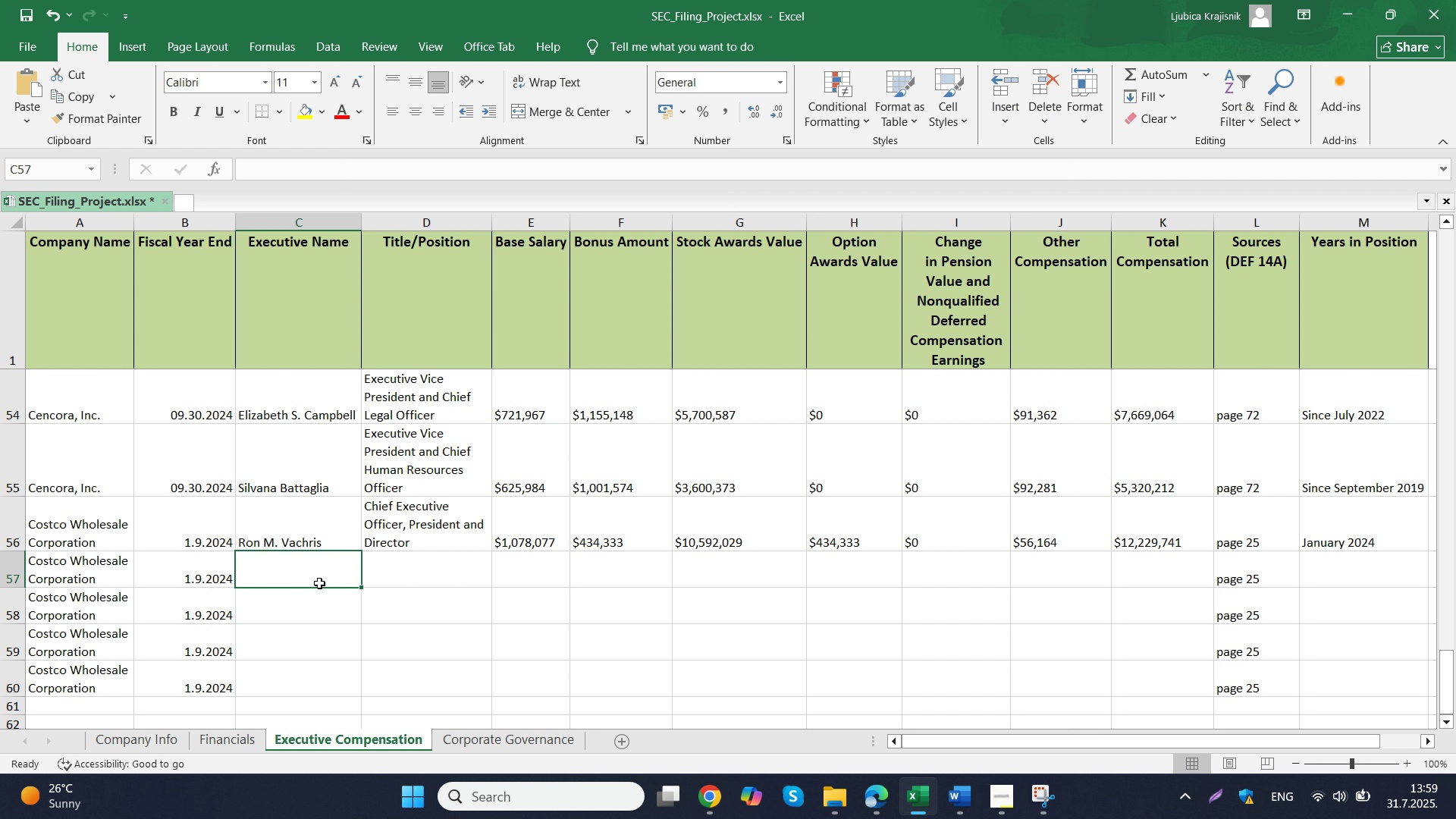 
double_click([319, 583])
 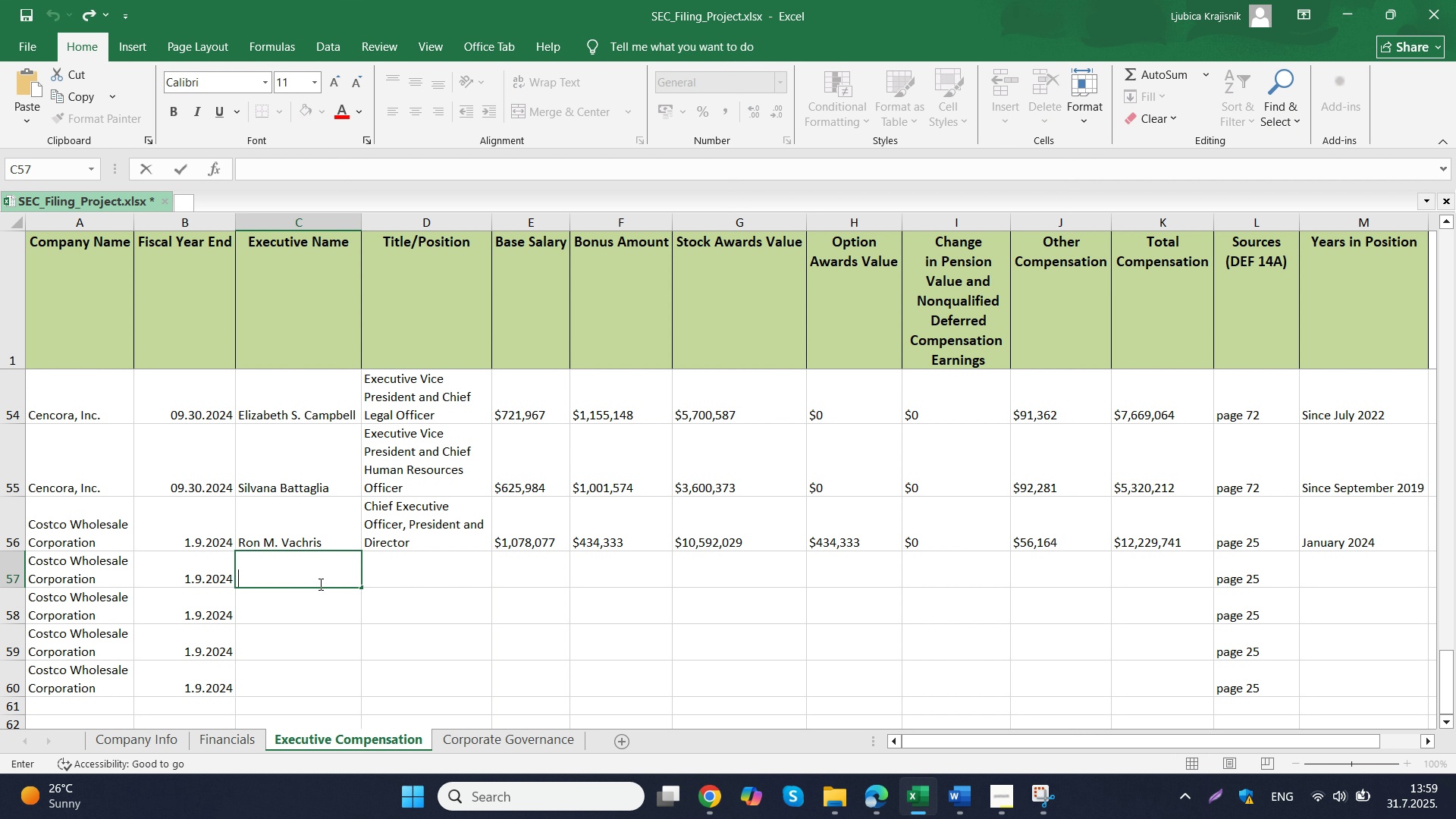 
key(Control+V)
 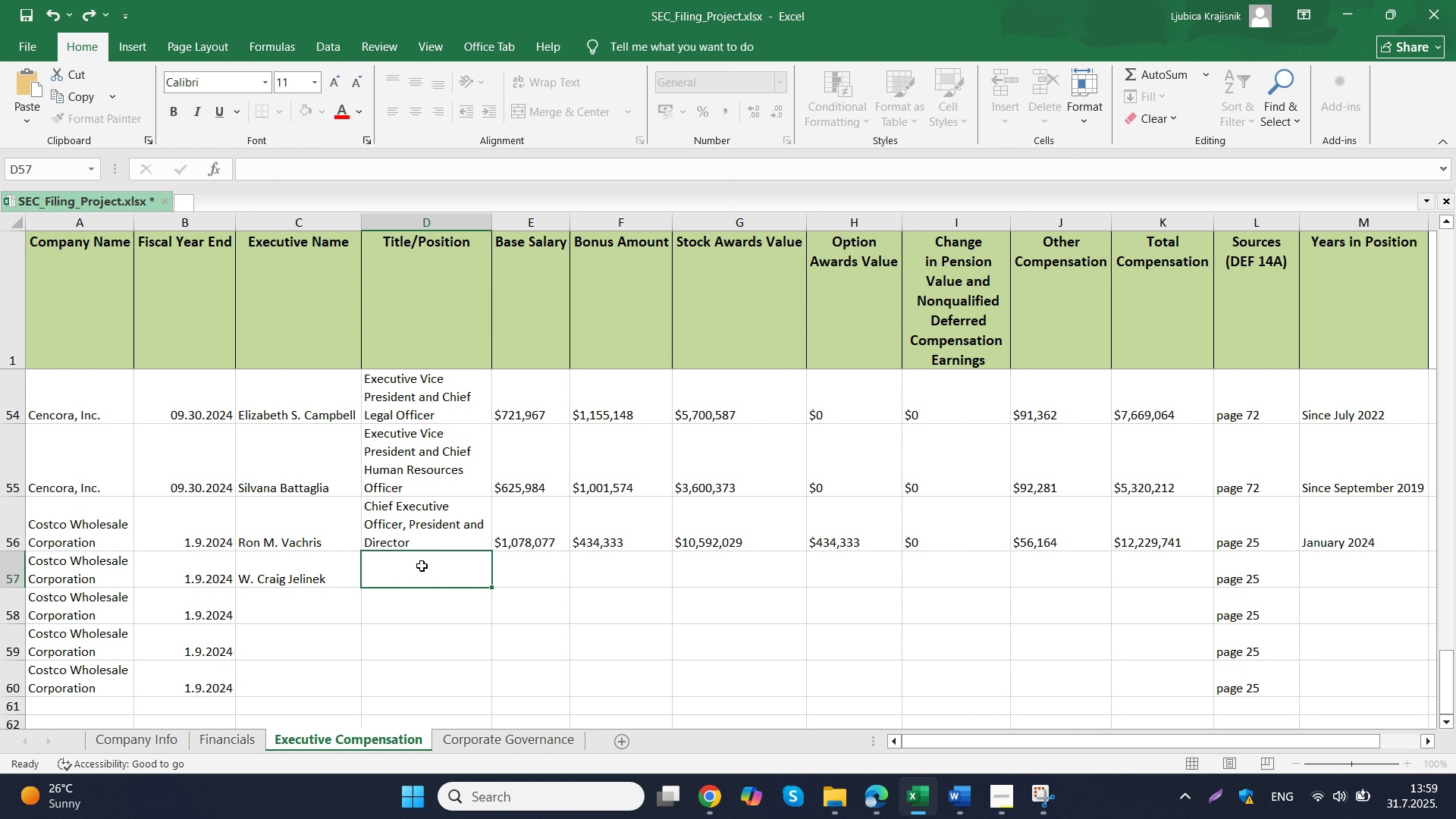 
left_click([422, 566])
 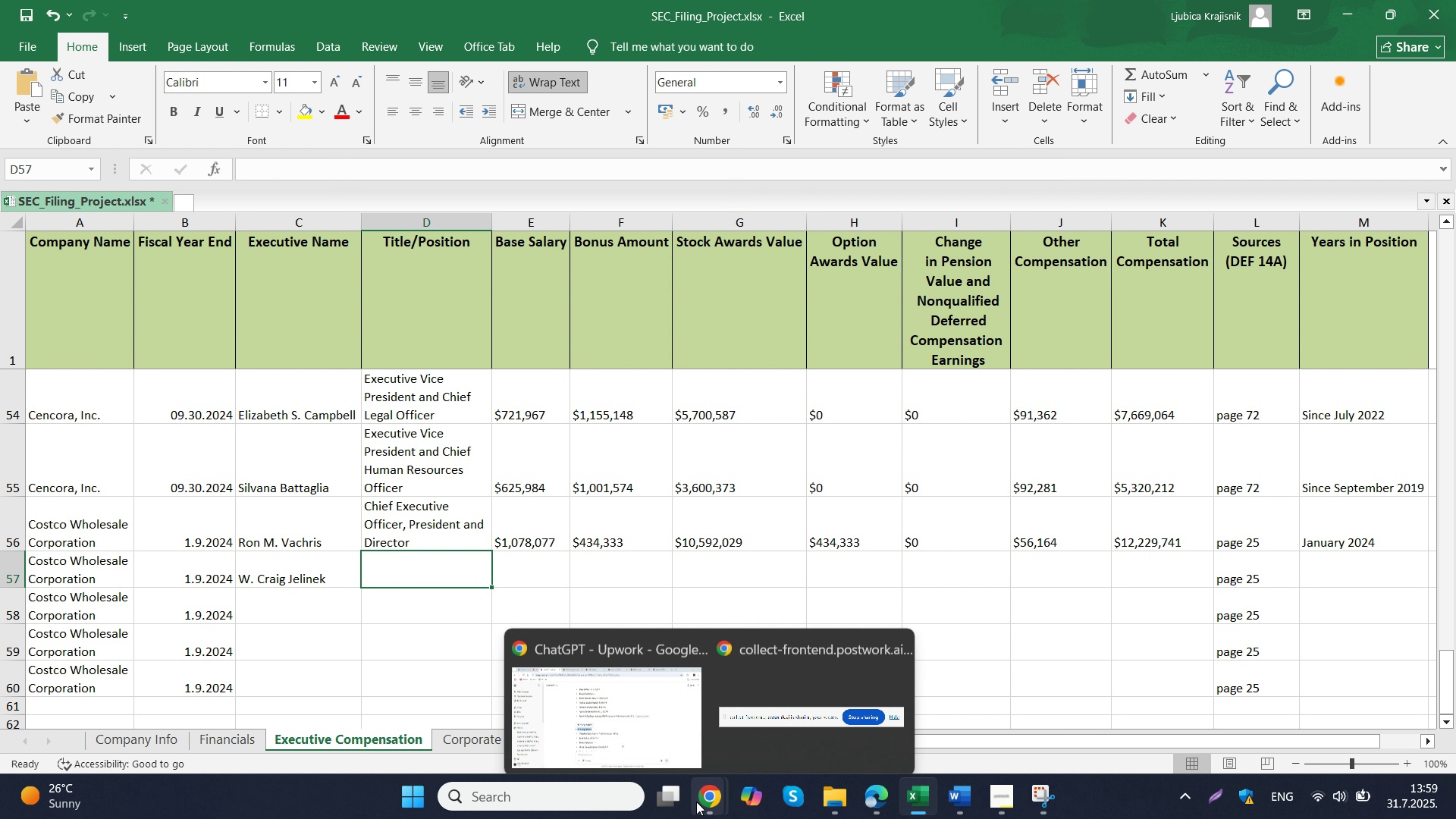 
left_click([611, 706])
 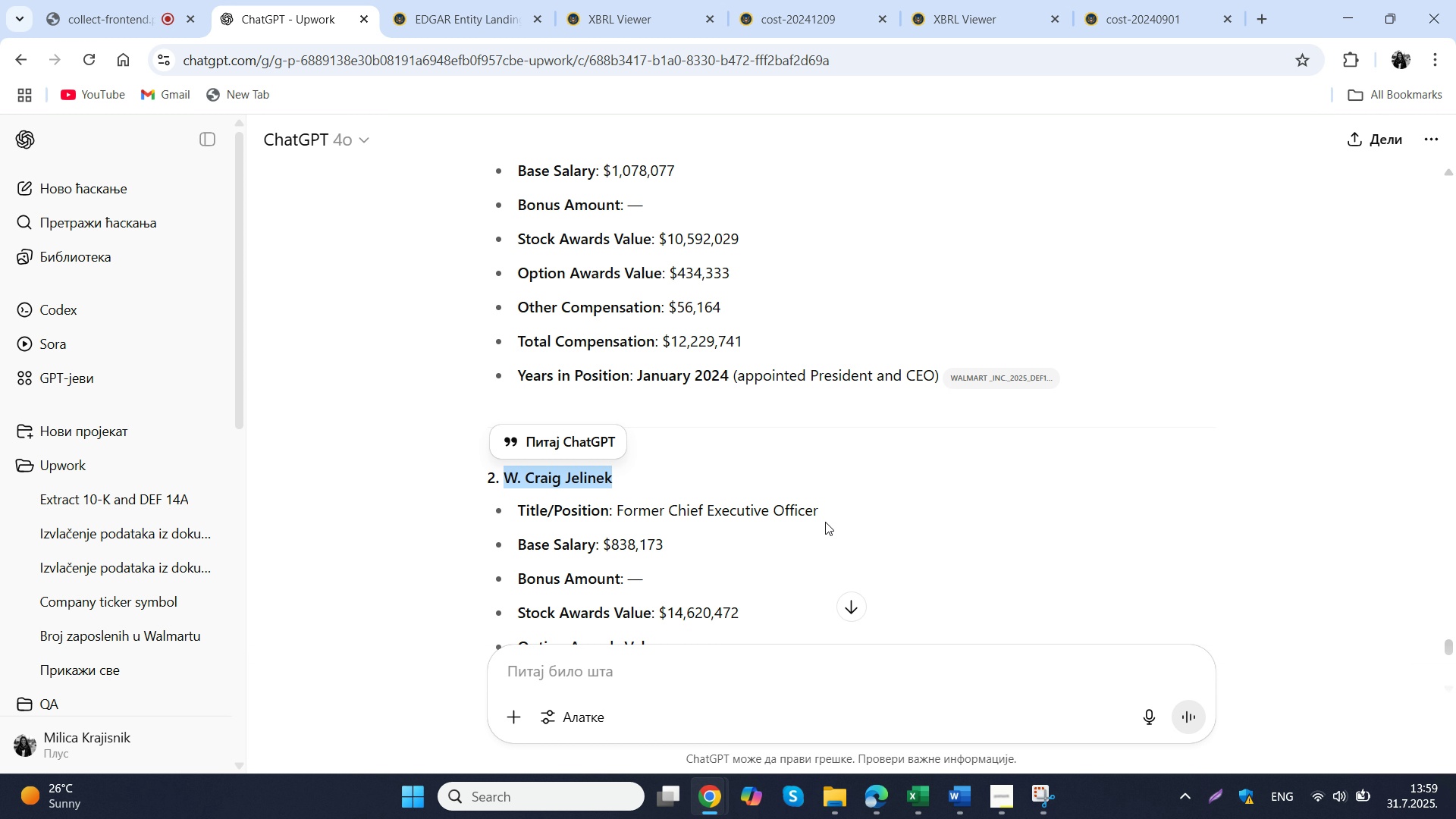 
left_click_drag(start_coordinate=[842, 513], to_coordinate=[615, 510])
 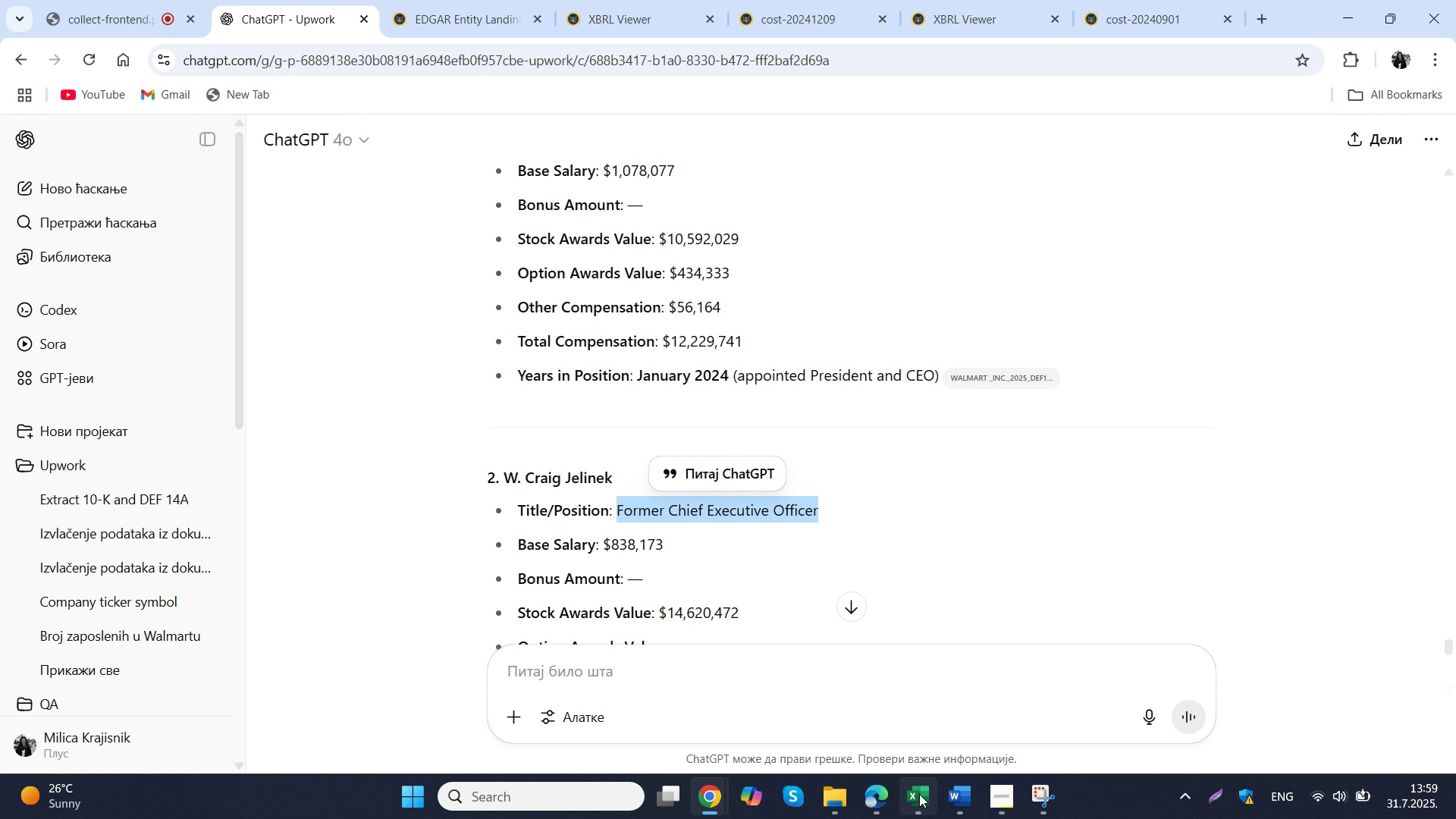 
key(Control+ControlLeft)
 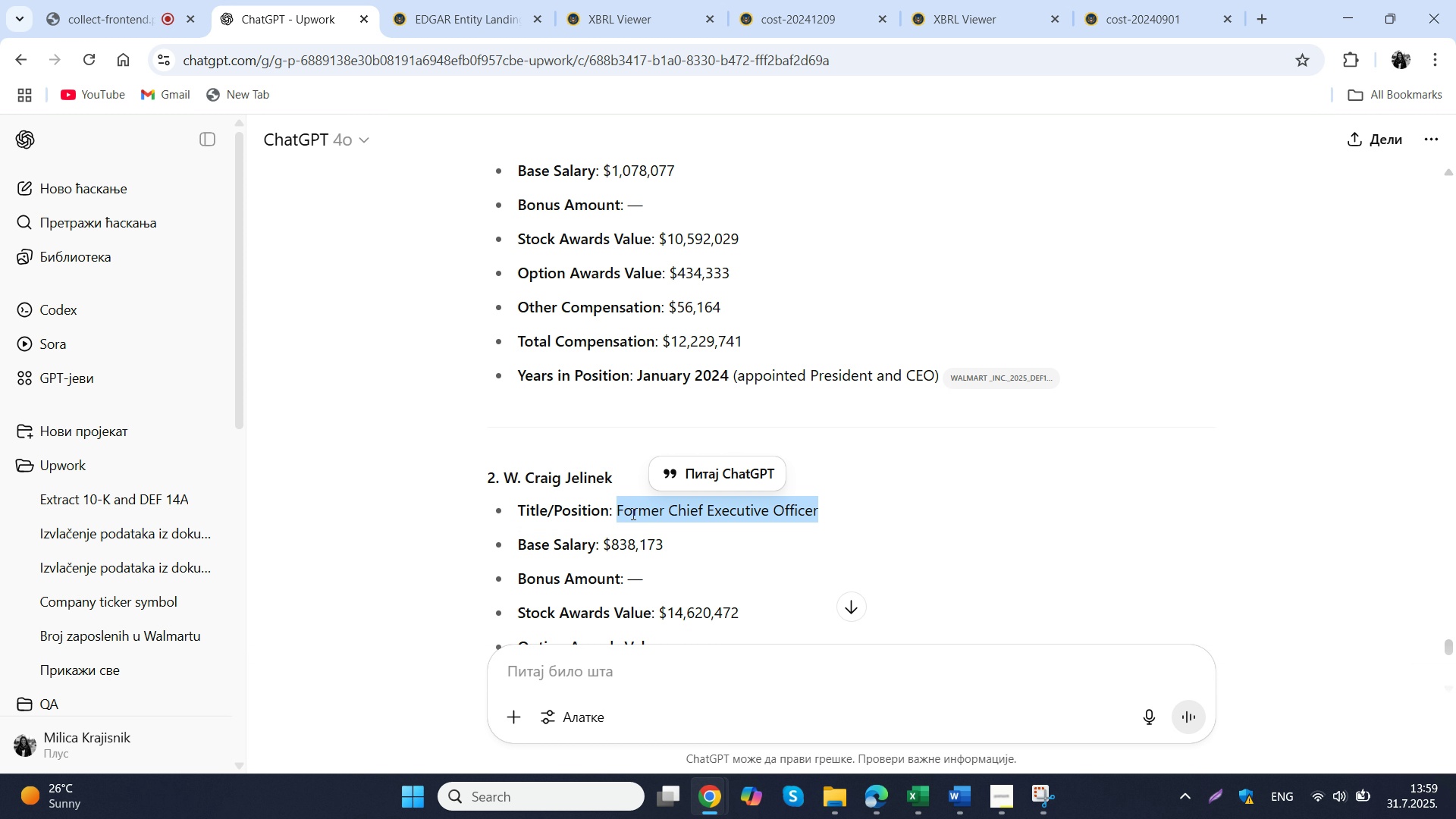 
key(Control+C)
 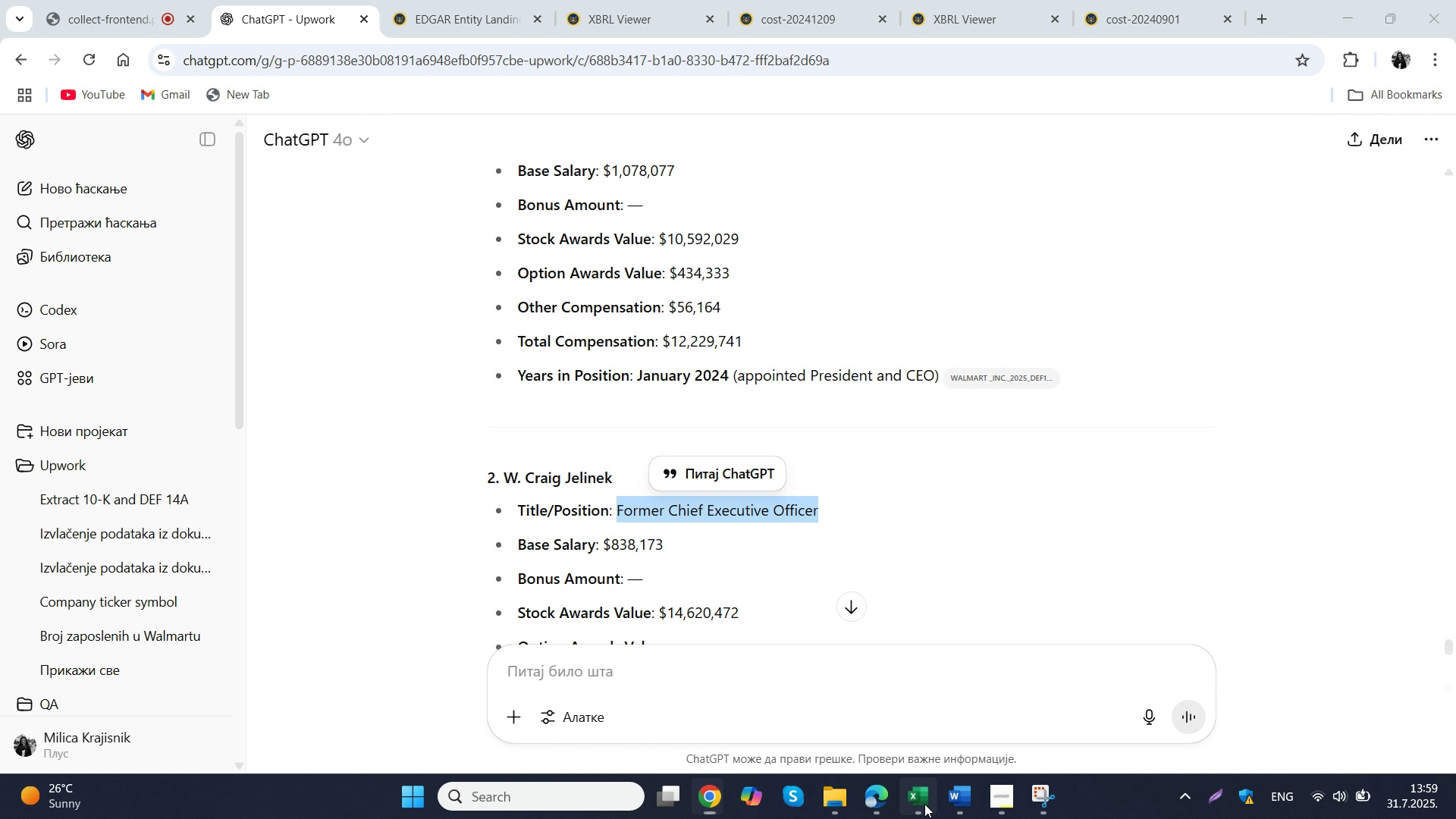 
left_click([924, 804])
 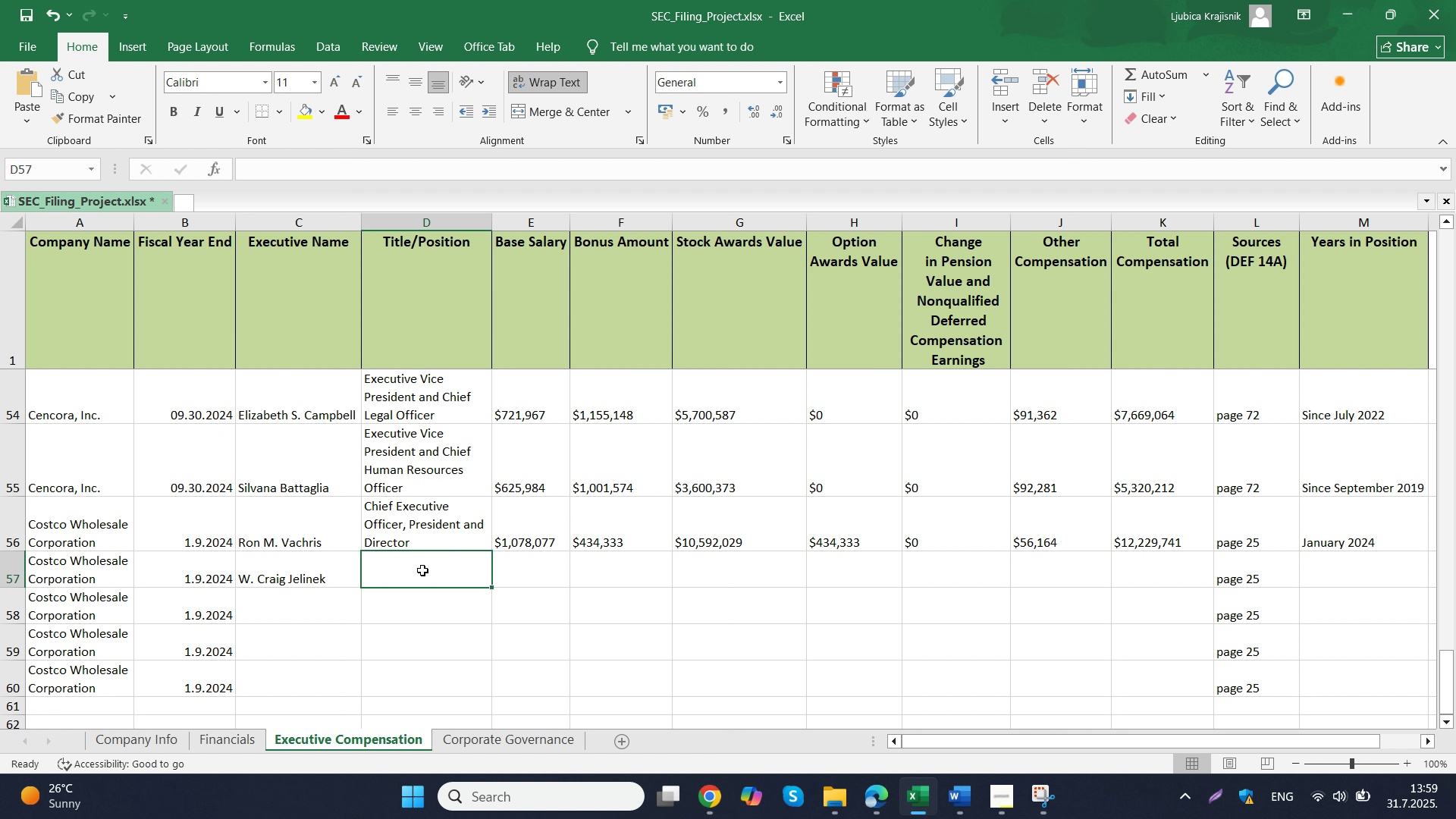 
left_click([422, 570])
 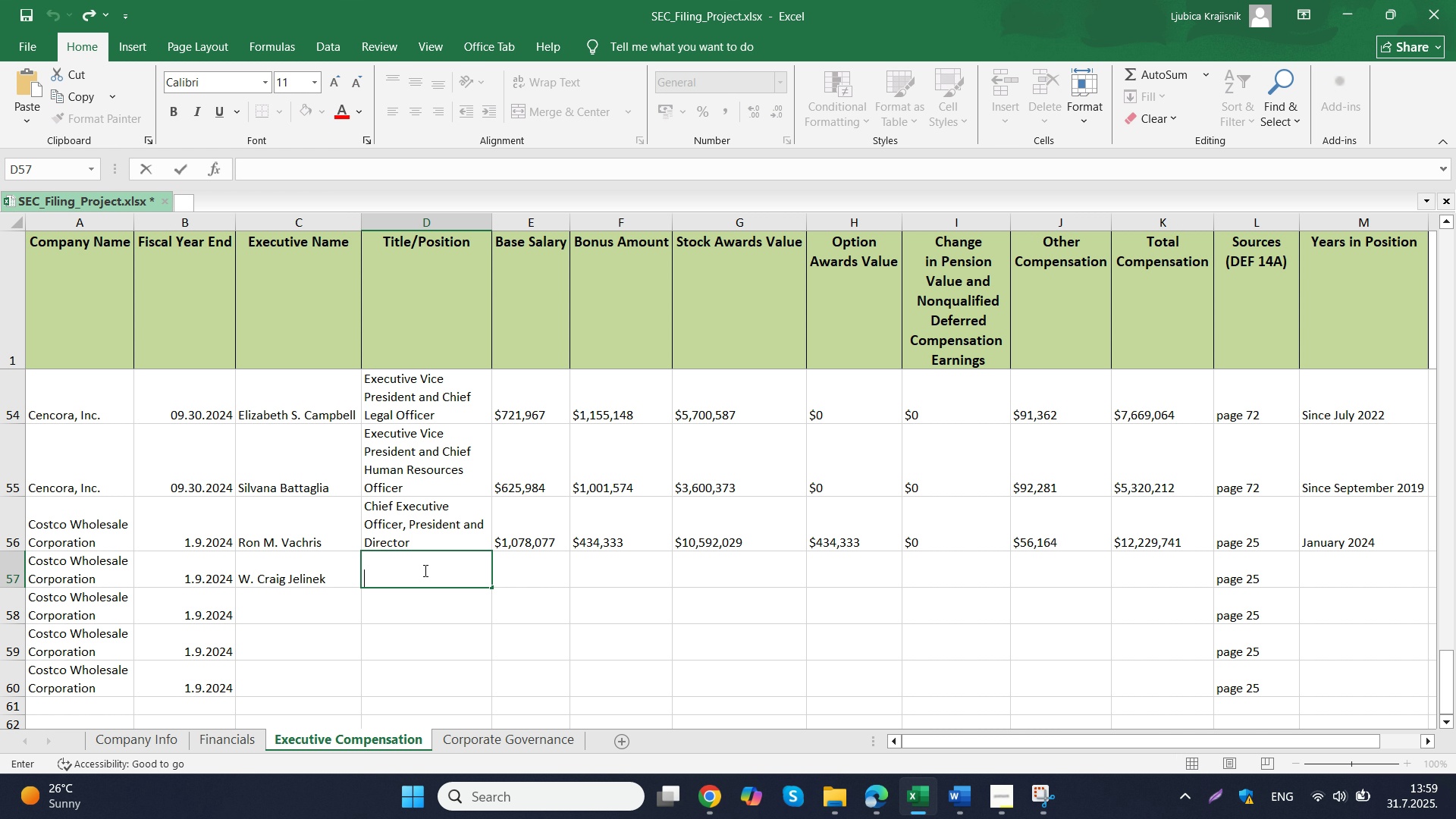 
key(Control+ControlLeft)
 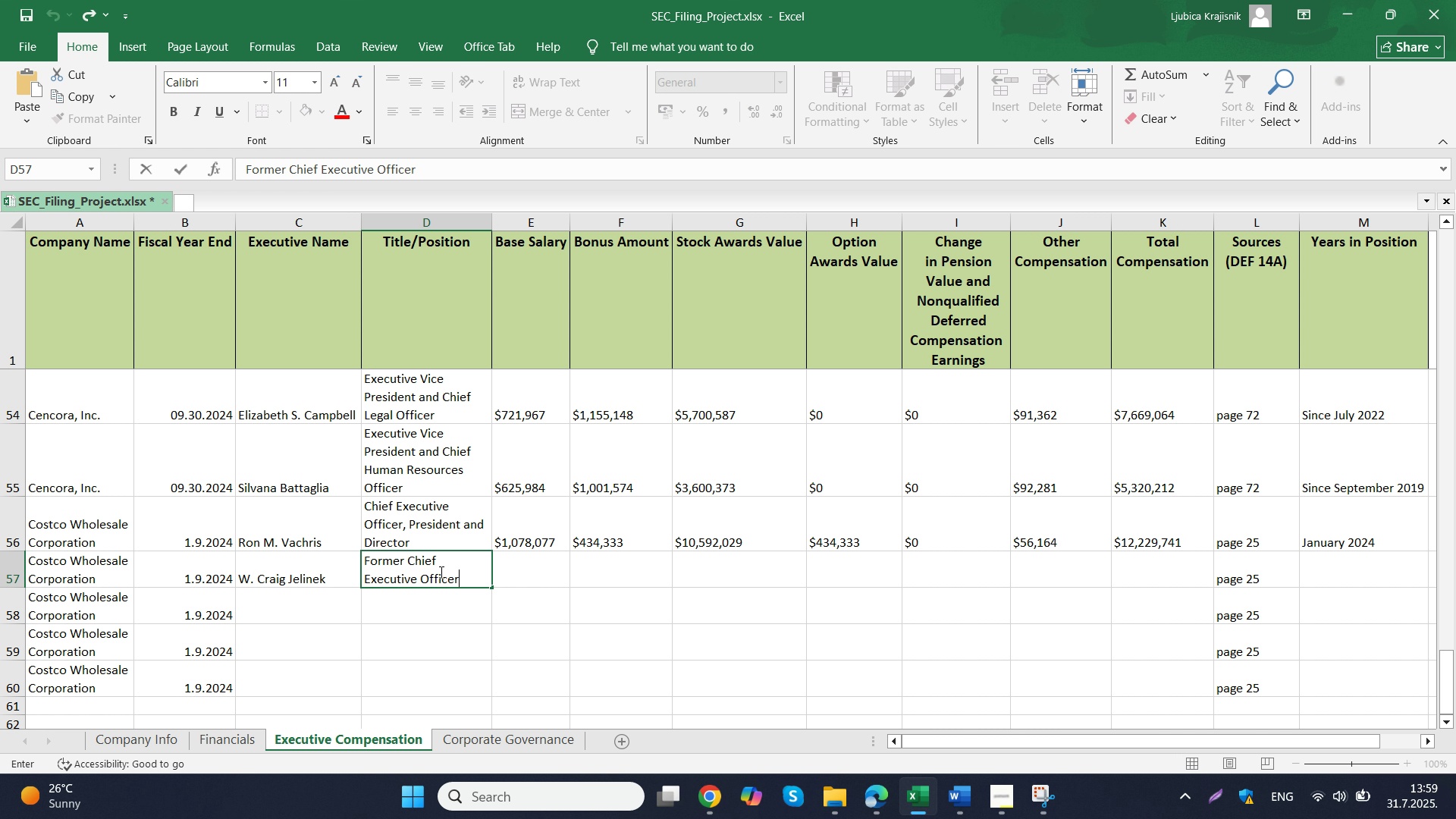 
double_click([422, 570])
 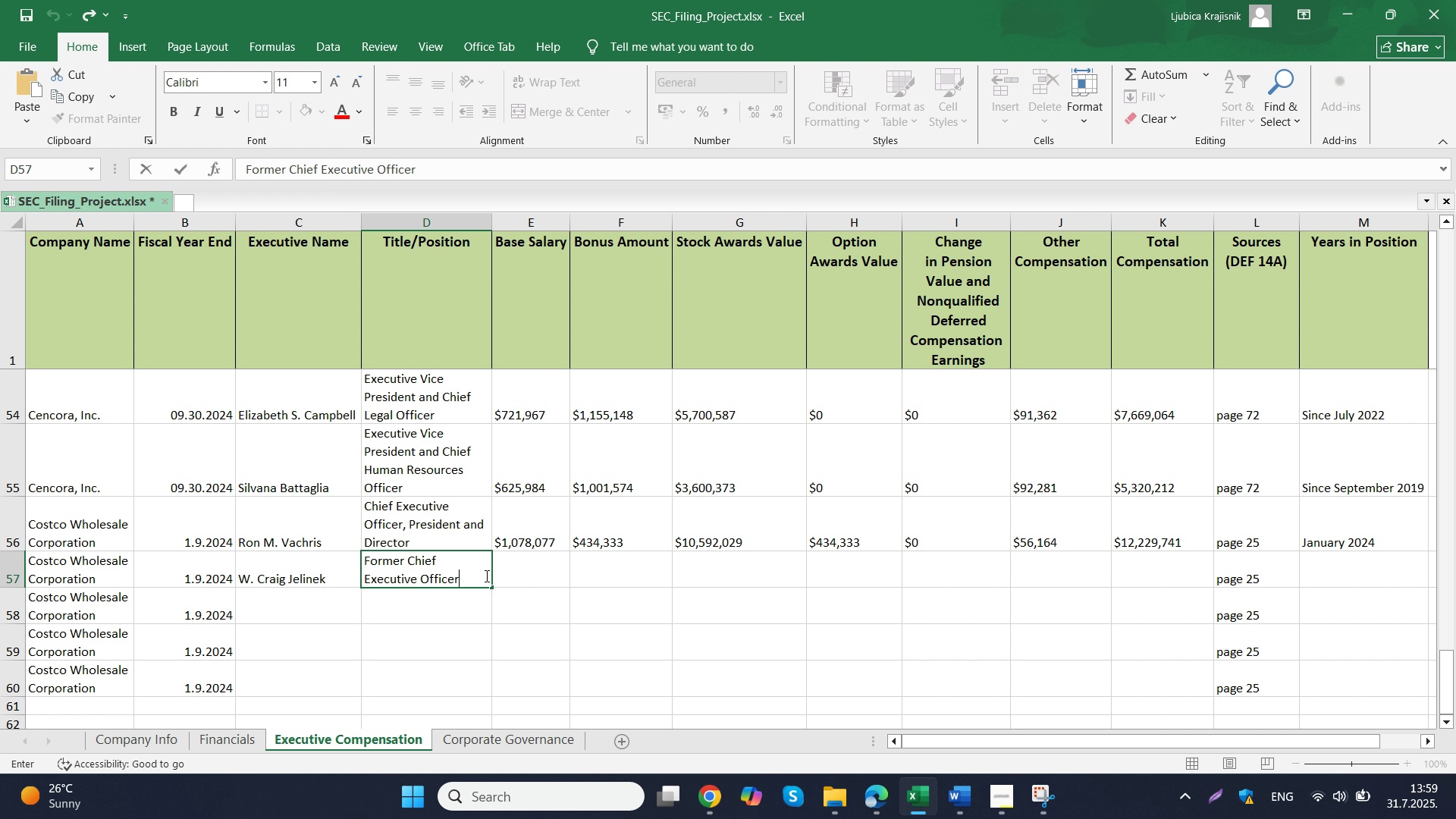 
key(Control+V)
 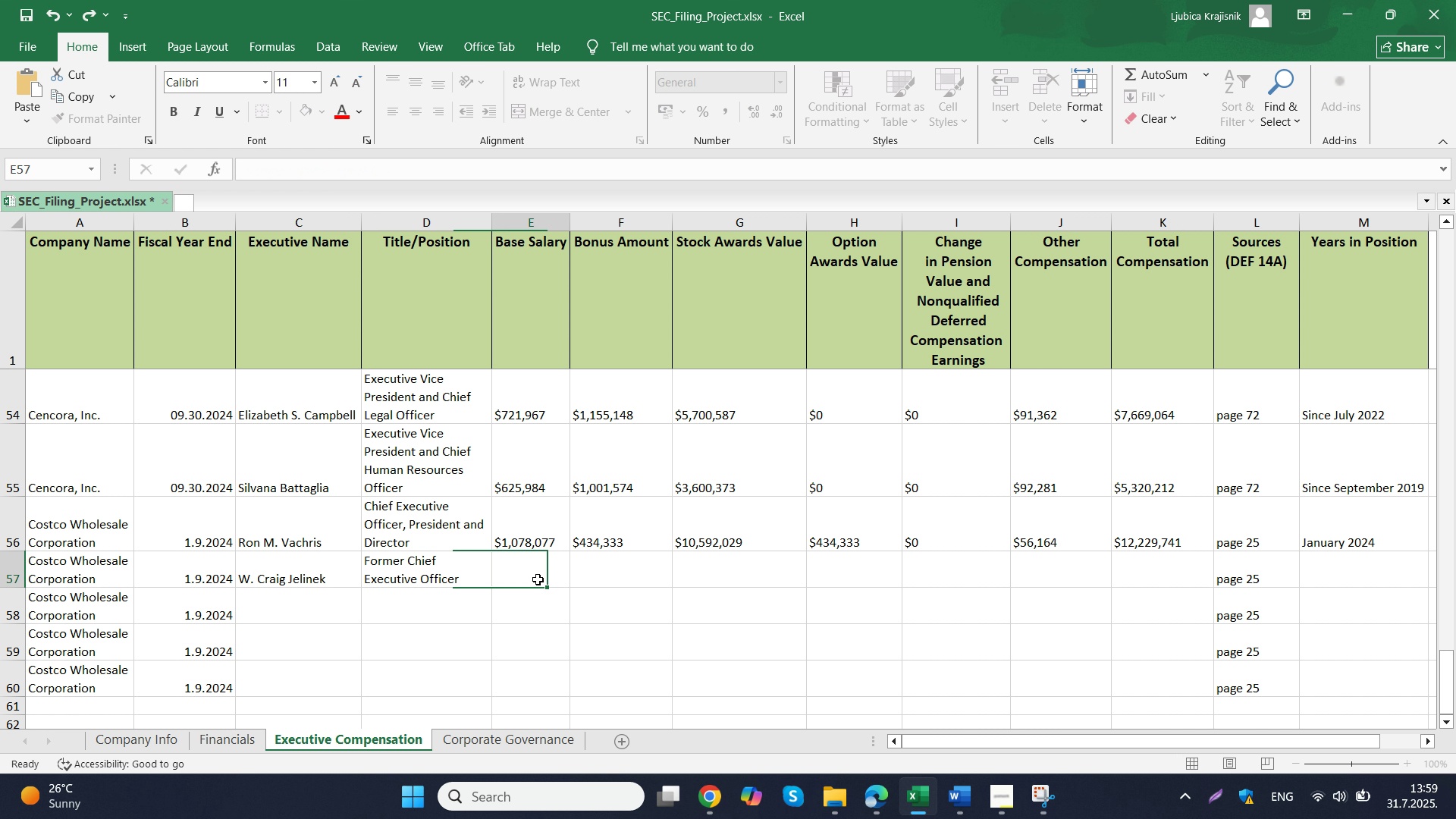 
left_click_drag(start_coordinate=[534, 579], to_coordinate=[538, 579])
 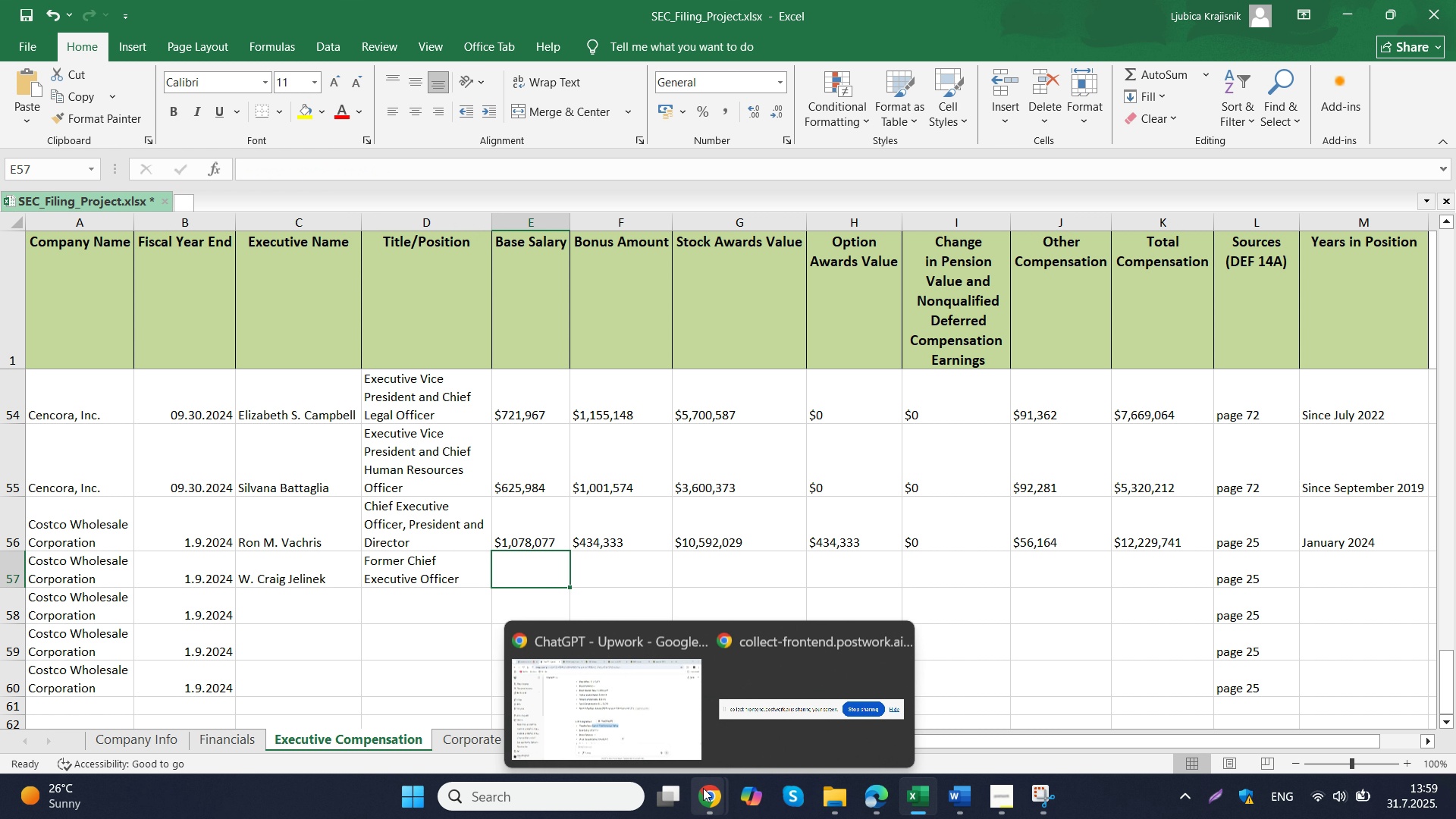 
left_click([666, 717])
 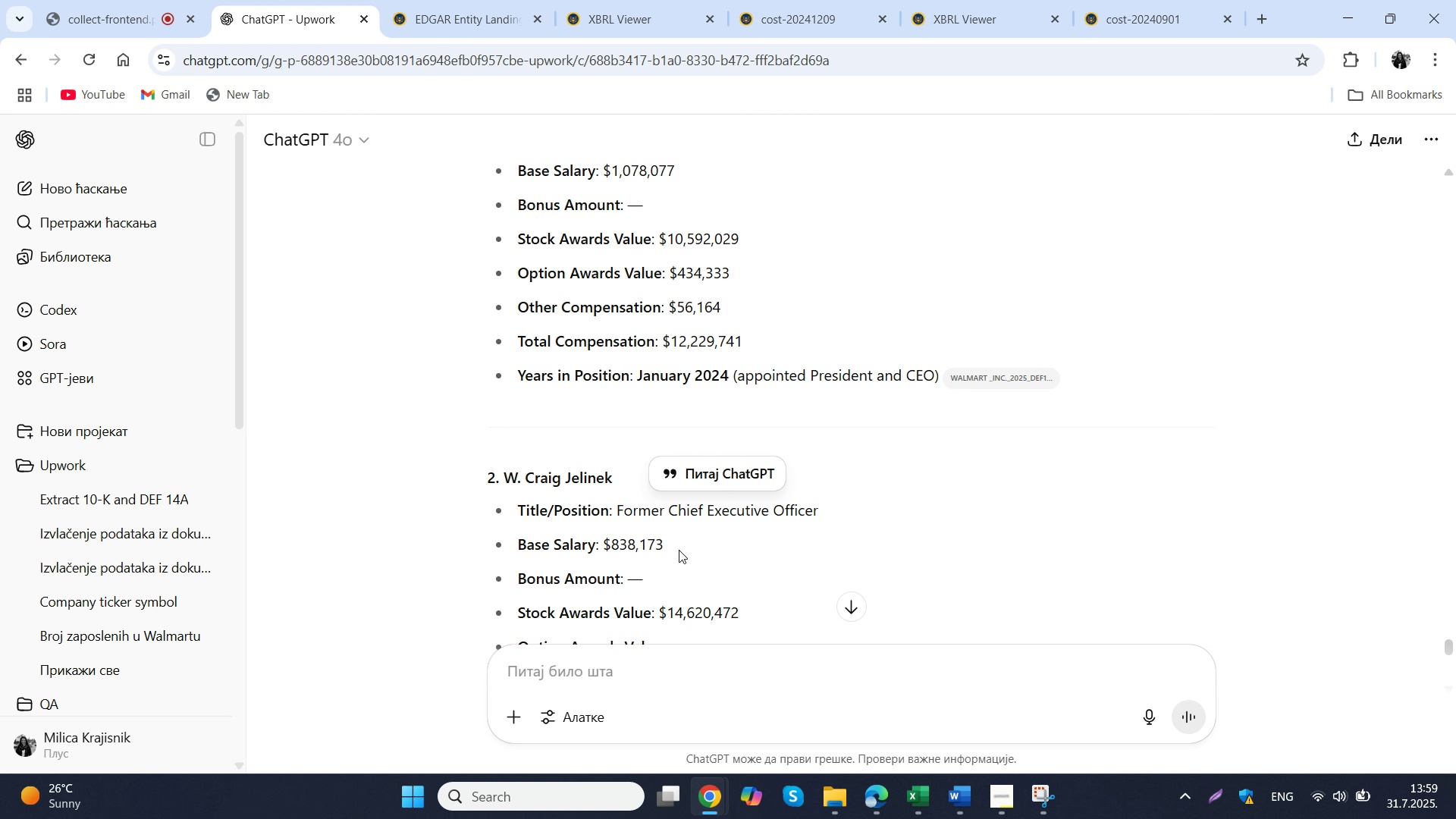 
left_click_drag(start_coordinate=[679, 550], to_coordinate=[603, 549])
 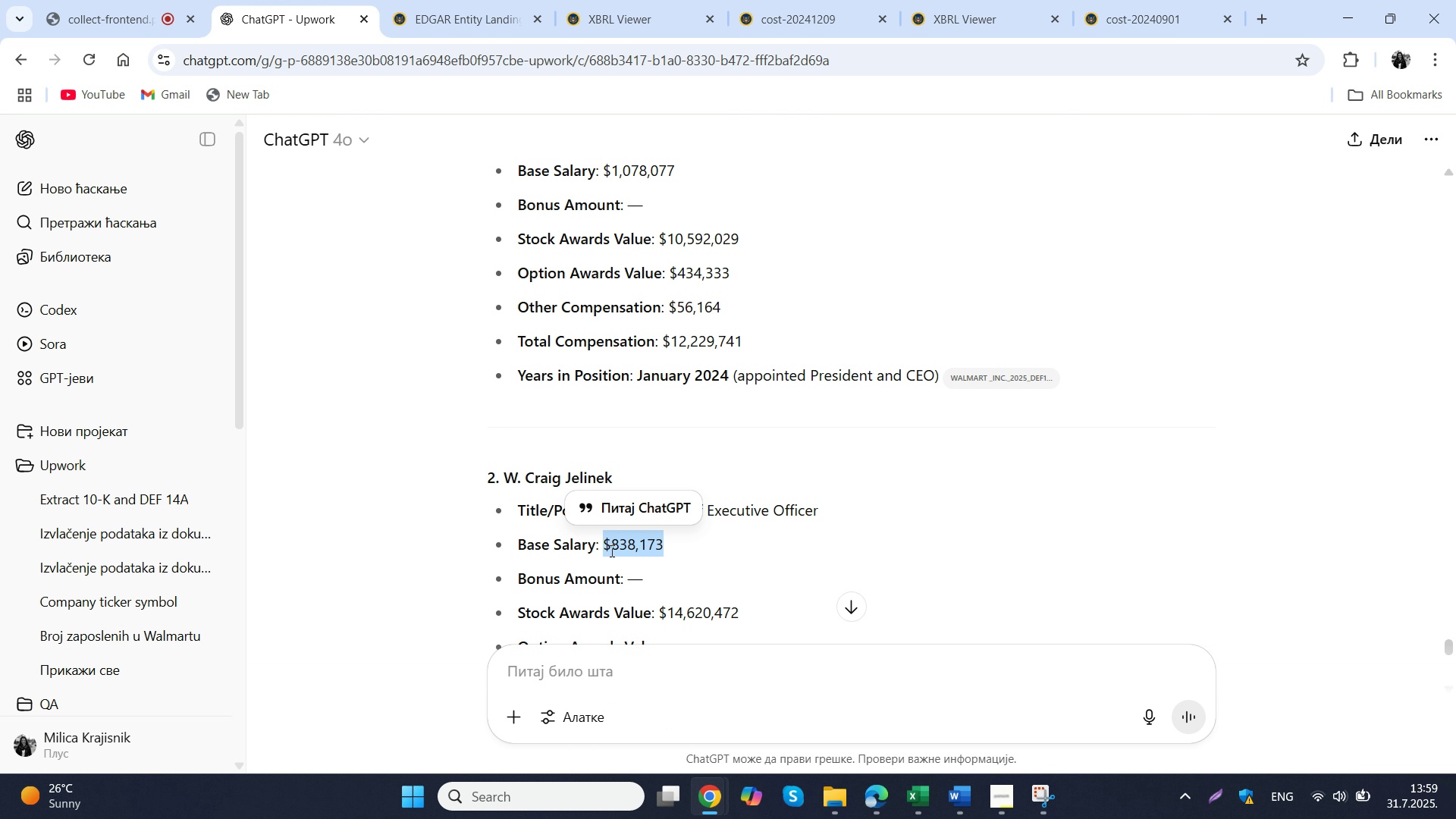 
key(Control+ControlLeft)
 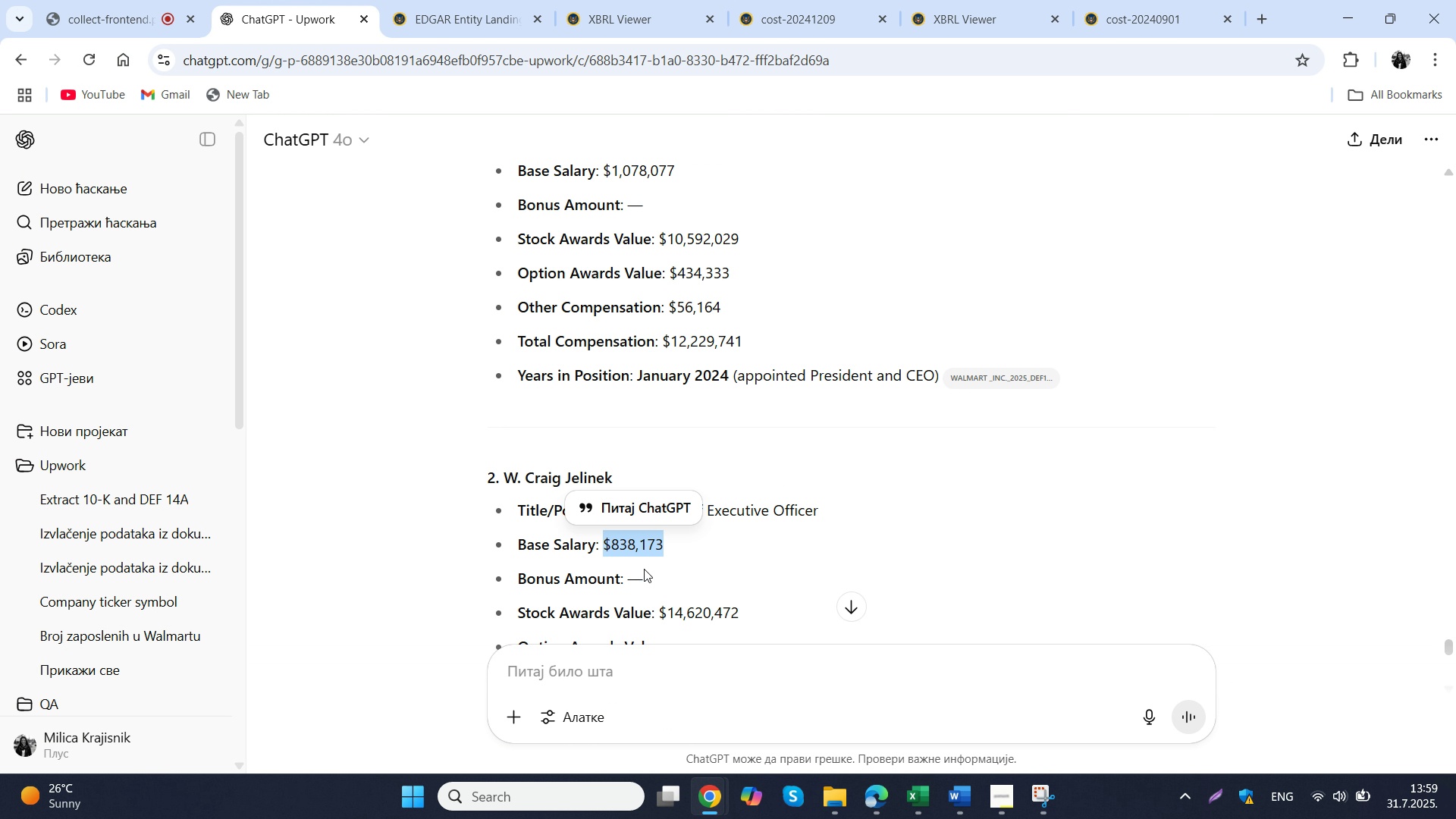 
key(Control+C)
 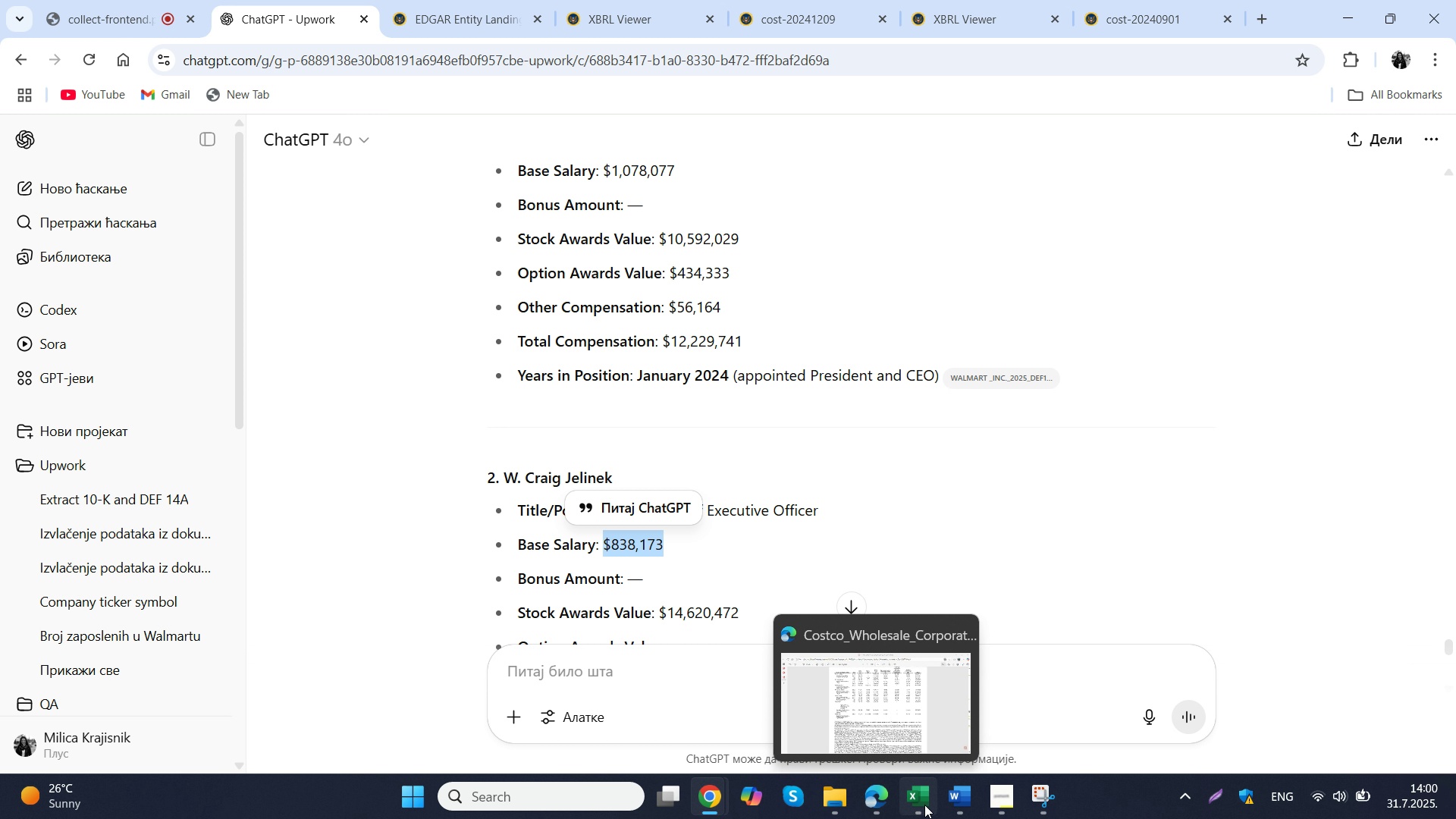 
left_click([924, 805])
 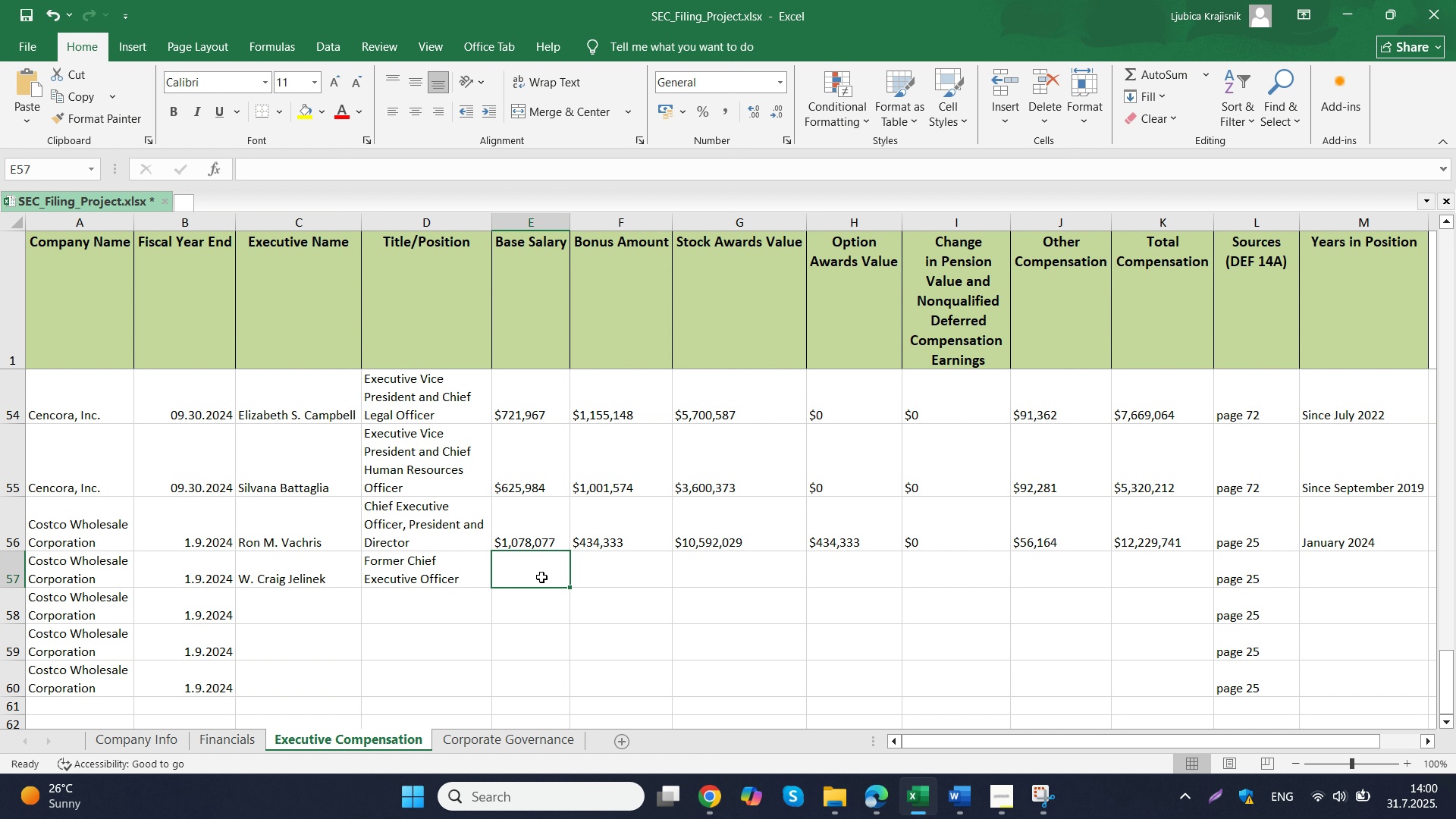 
double_click([541, 577])
 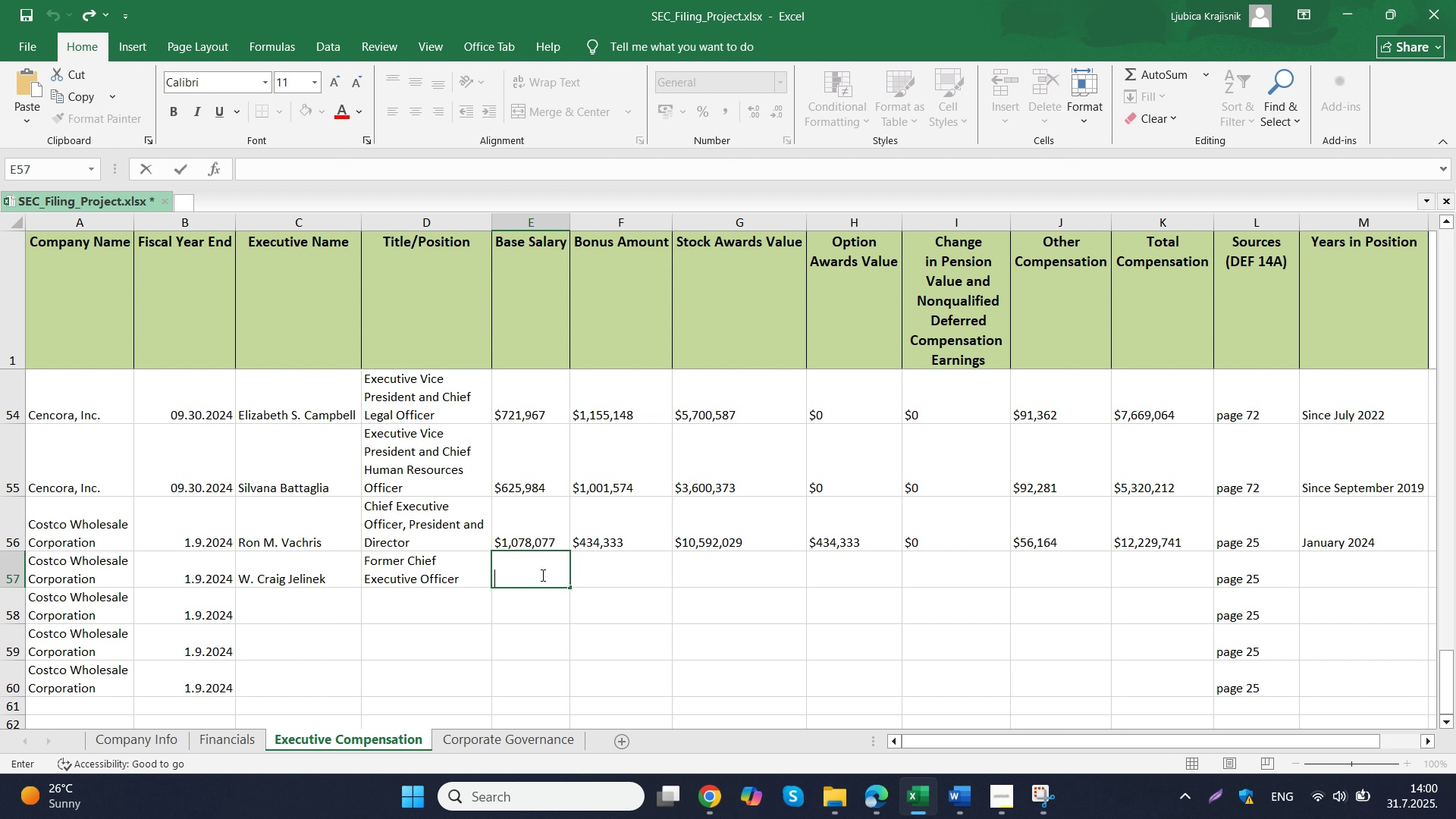 
key(Control+ControlLeft)
 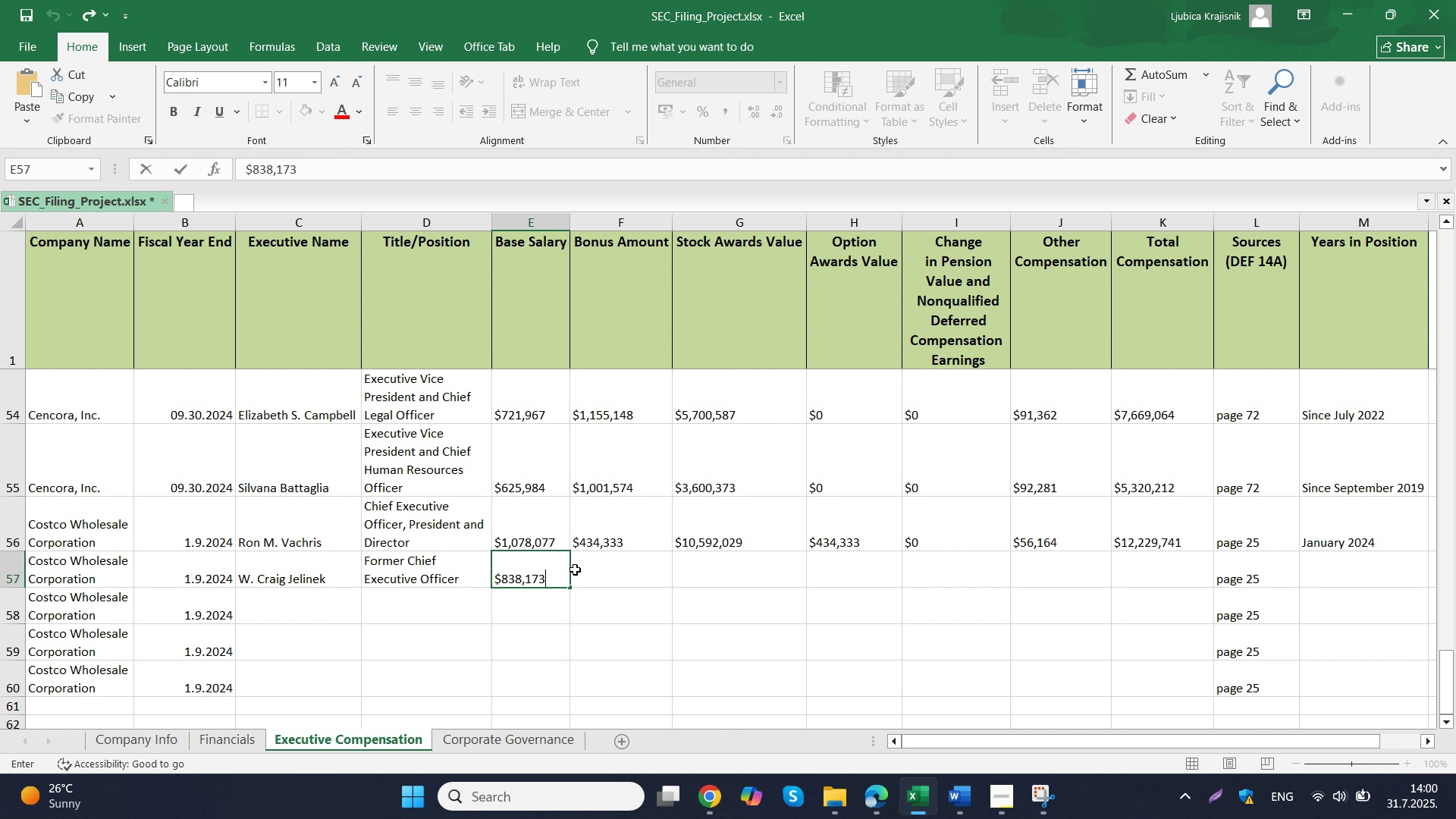 
key(Control+V)
 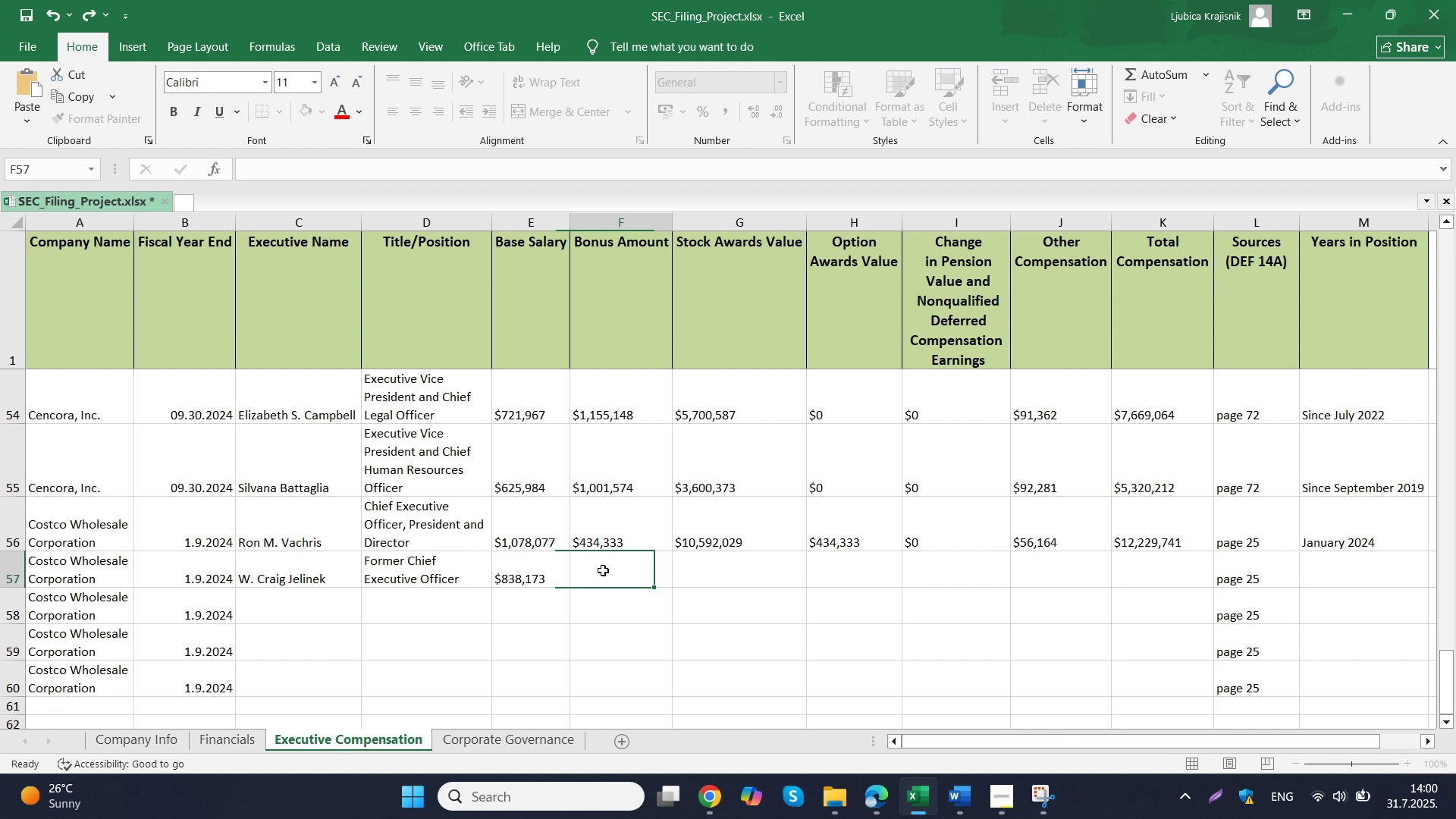 
left_click_drag(start_coordinate=[595, 570], to_coordinate=[606, 571])
 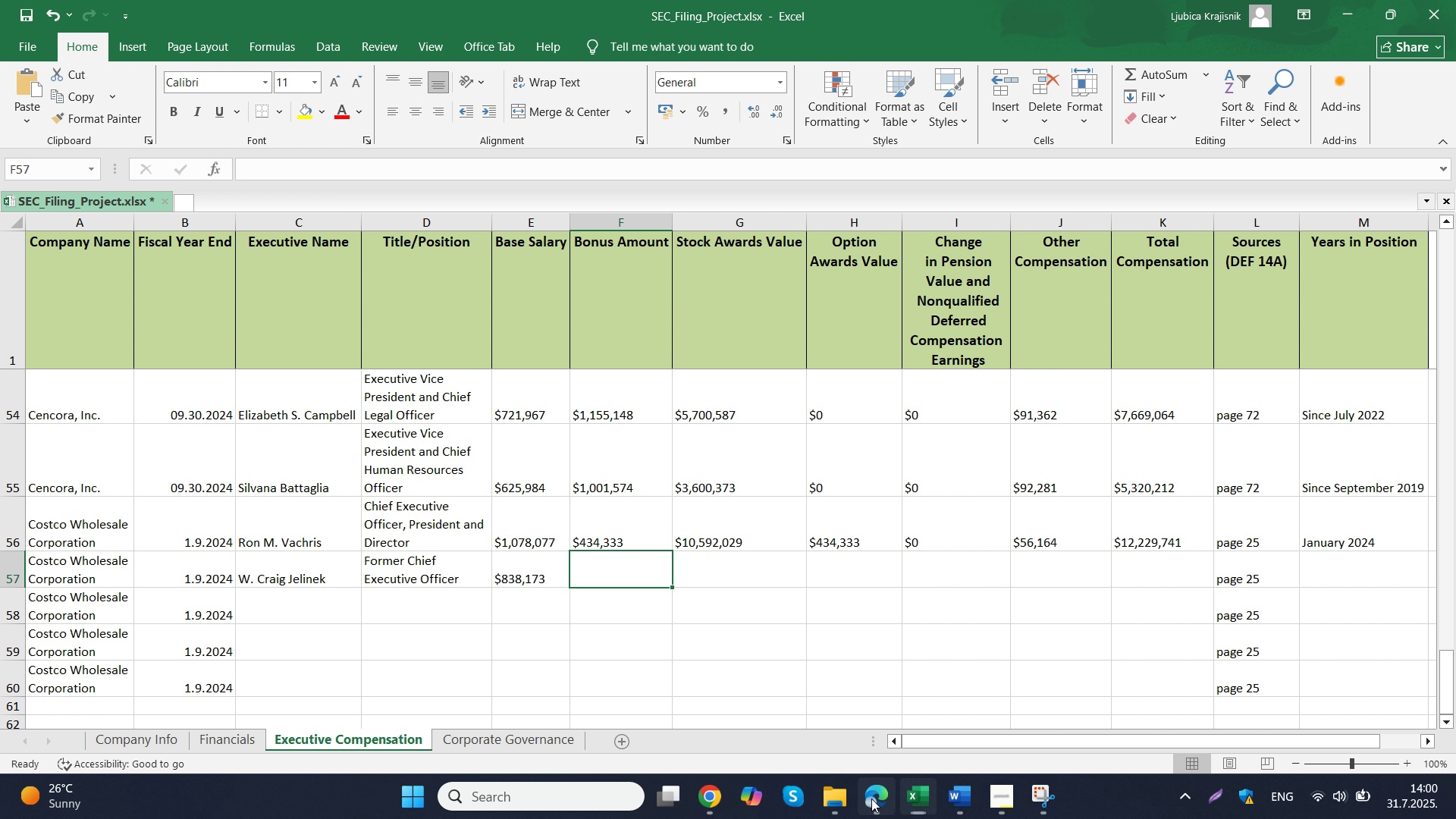 
left_click([871, 799])
 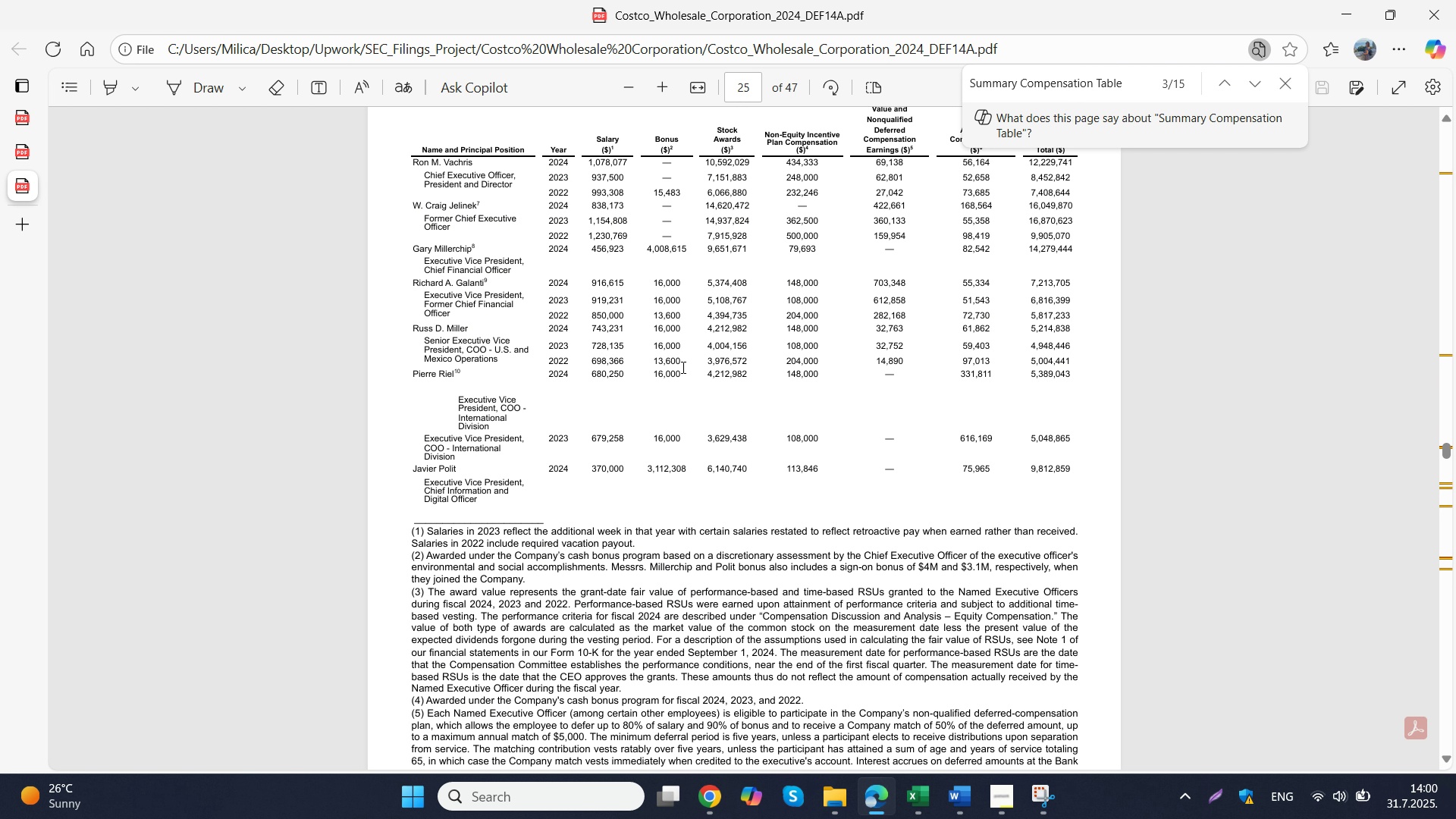 
scroll: coordinate [682, 367], scroll_direction: none, amount: 0.0
 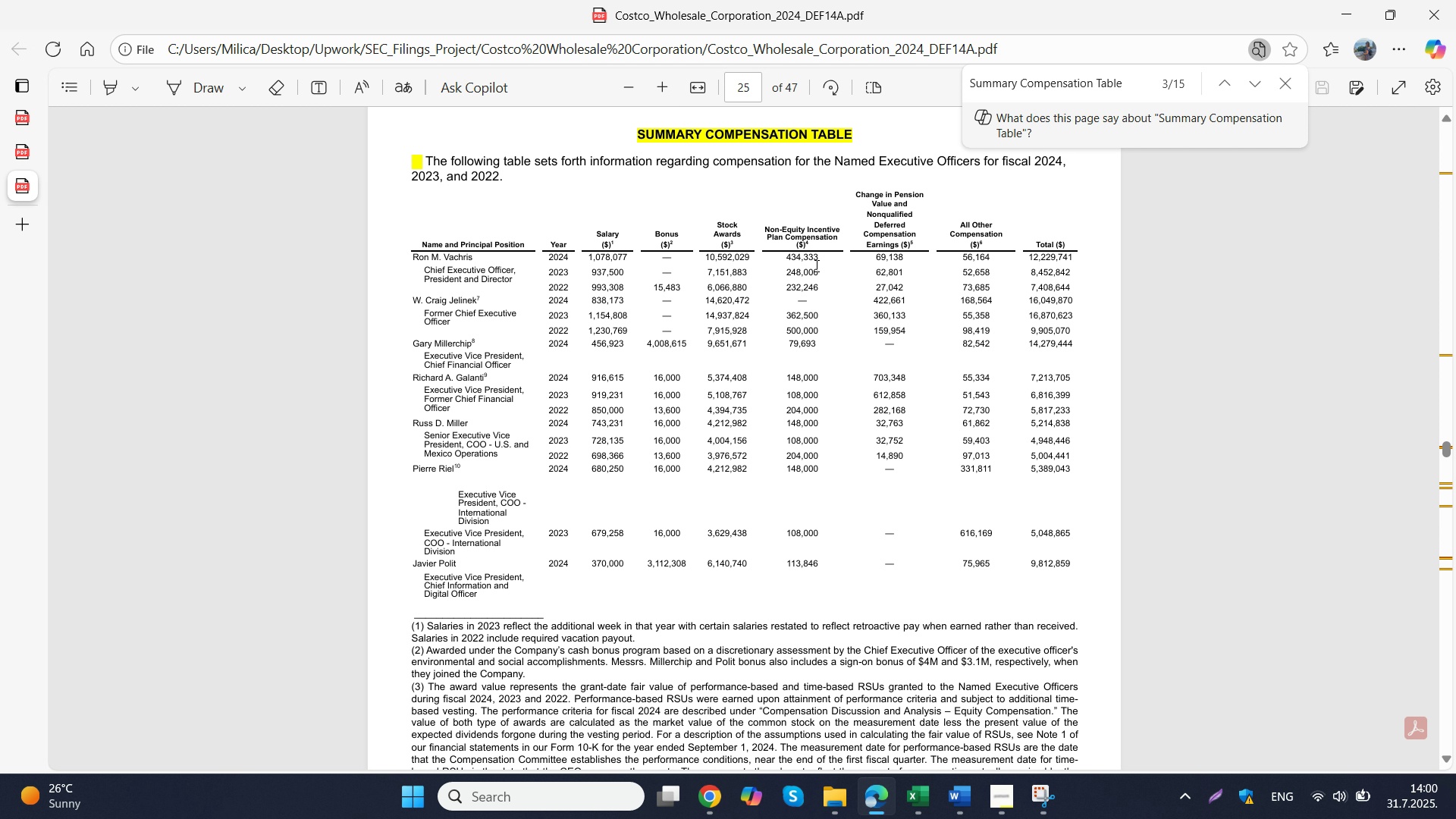 
wait(9.85)
 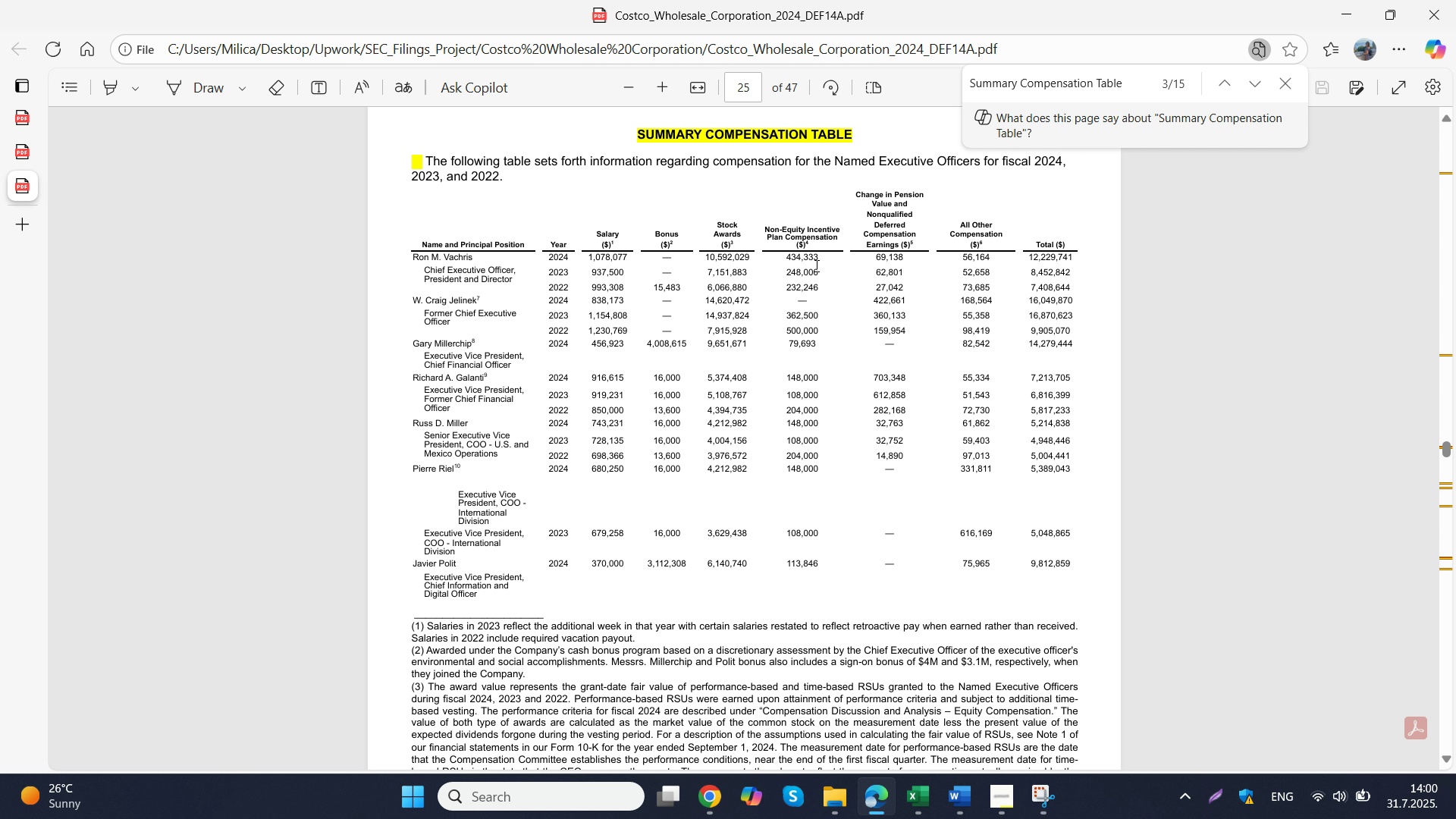 
left_click_drag(start_coordinate=[908, 299], to_coordinate=[870, 300])
 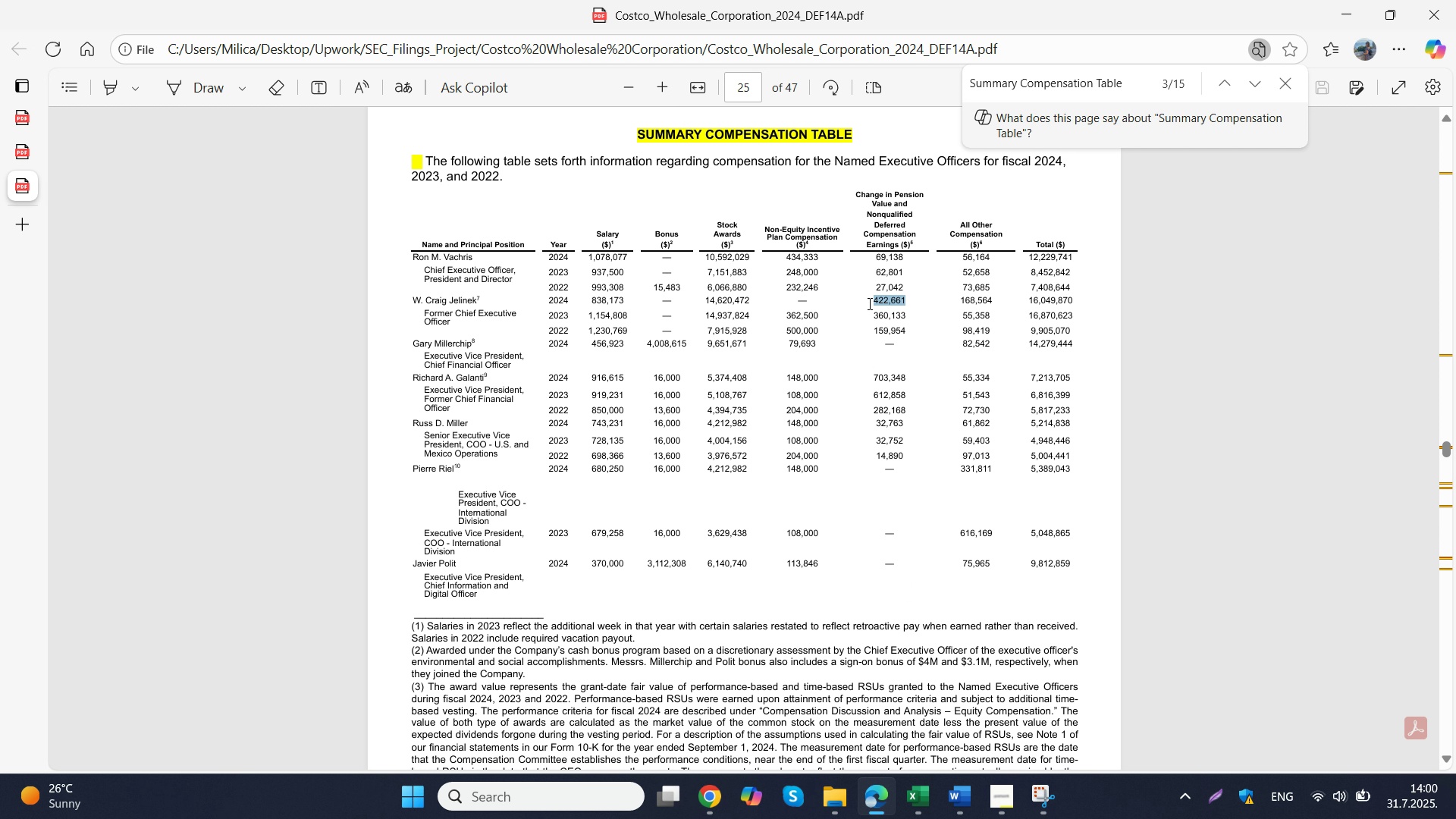 
key(Control+ControlLeft)
 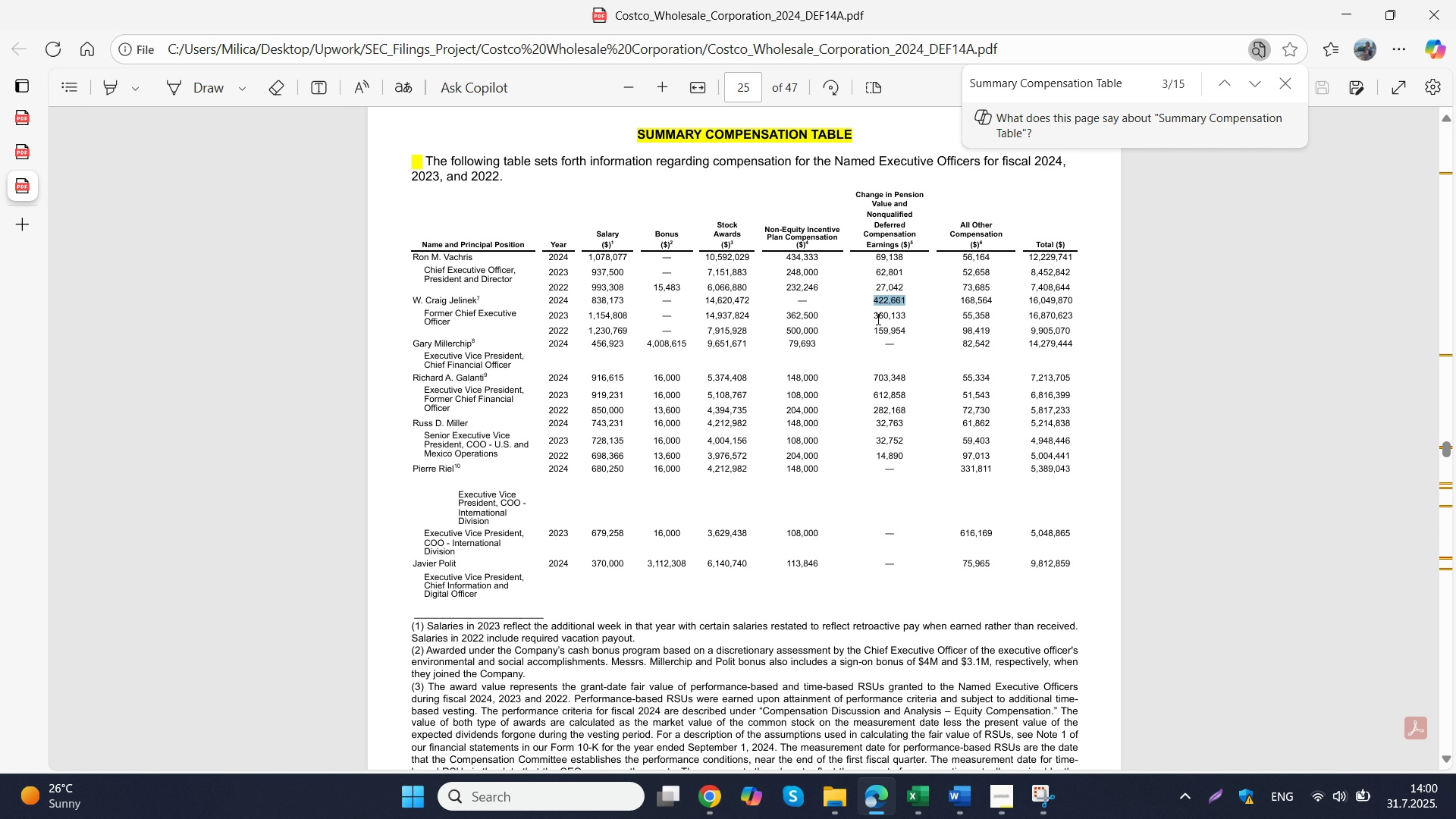 
key(Control+C)
 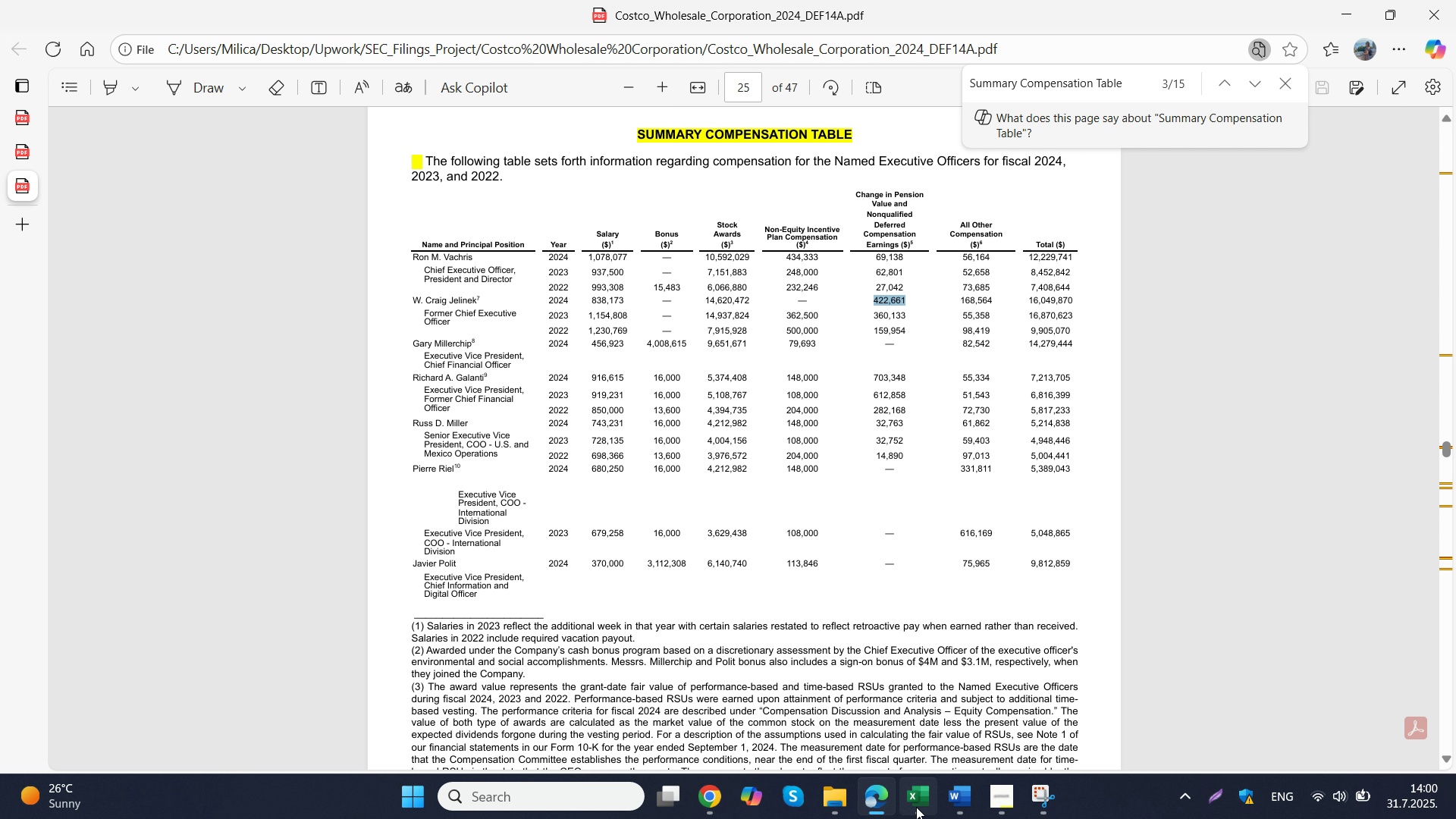 
left_click([918, 807])
 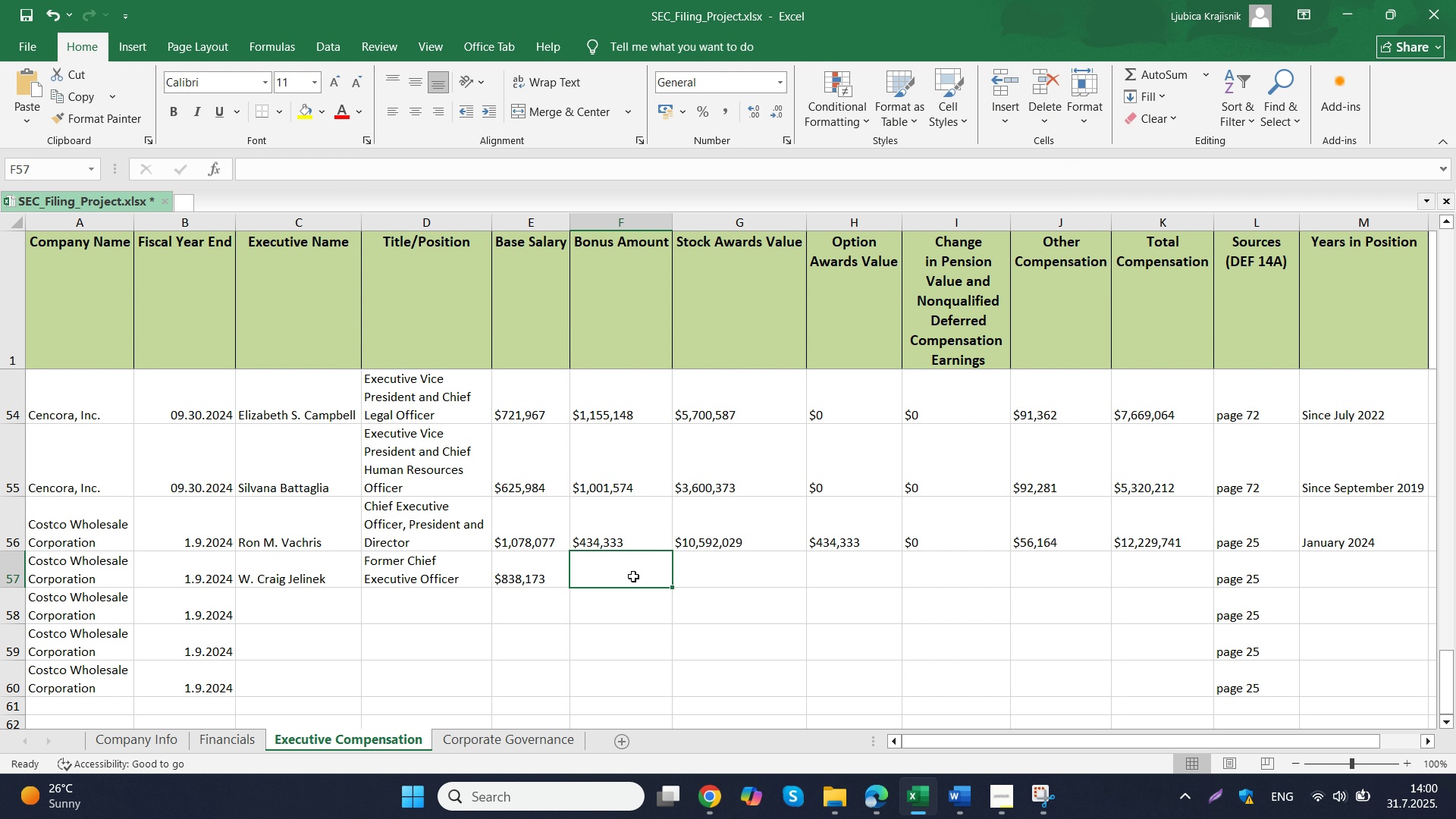 
double_click([633, 576])
 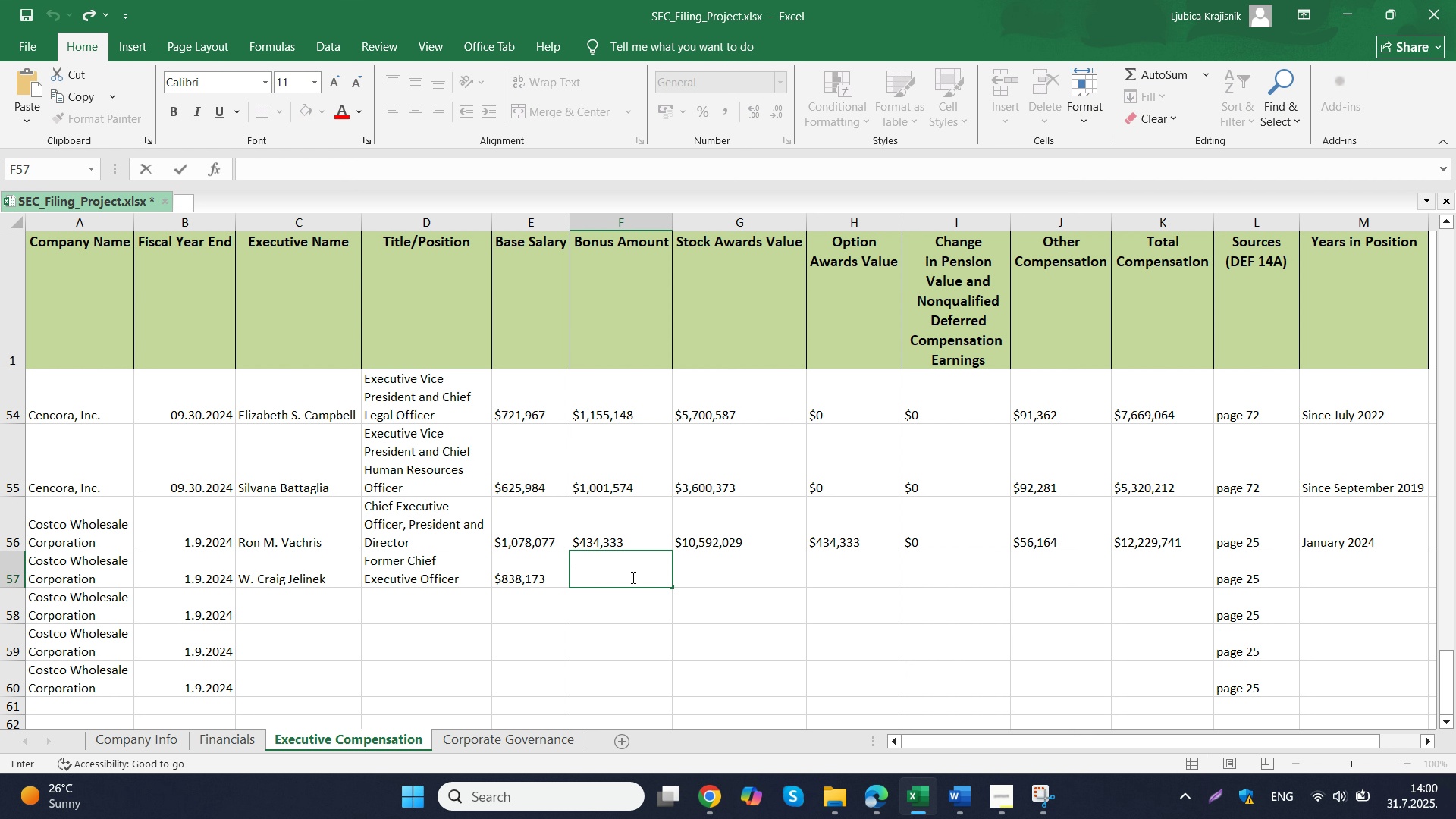 
type($0)
 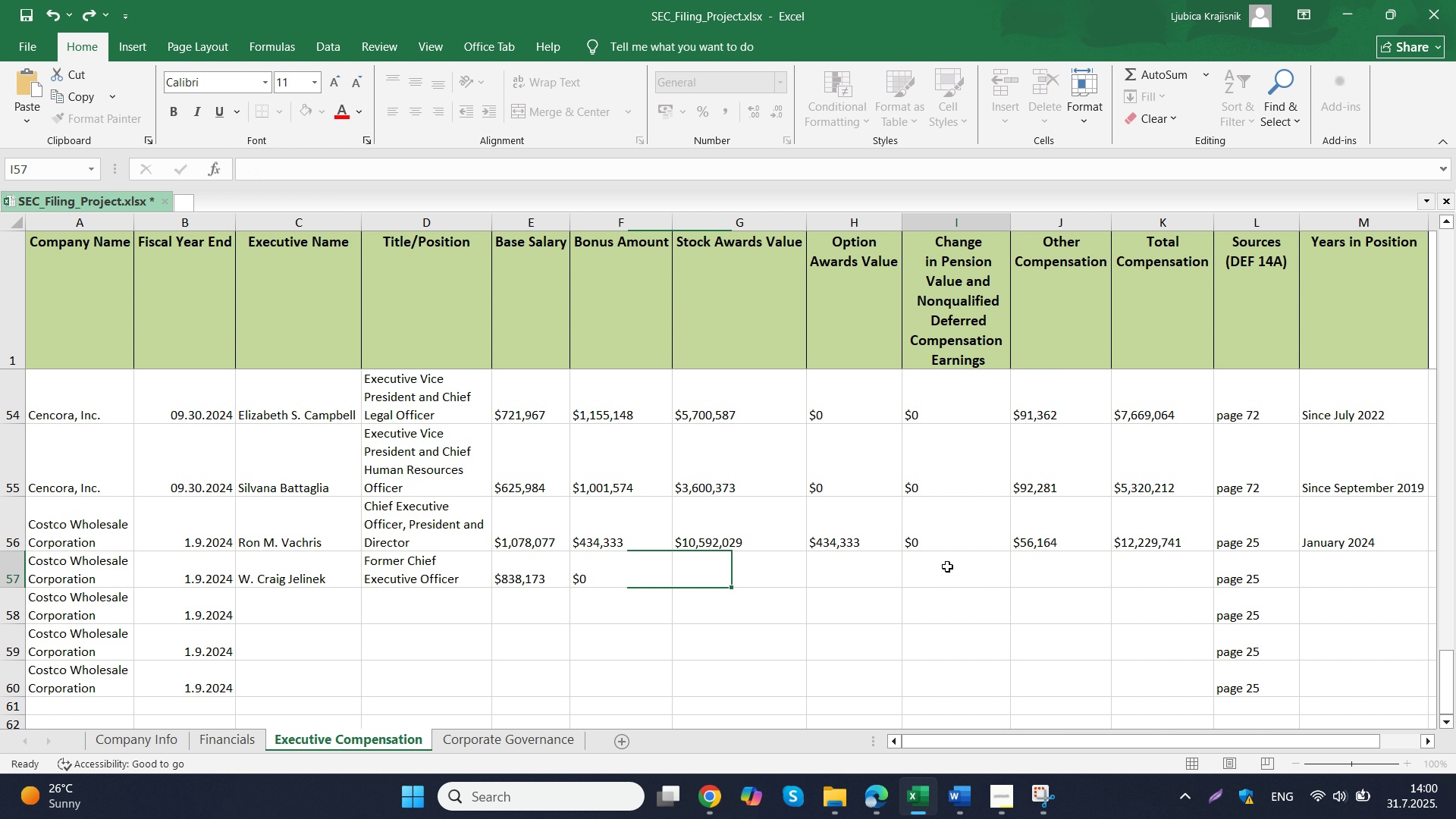 
double_click([948, 565])
 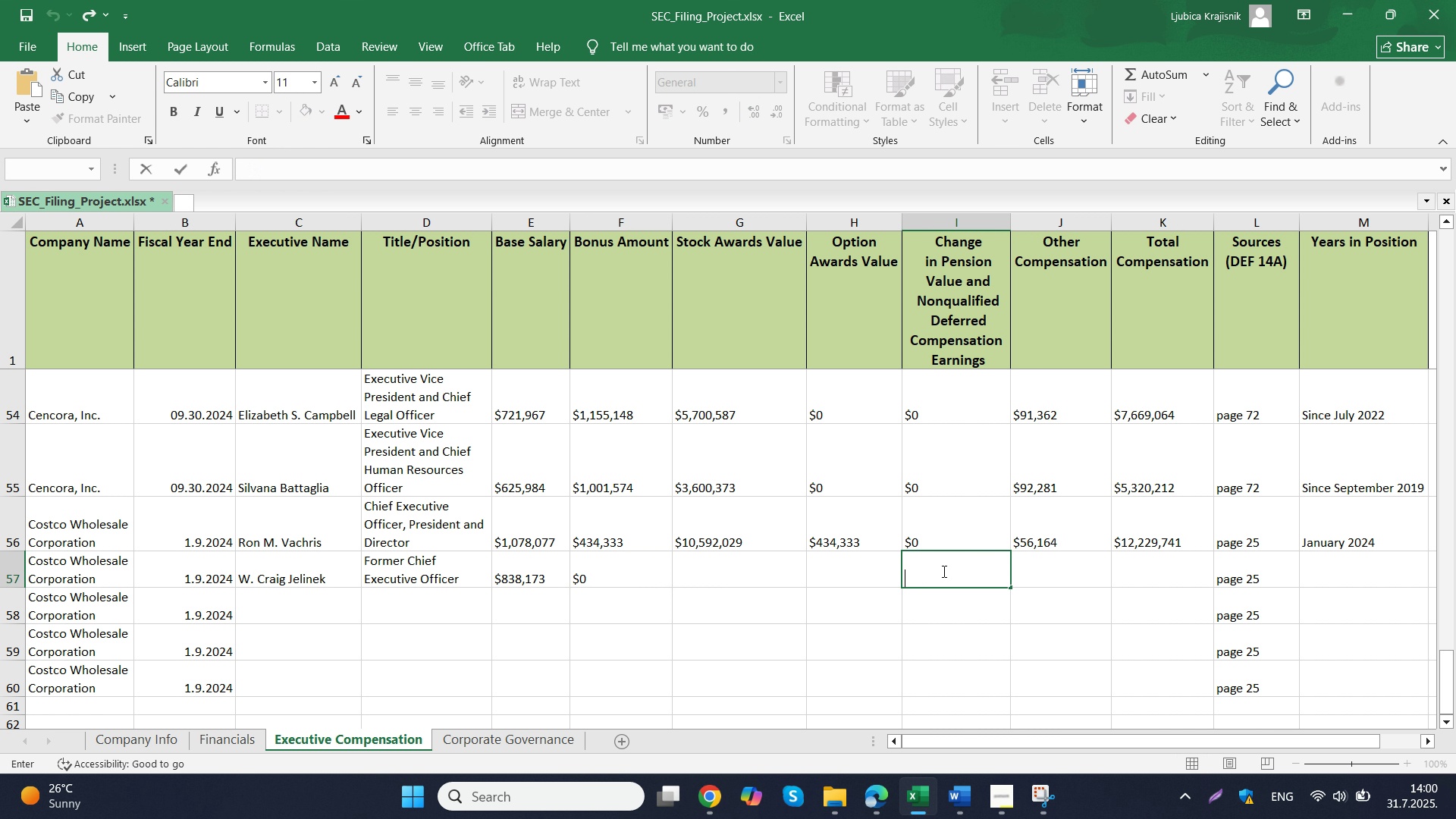 
key(Control+V)
 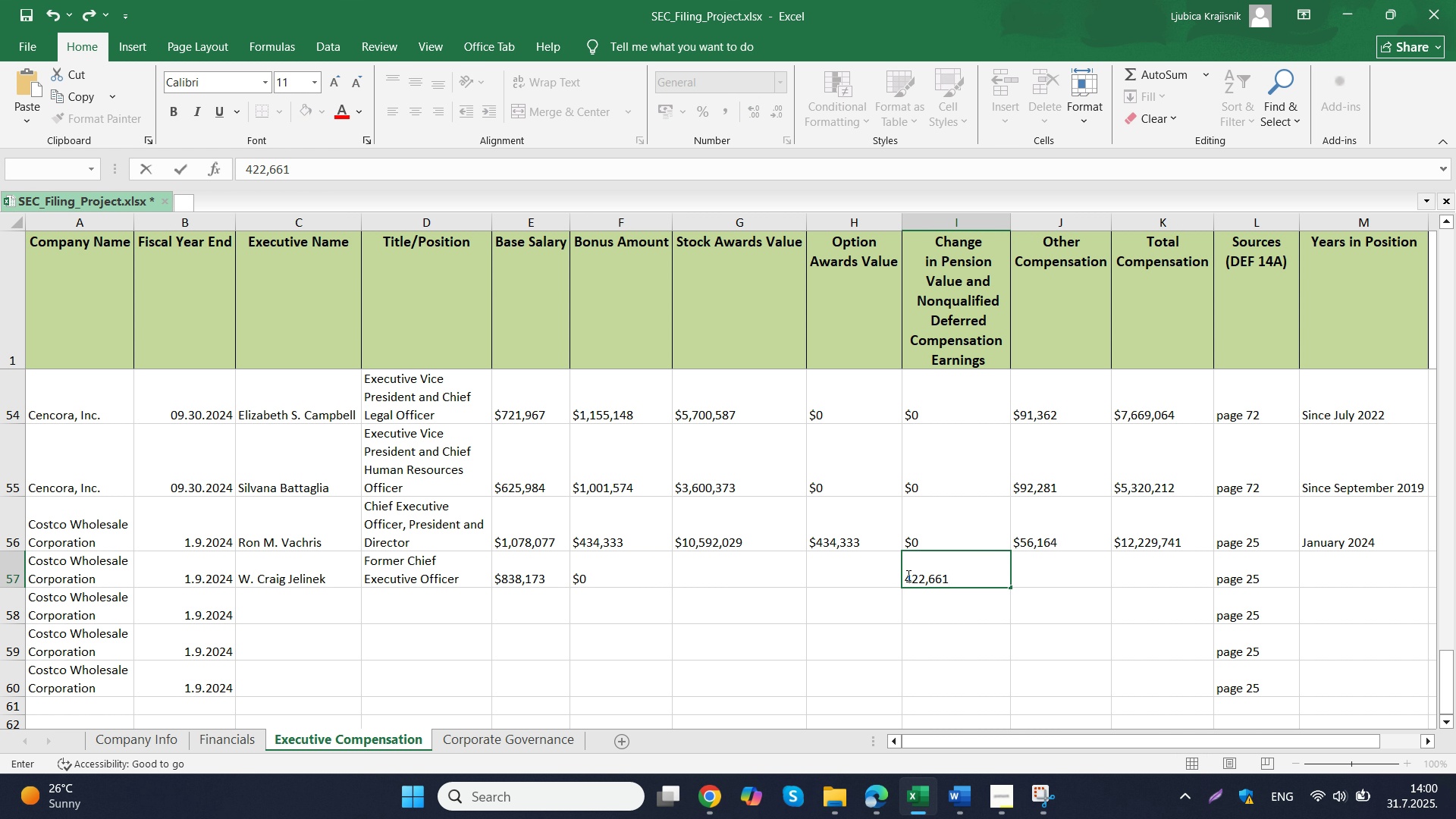 
left_click([907, 576])
 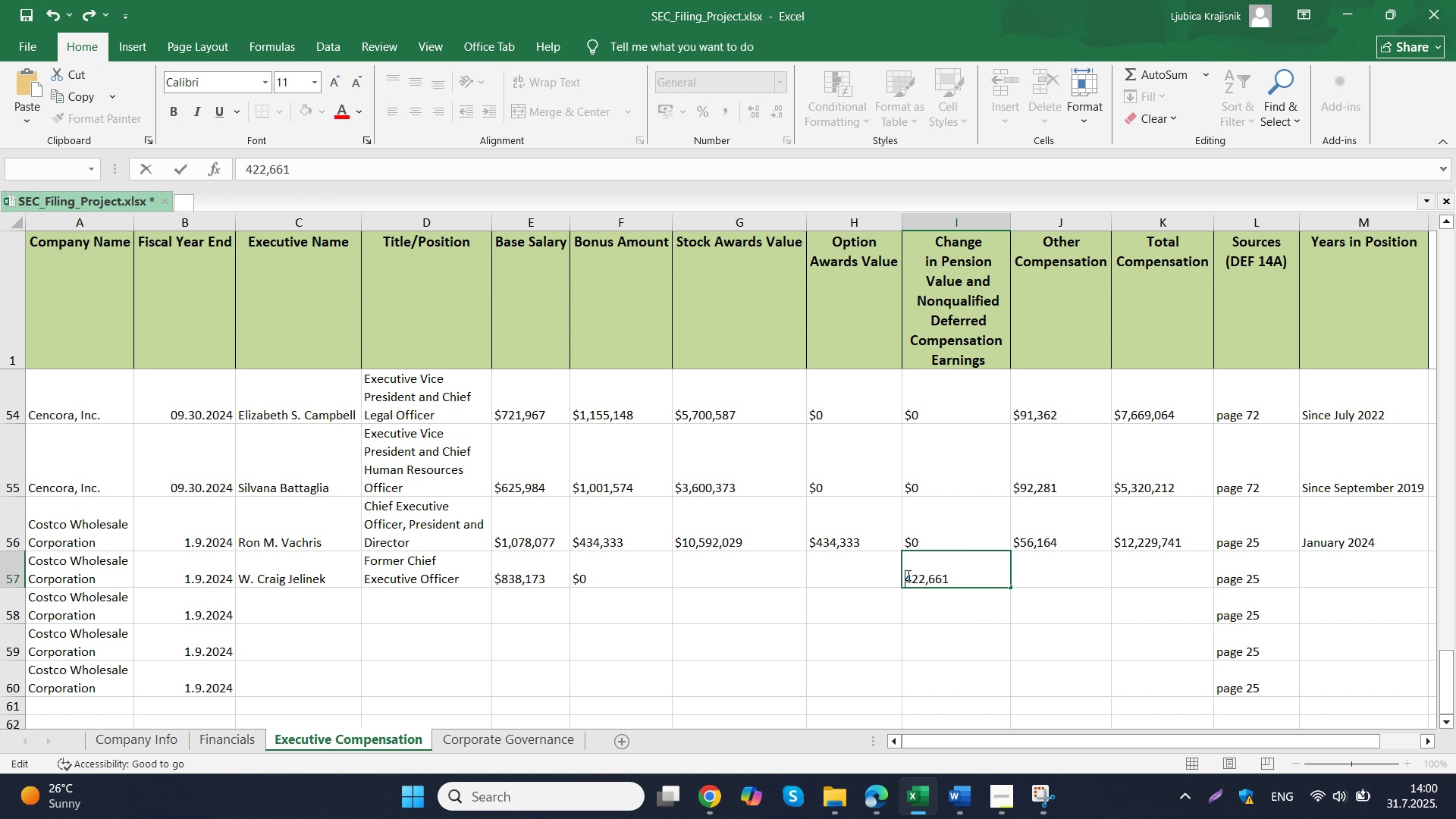 
hold_key(key=ShiftLeft, duration=1.52)
 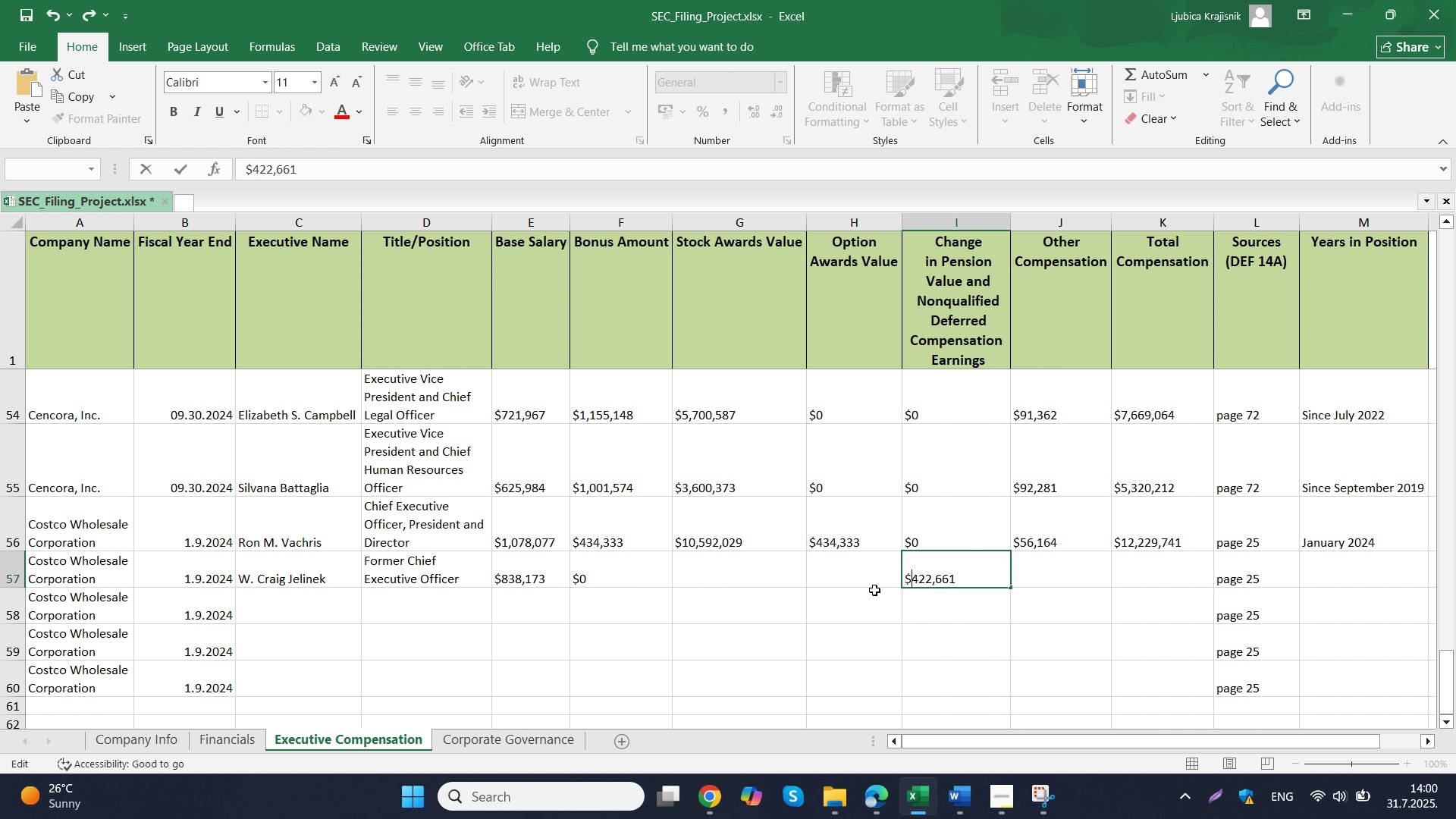 
key(Shift+4)
 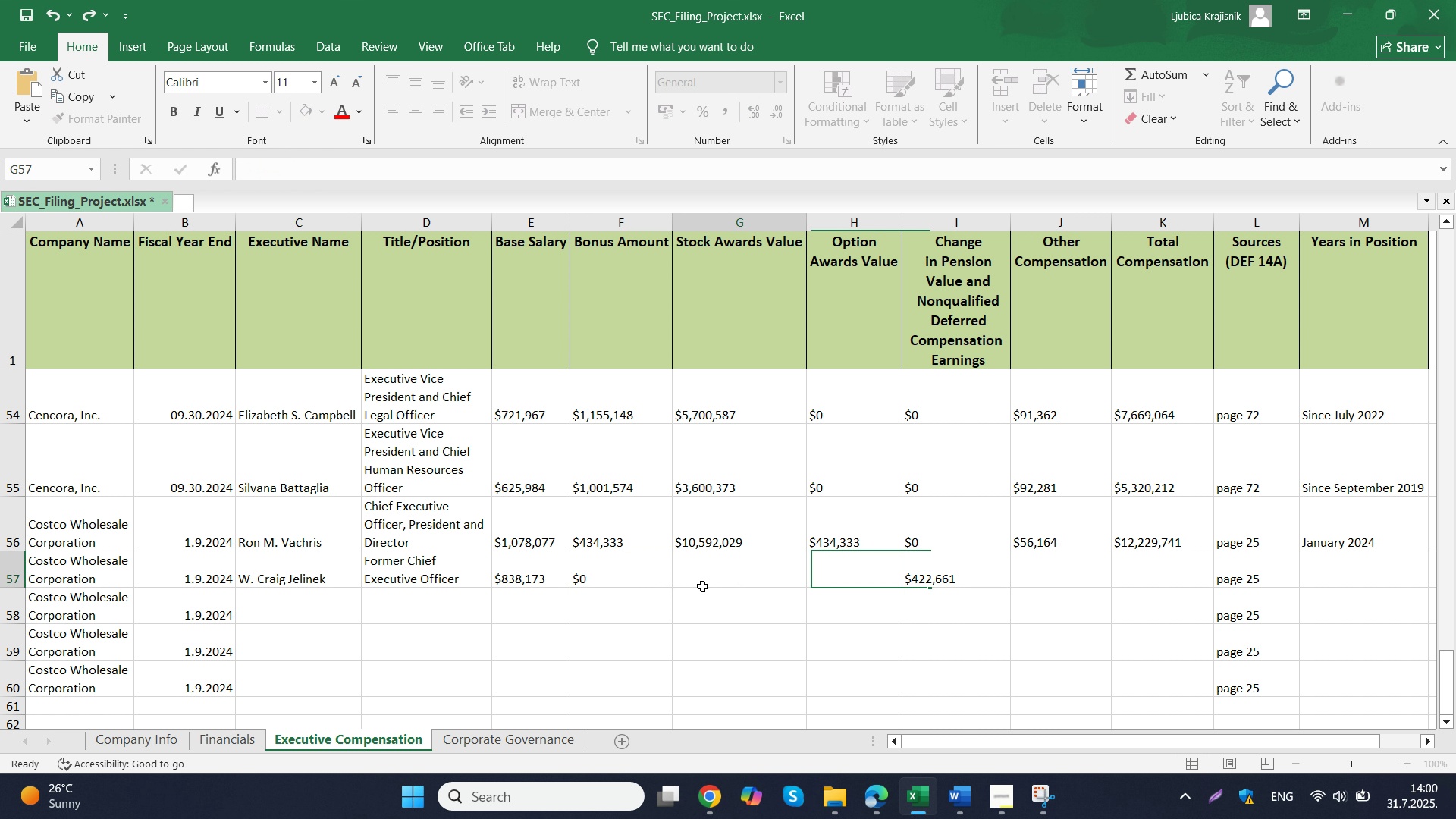 
left_click([702, 586])
 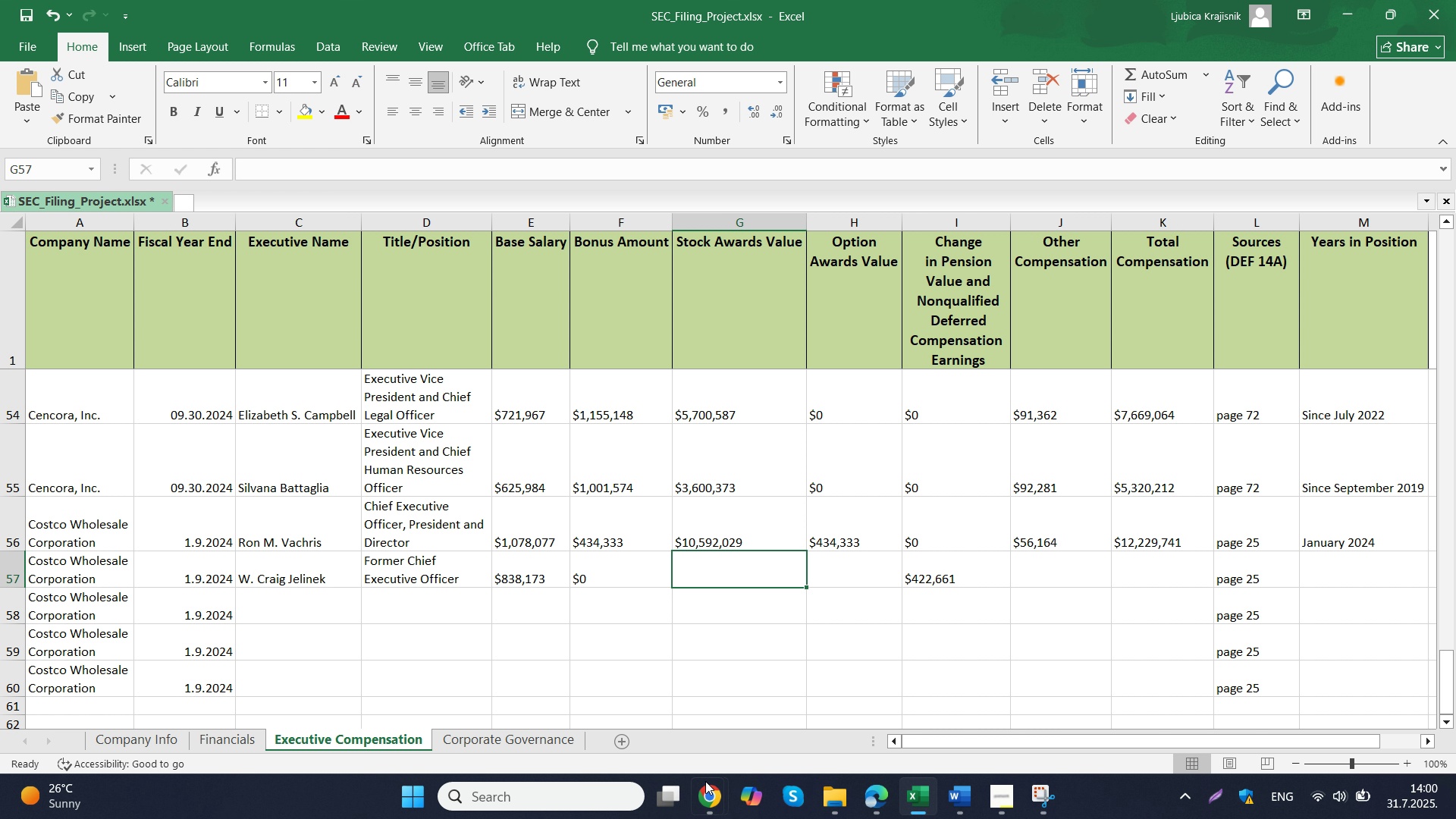 
left_click([645, 726])
 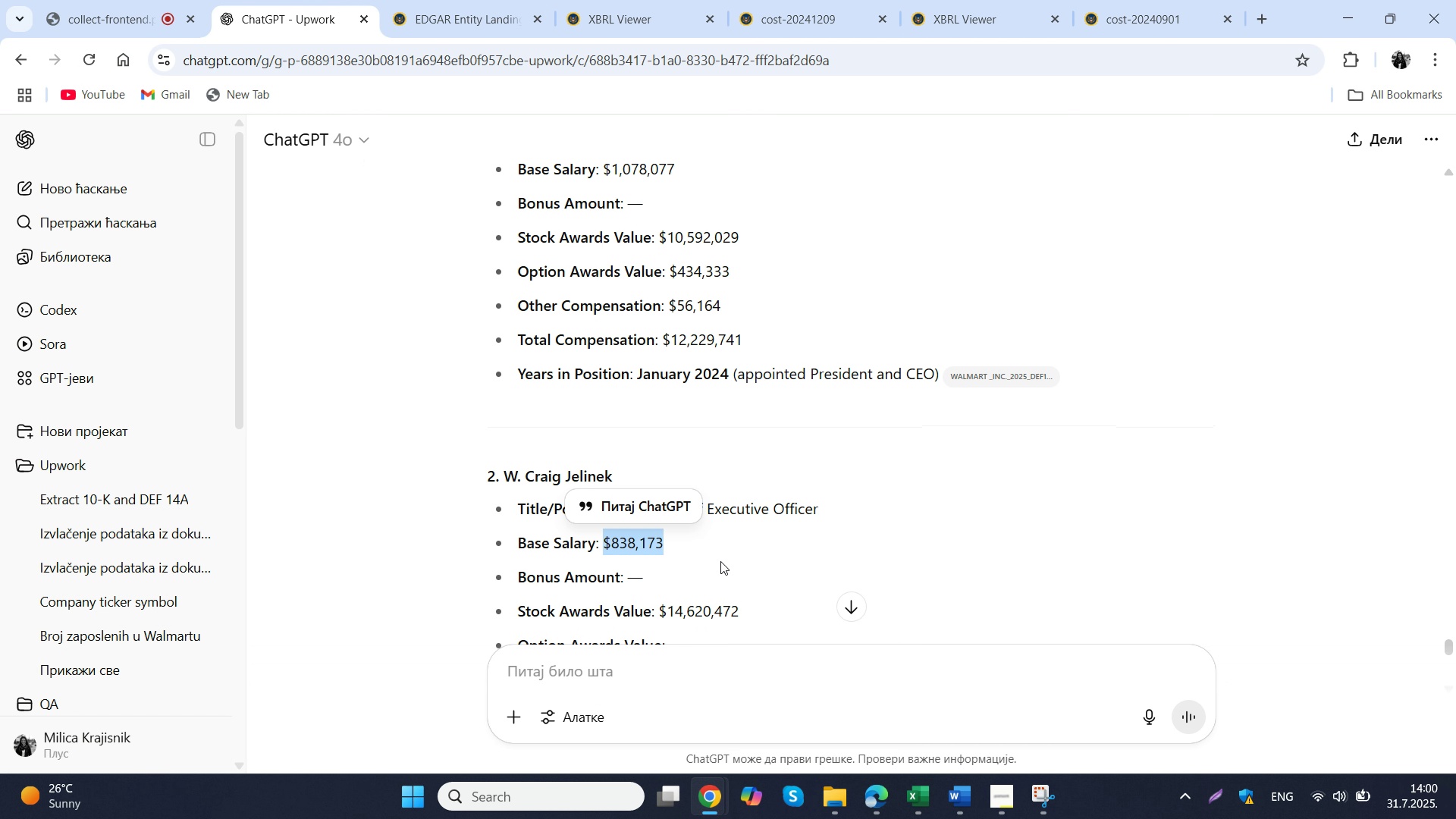 
scroll: coordinate [720, 561], scroll_direction: none, amount: 0.0
 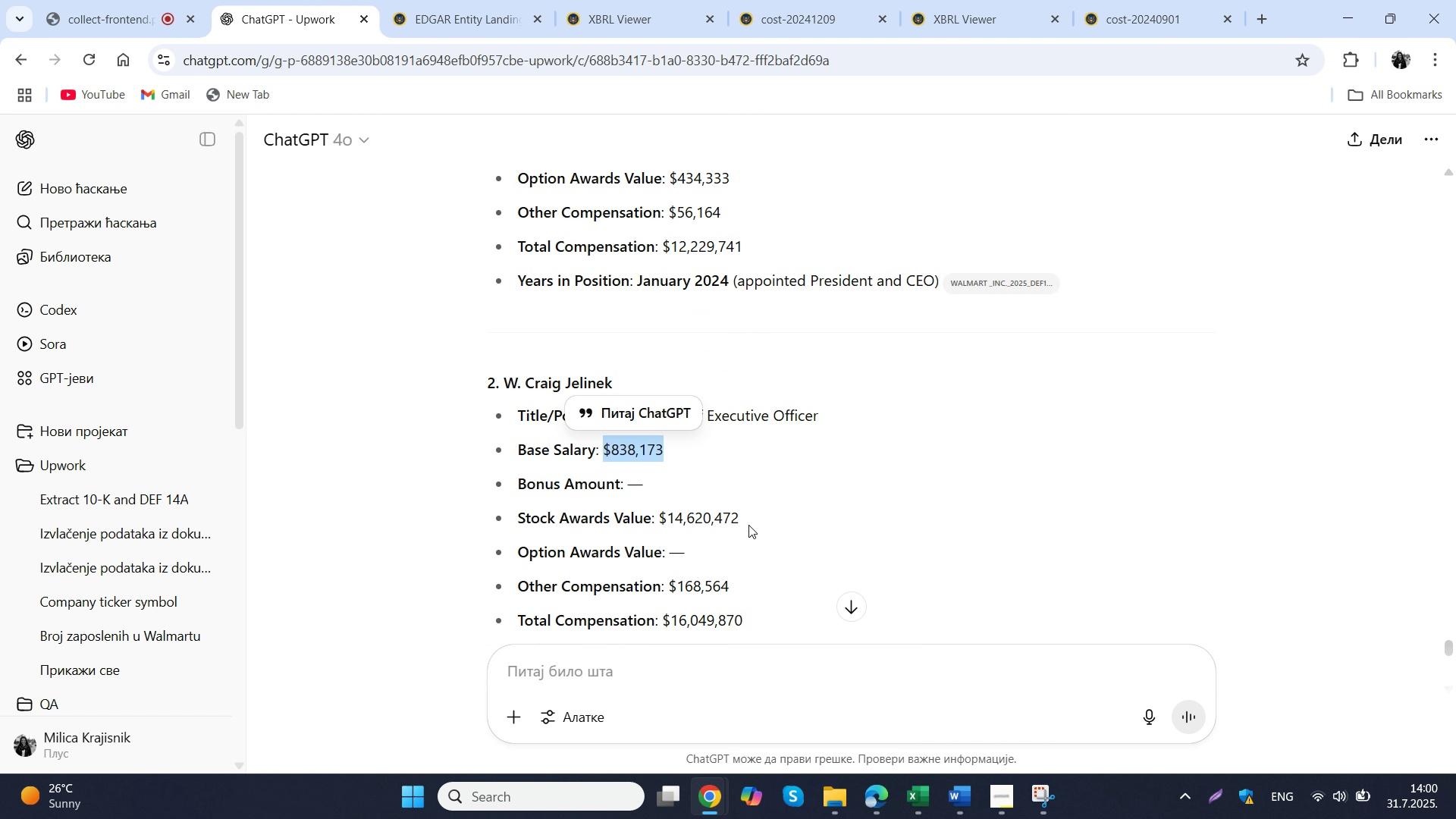 
left_click_drag(start_coordinate=[744, 524], to_coordinate=[658, 519])
 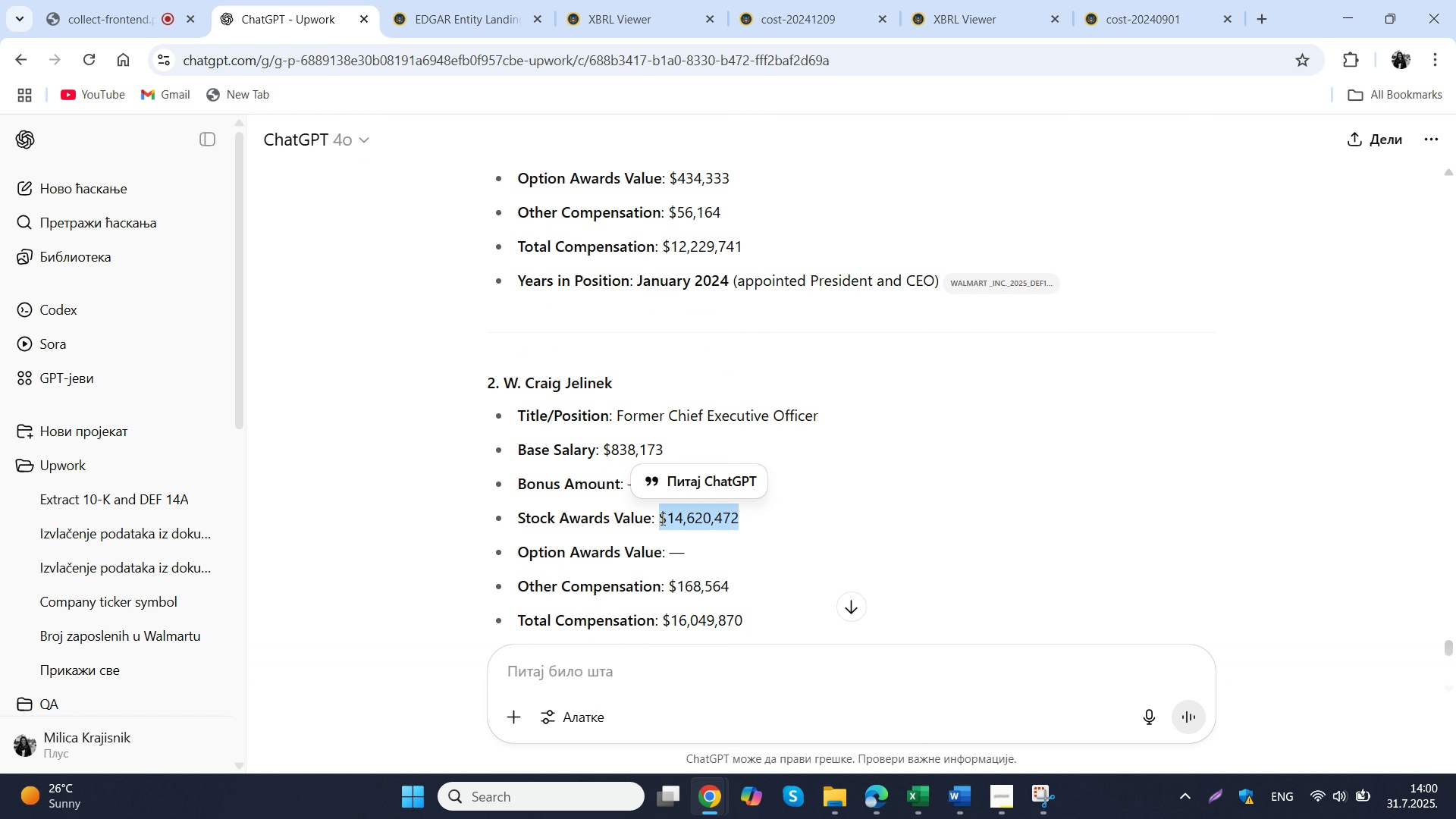 
key(Control+C)
 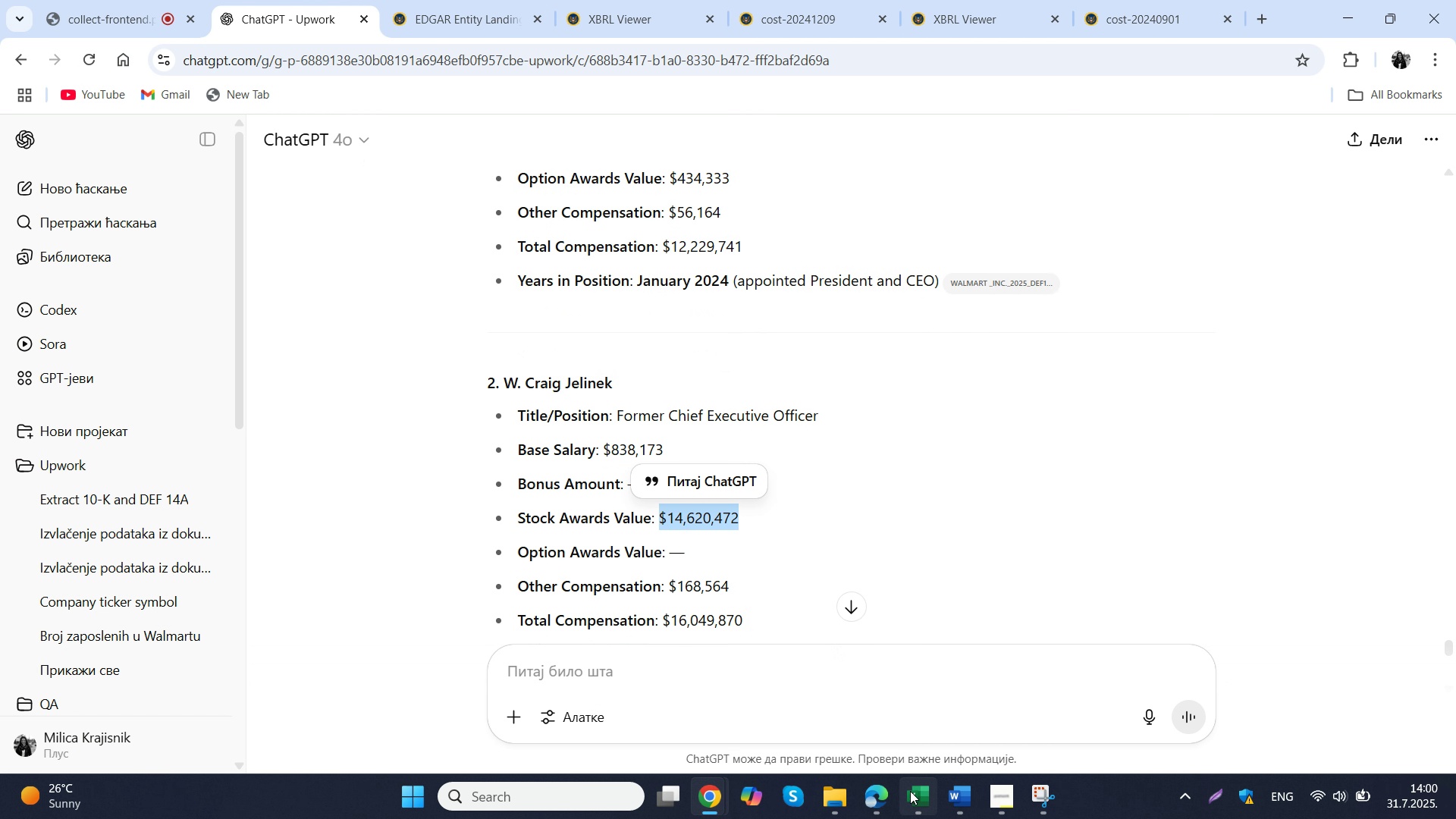 
left_click([911, 791])
 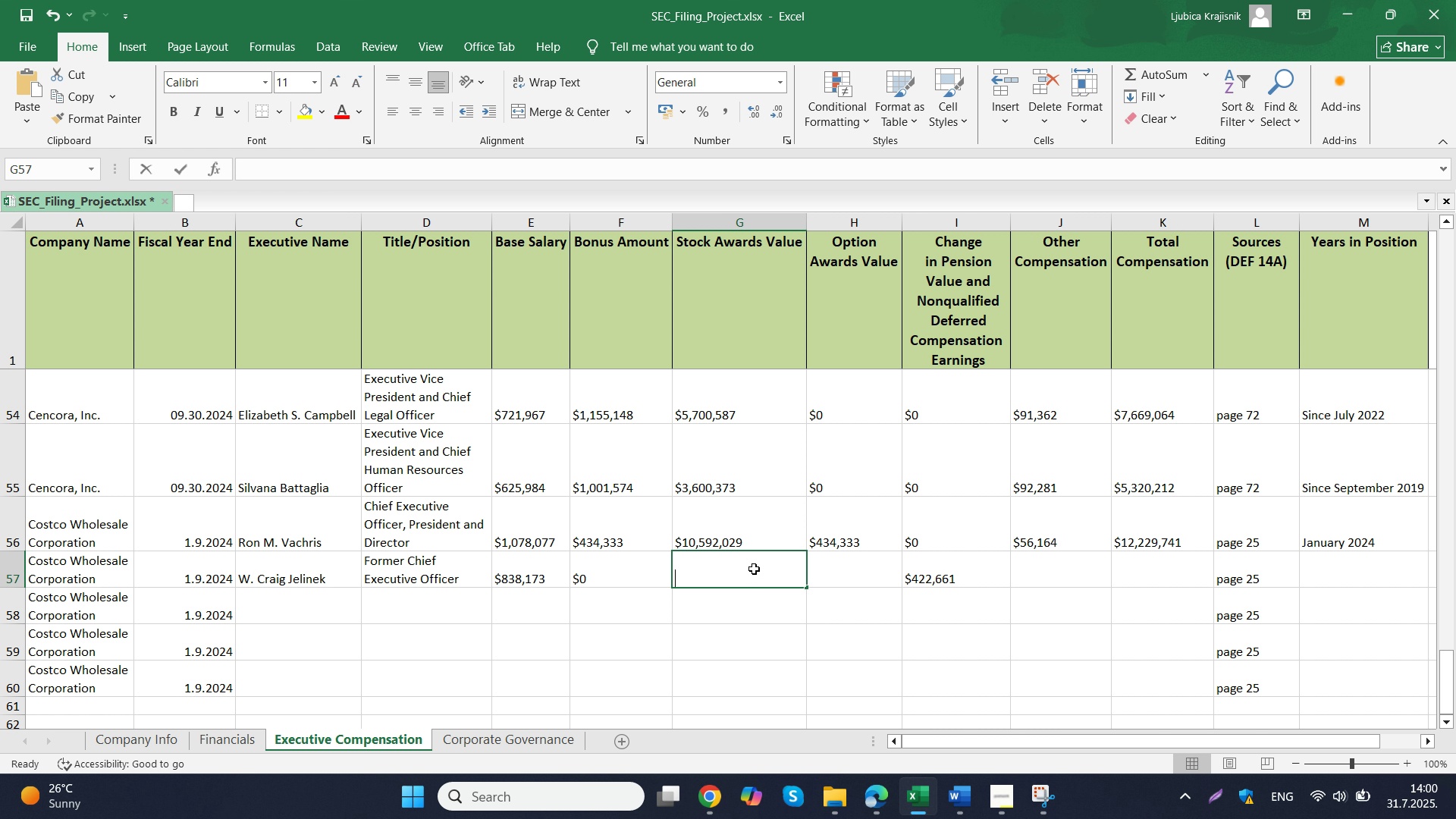 
double_click([754, 569])
 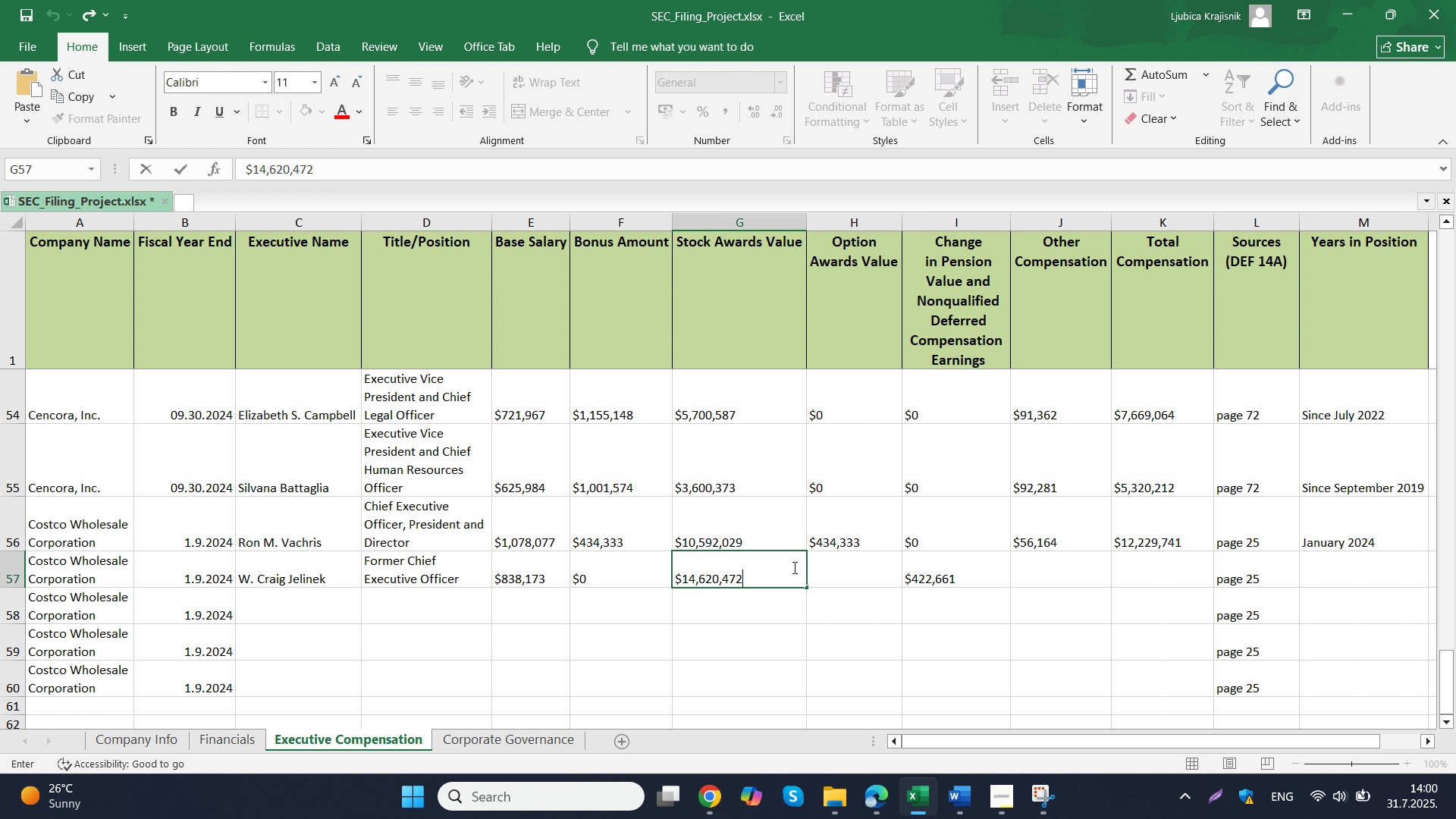 
key(Control+ControlLeft)
 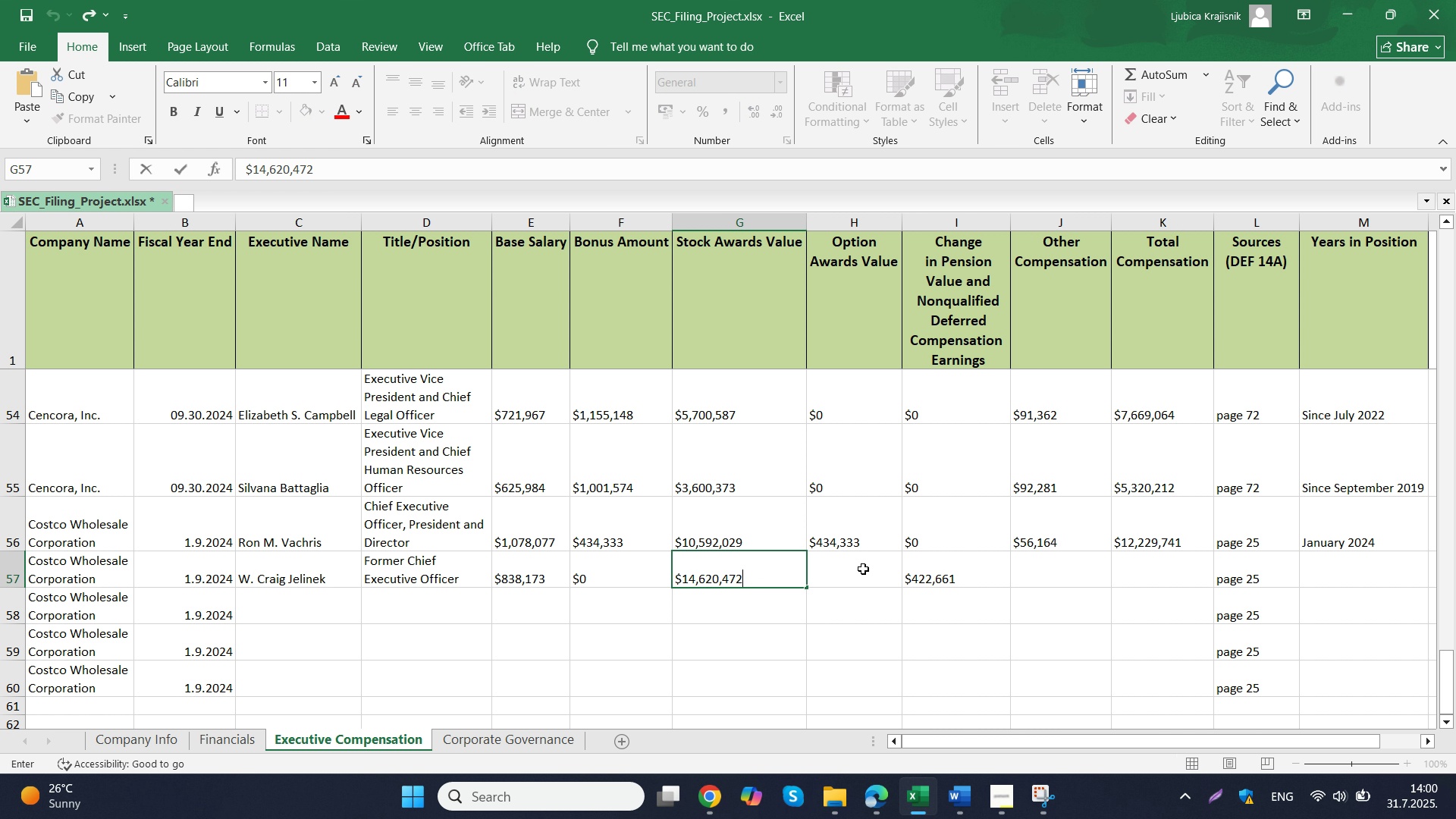 
key(Control+V)
 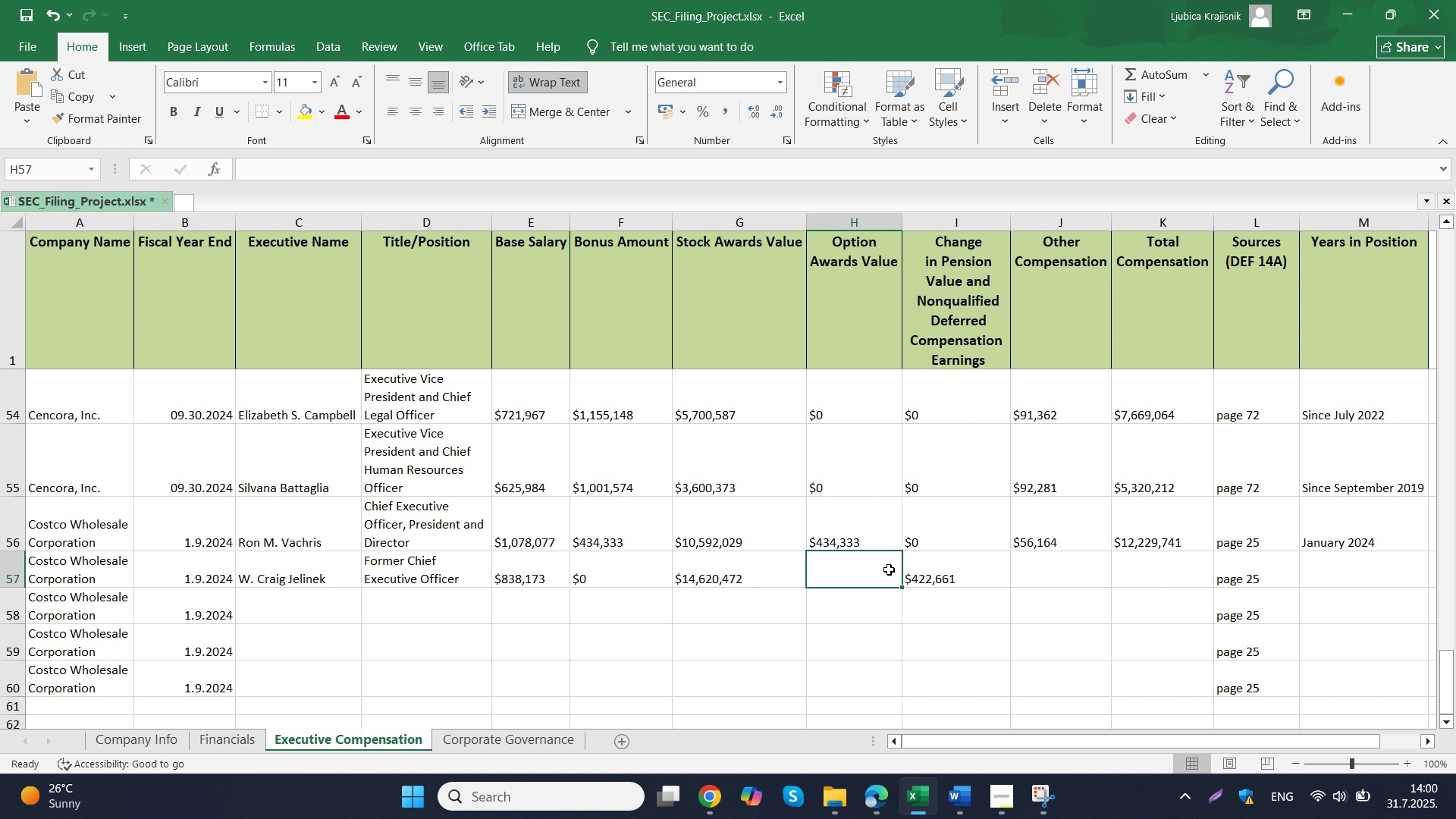 
triple_click([889, 570])
 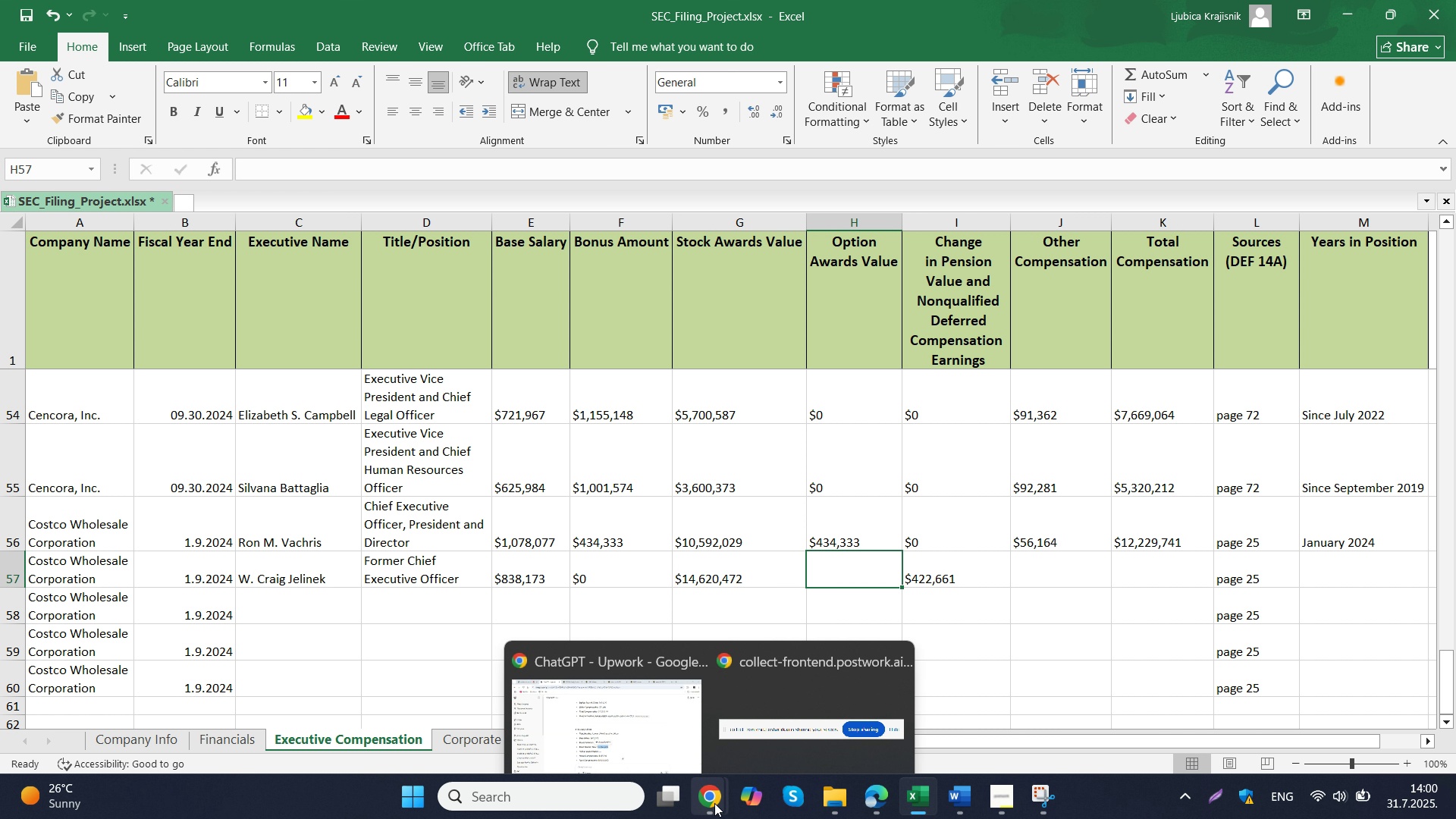 
left_click([641, 685])
 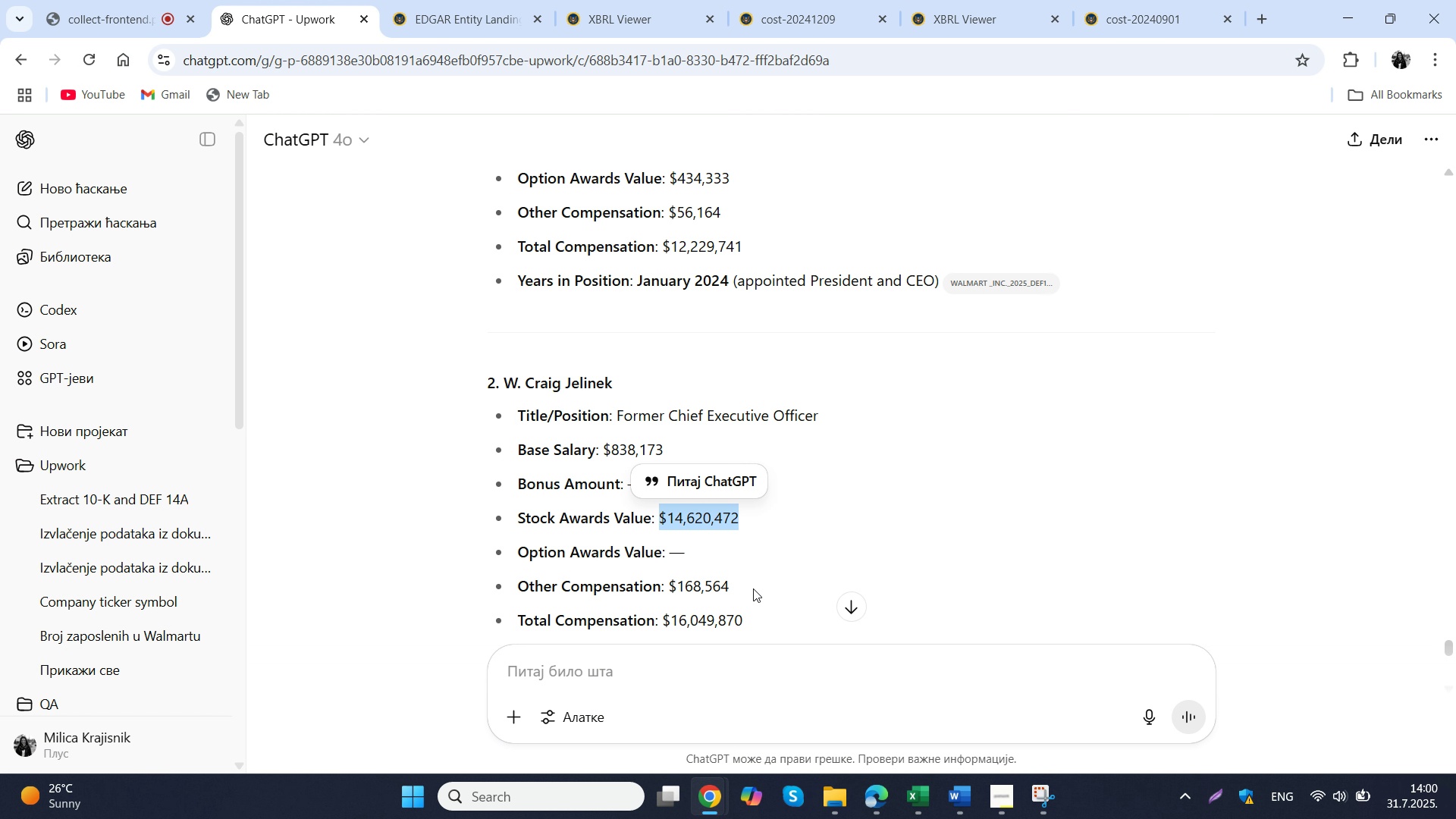 
left_click_drag(start_coordinate=[749, 585], to_coordinate=[670, 585])
 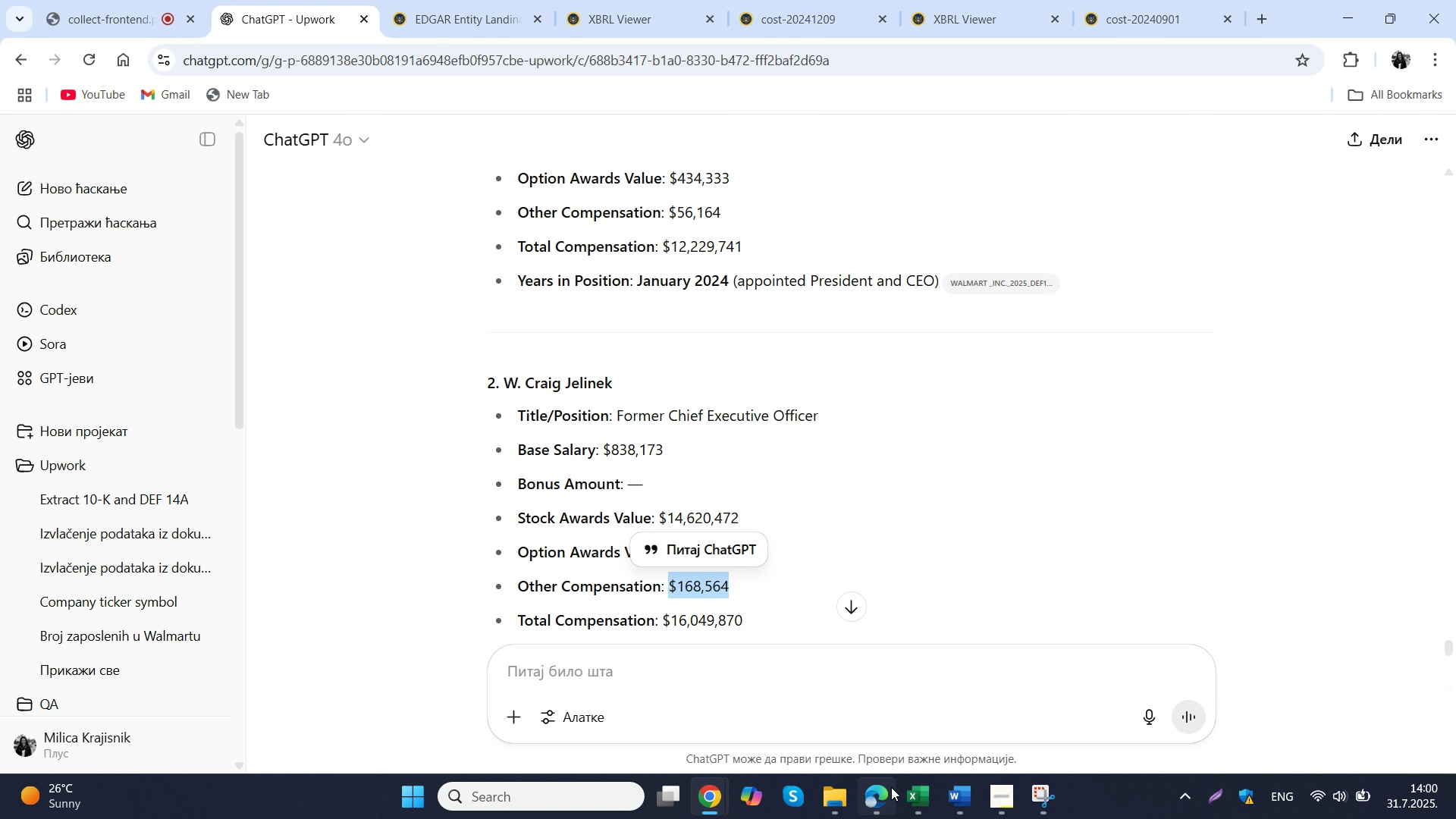 
key(Control+ControlLeft)
 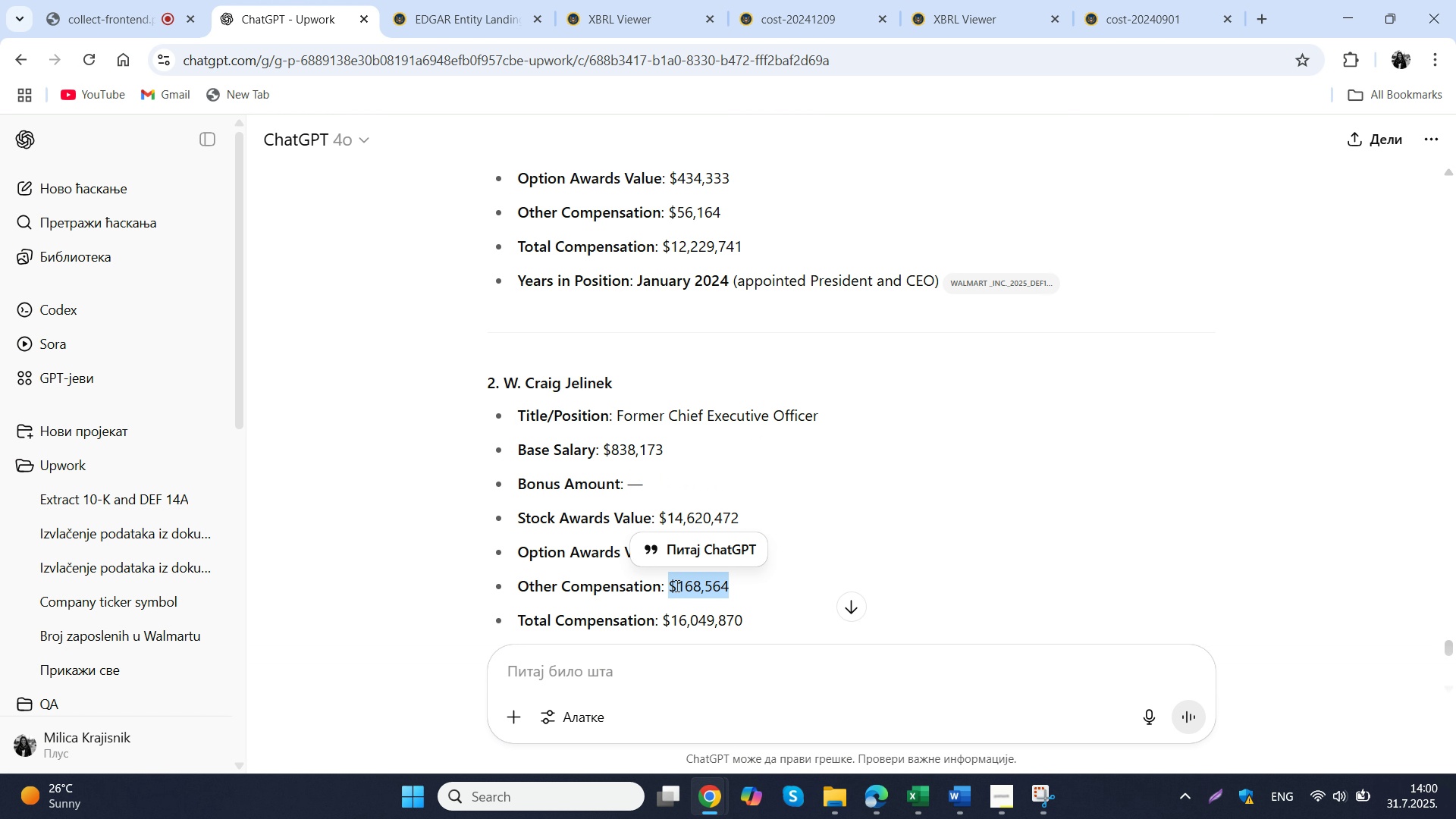 
key(Control+C)
 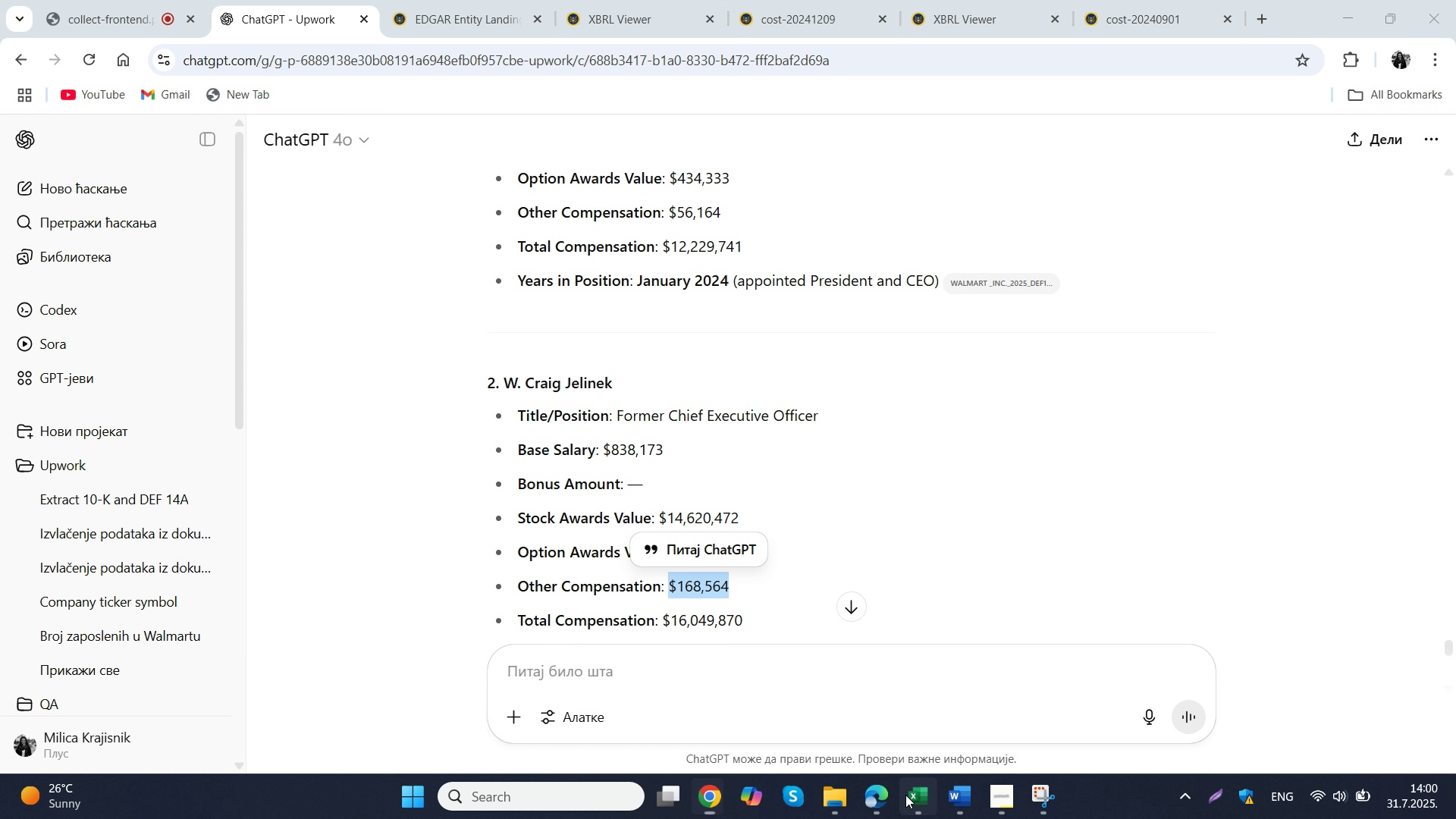 
left_click([905, 795])
 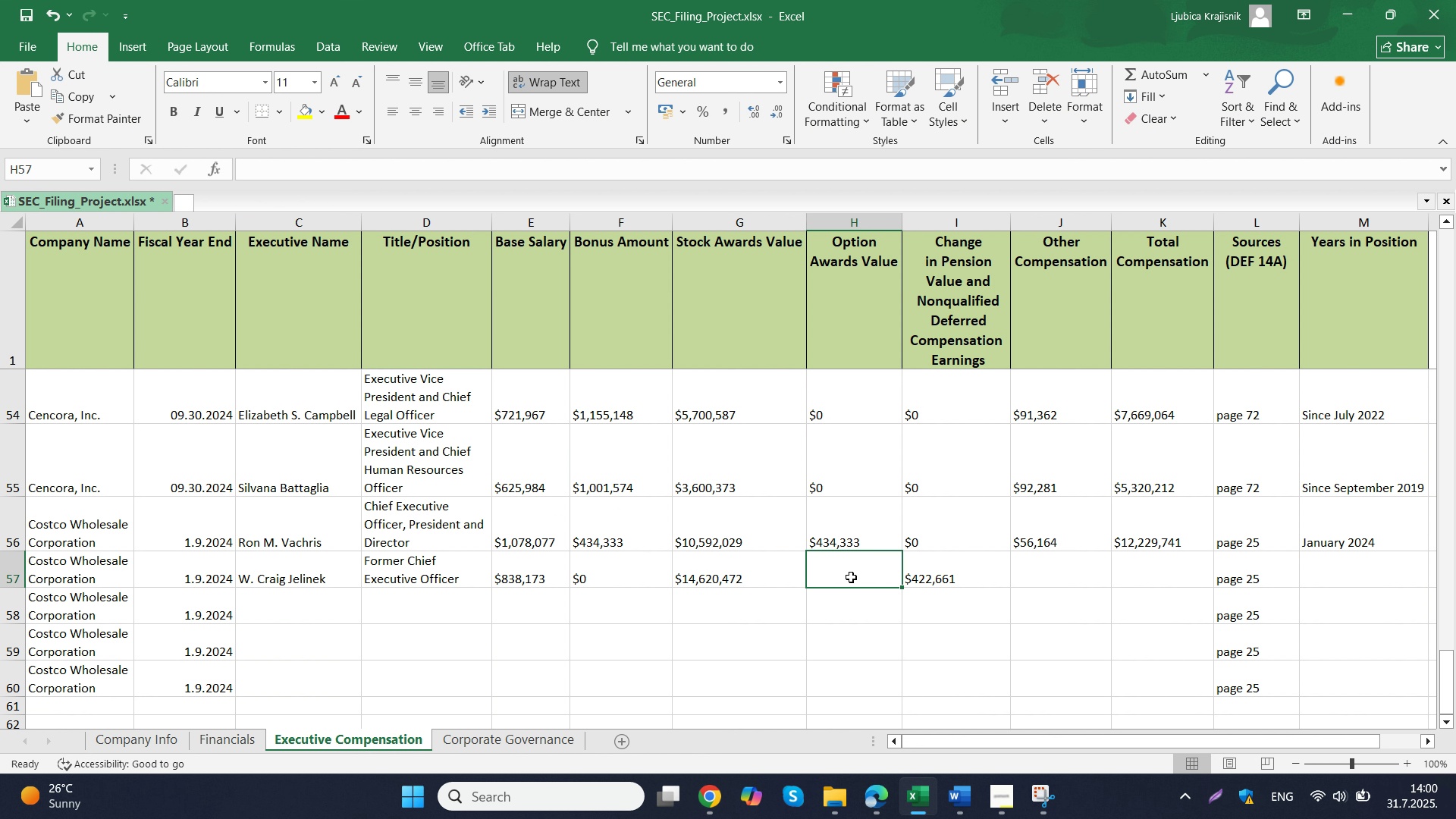 
left_click([851, 577])
 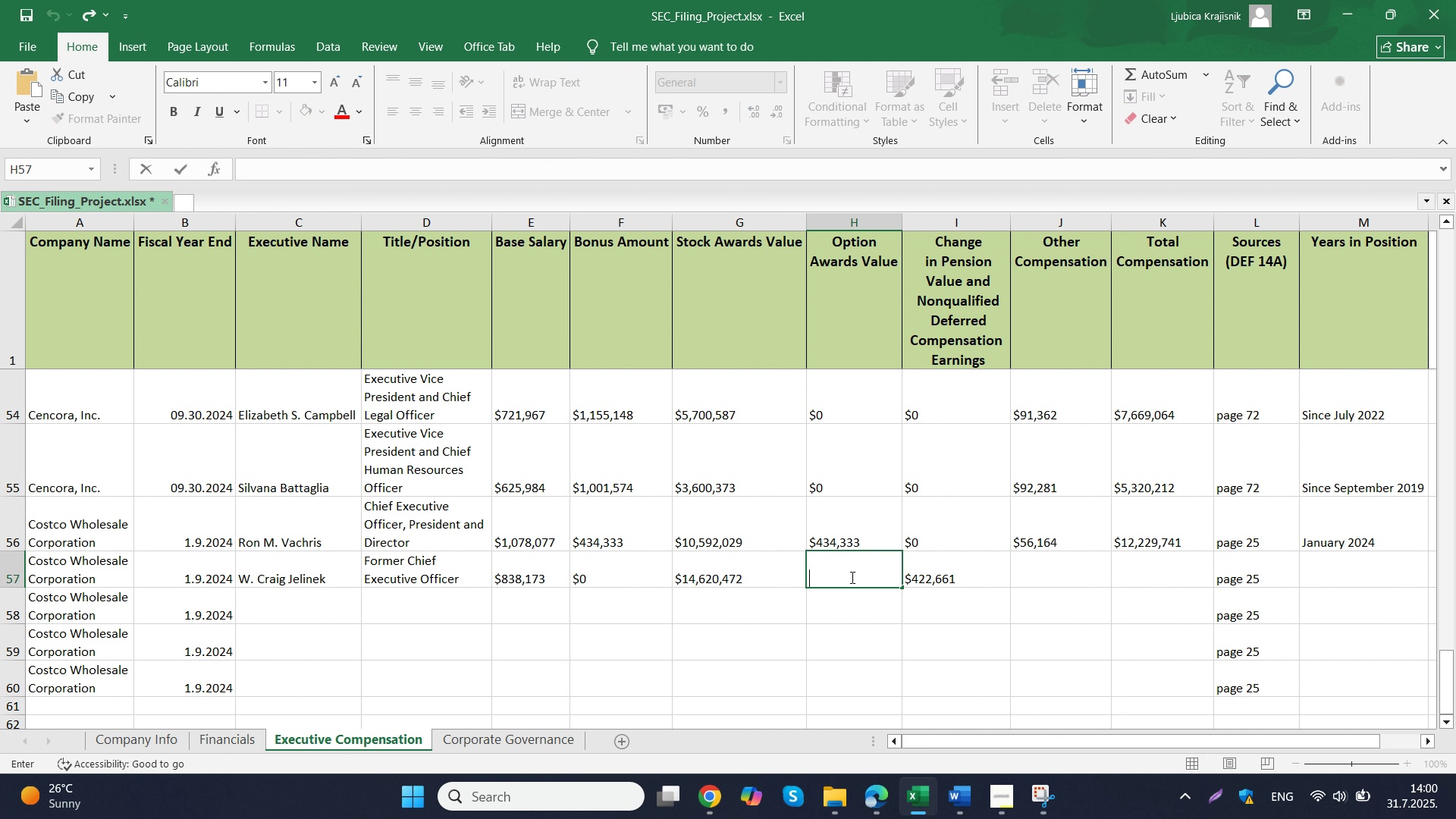 
key(Control+ControlLeft)
 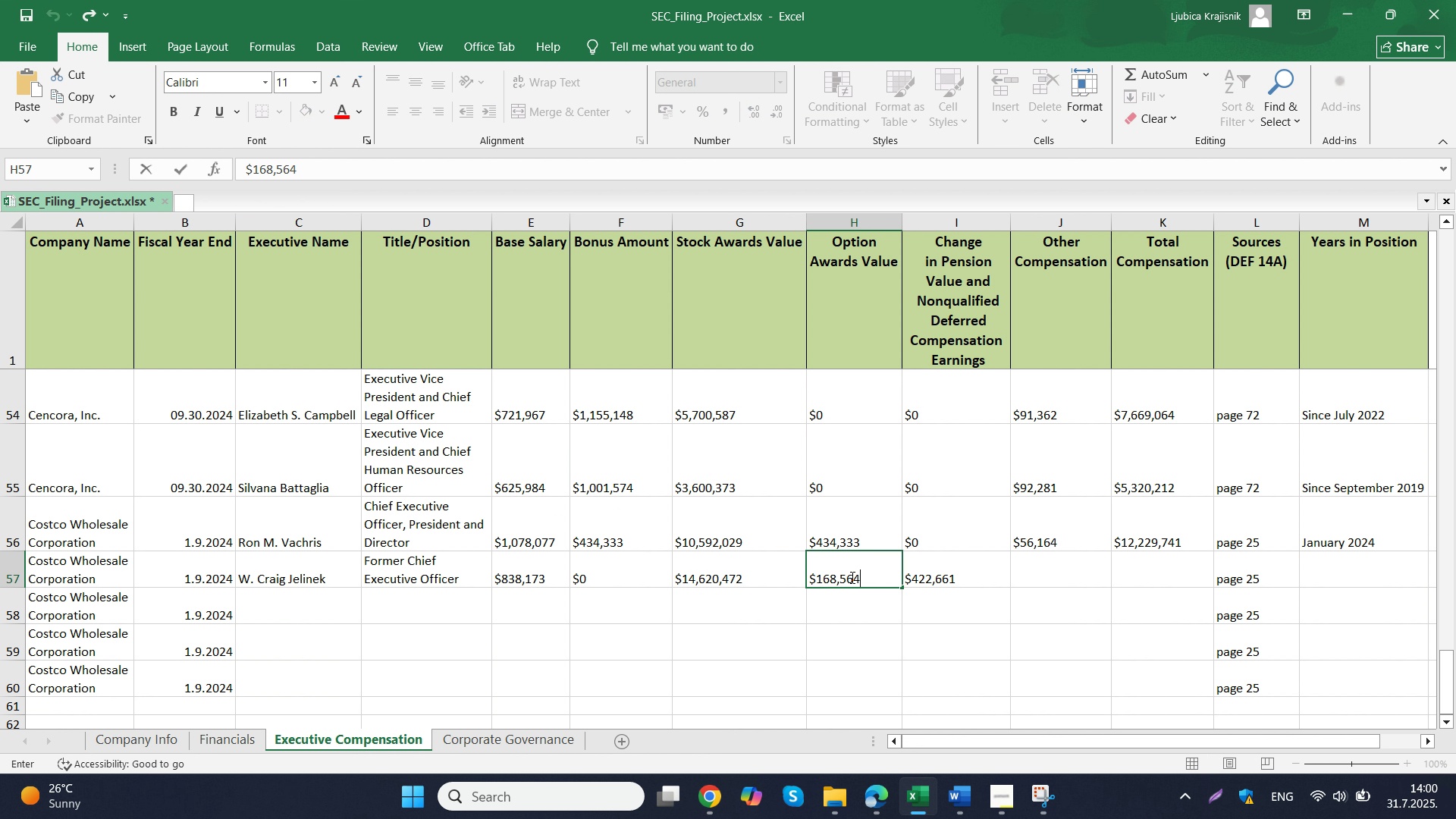 
double_click([851, 577])
 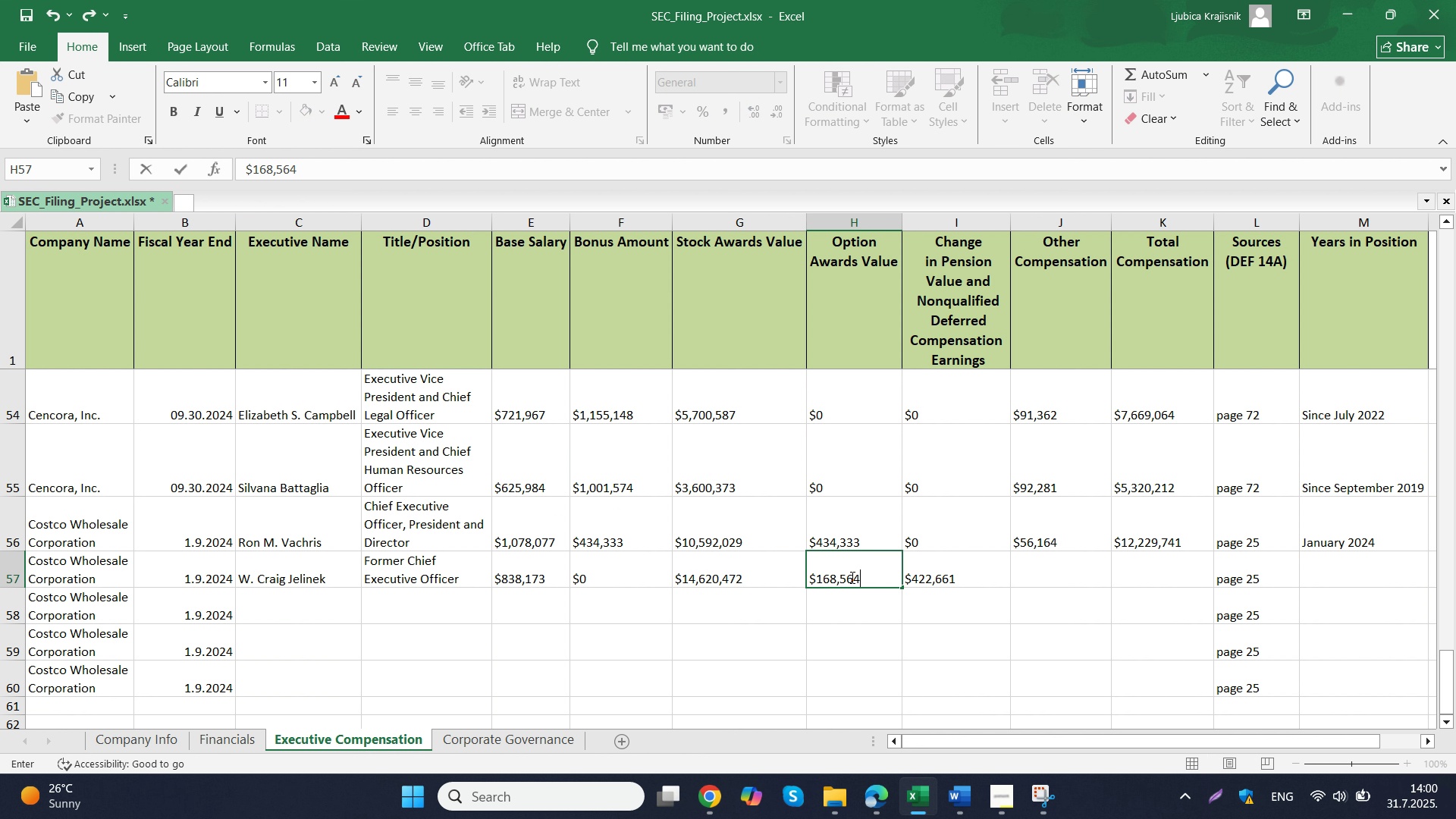 
key(Control+V)
 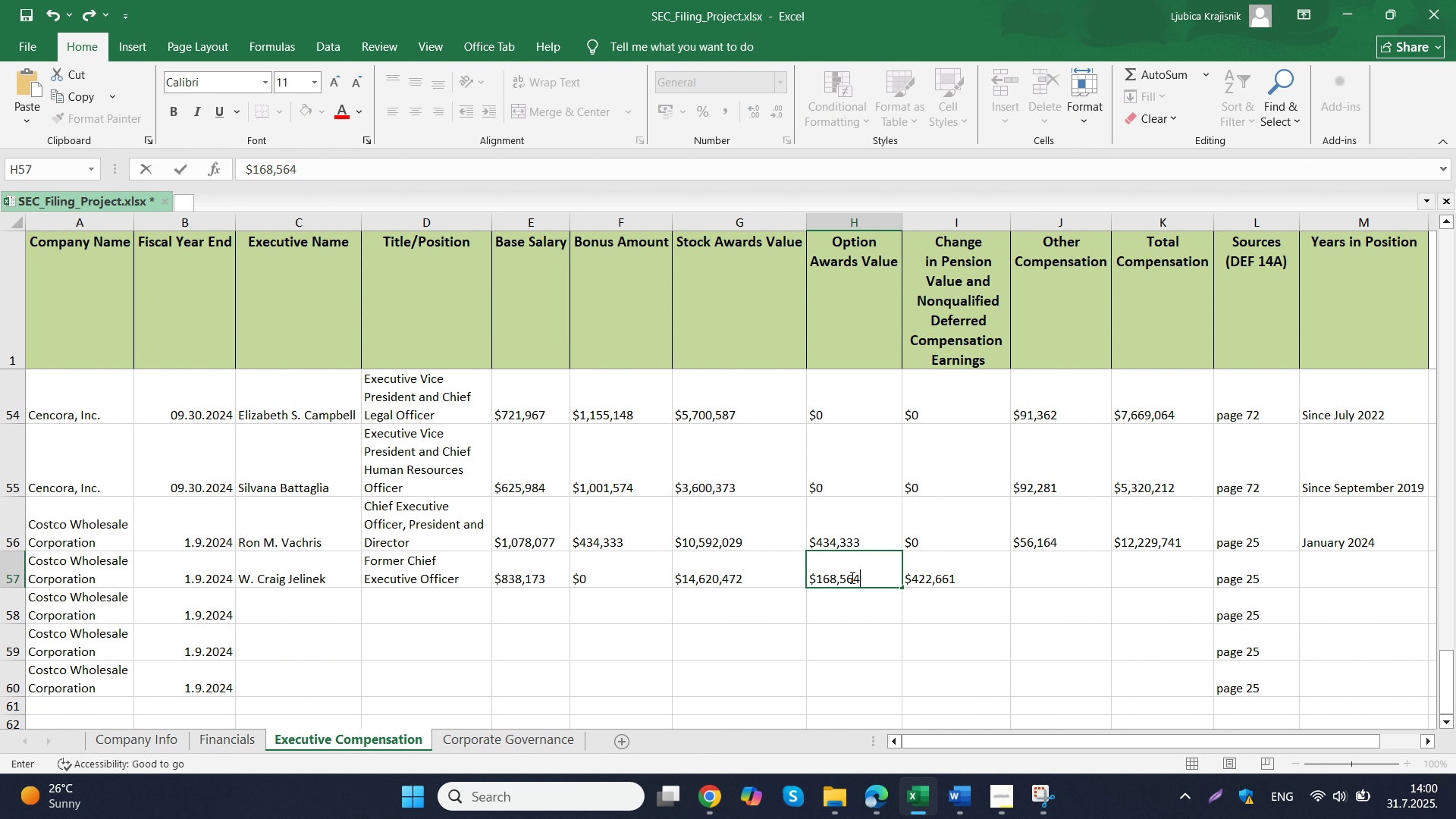 
key(Control+Z)
 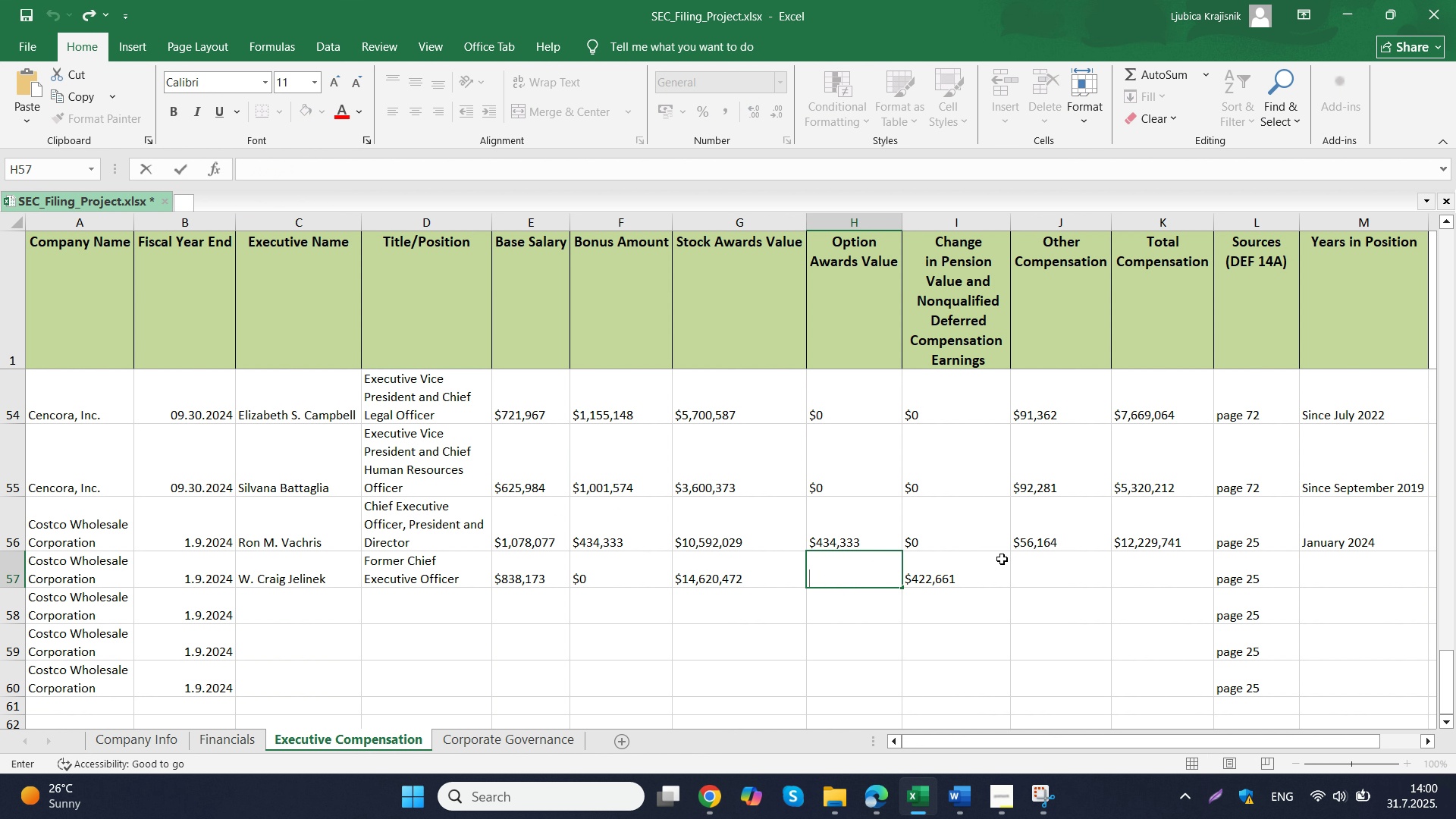 
left_click([1046, 576])
 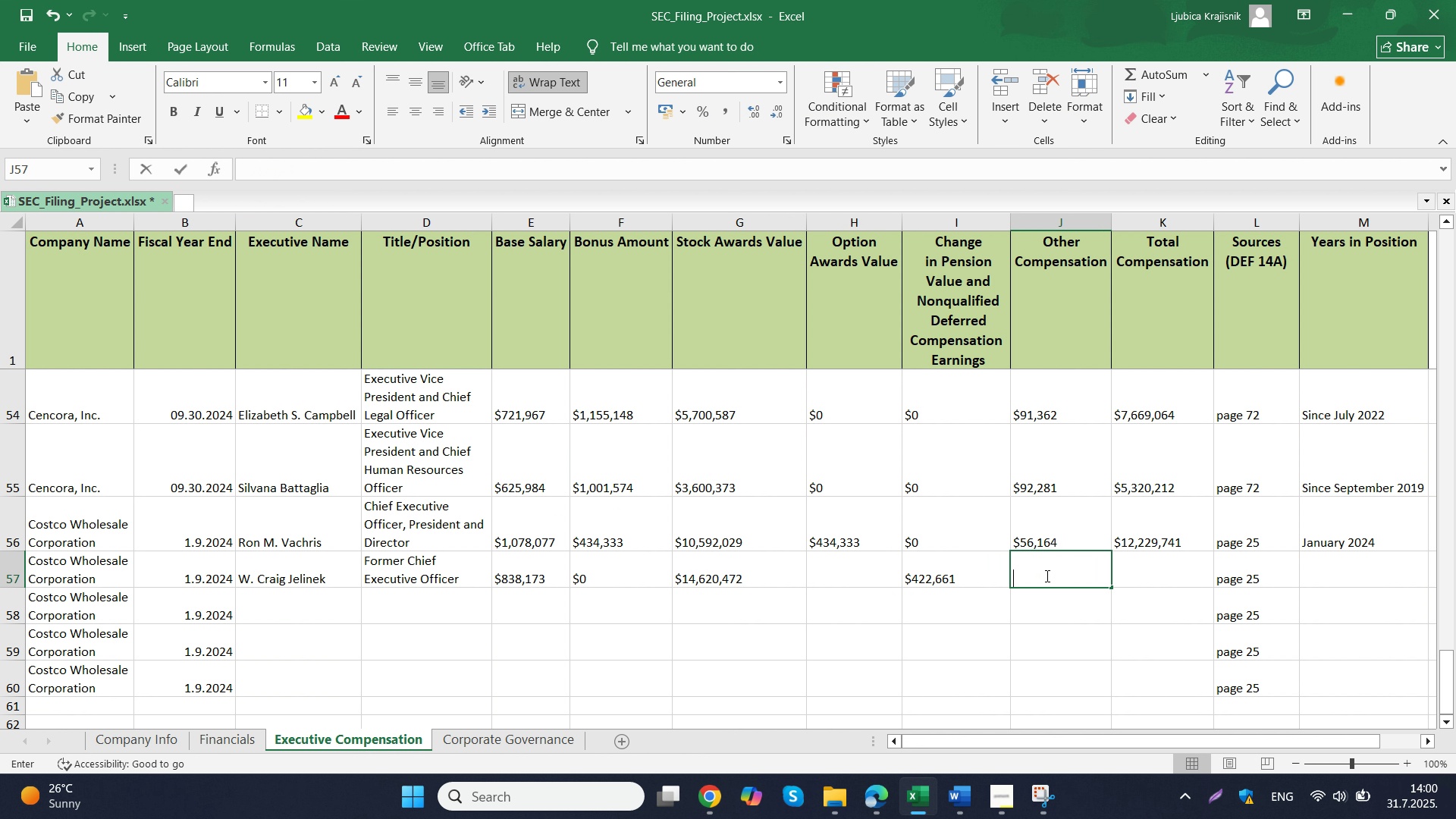 
key(Control+ControlLeft)
 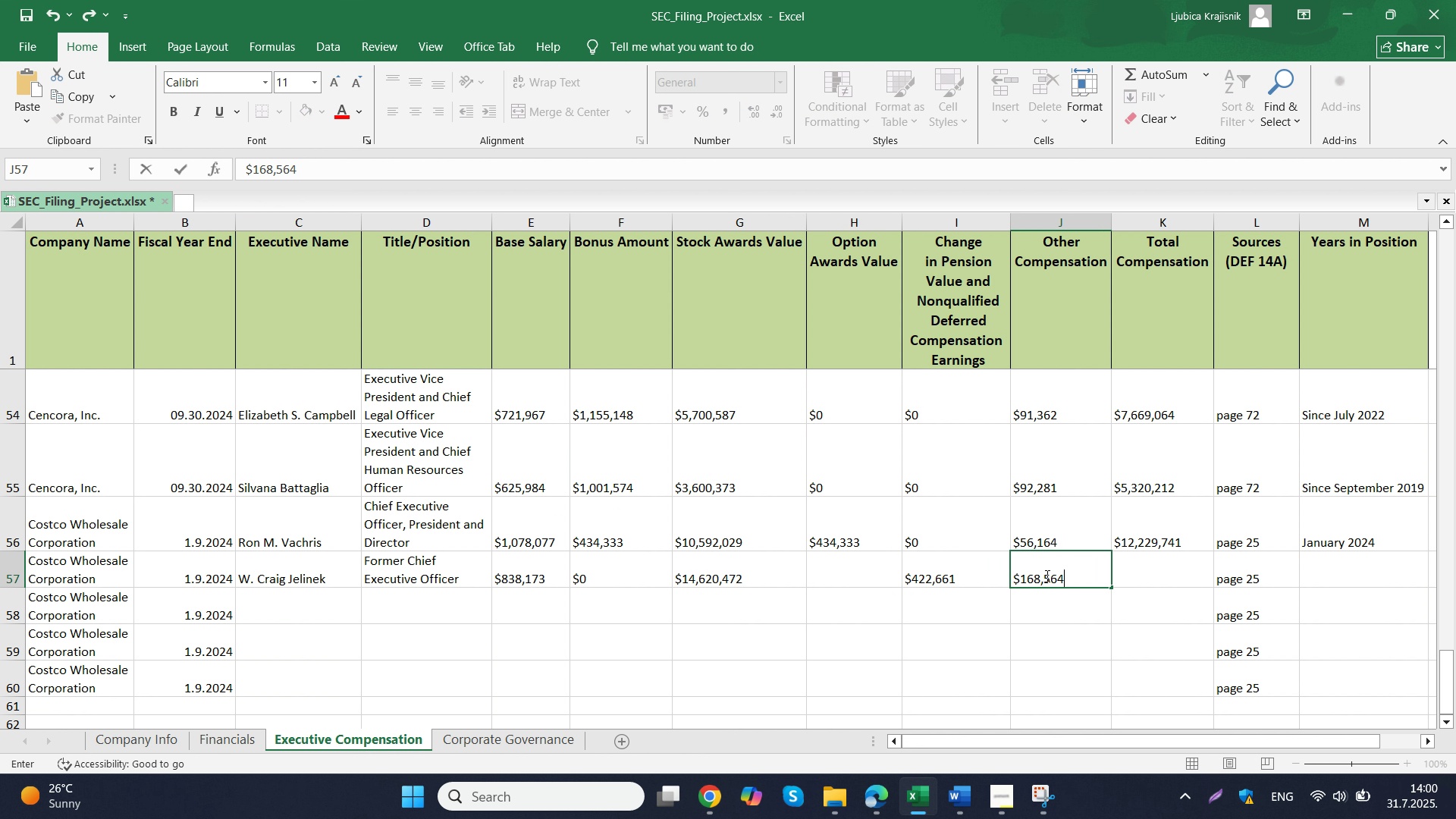 
double_click([1046, 576])
 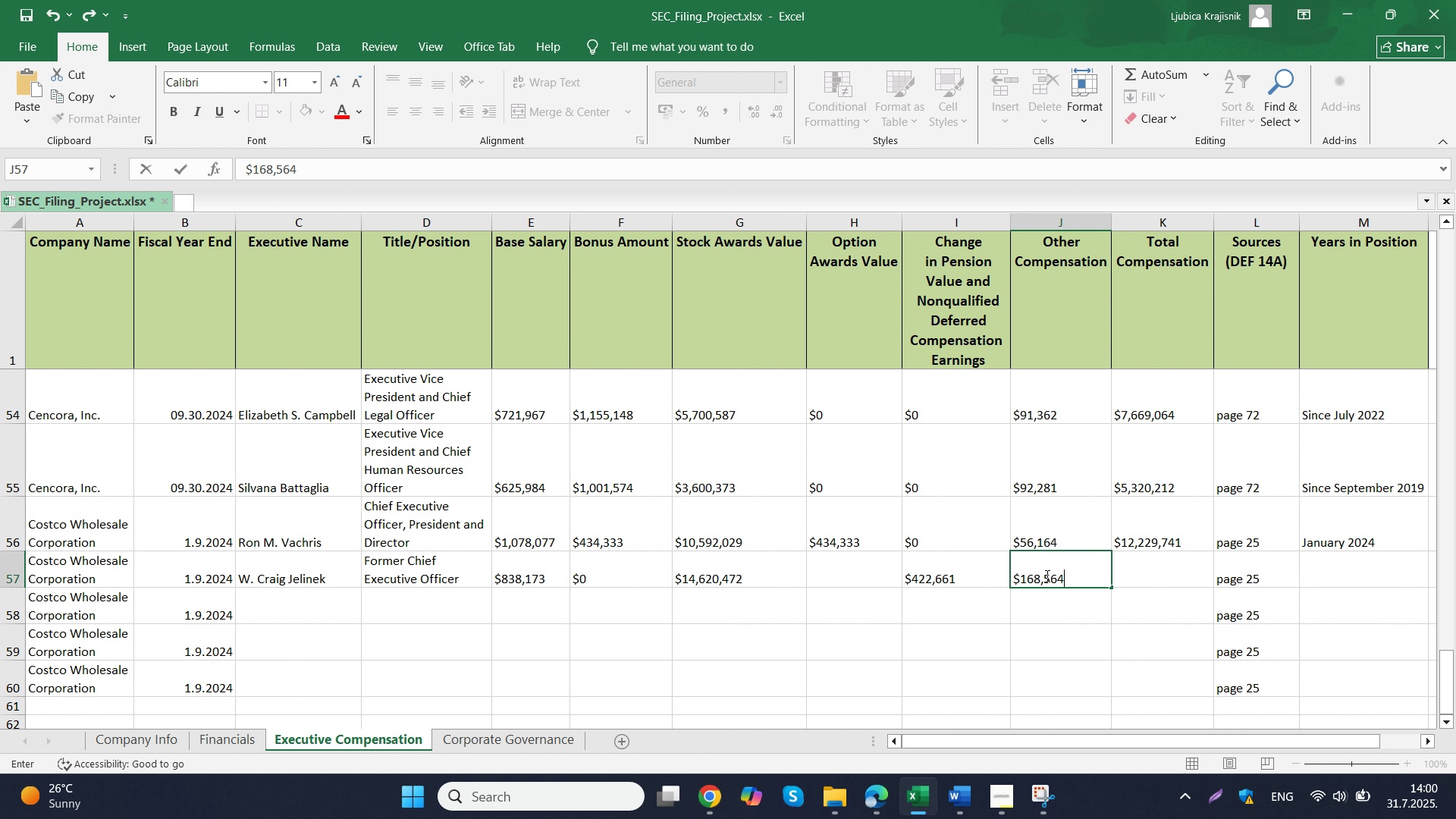 
key(Control+V)
 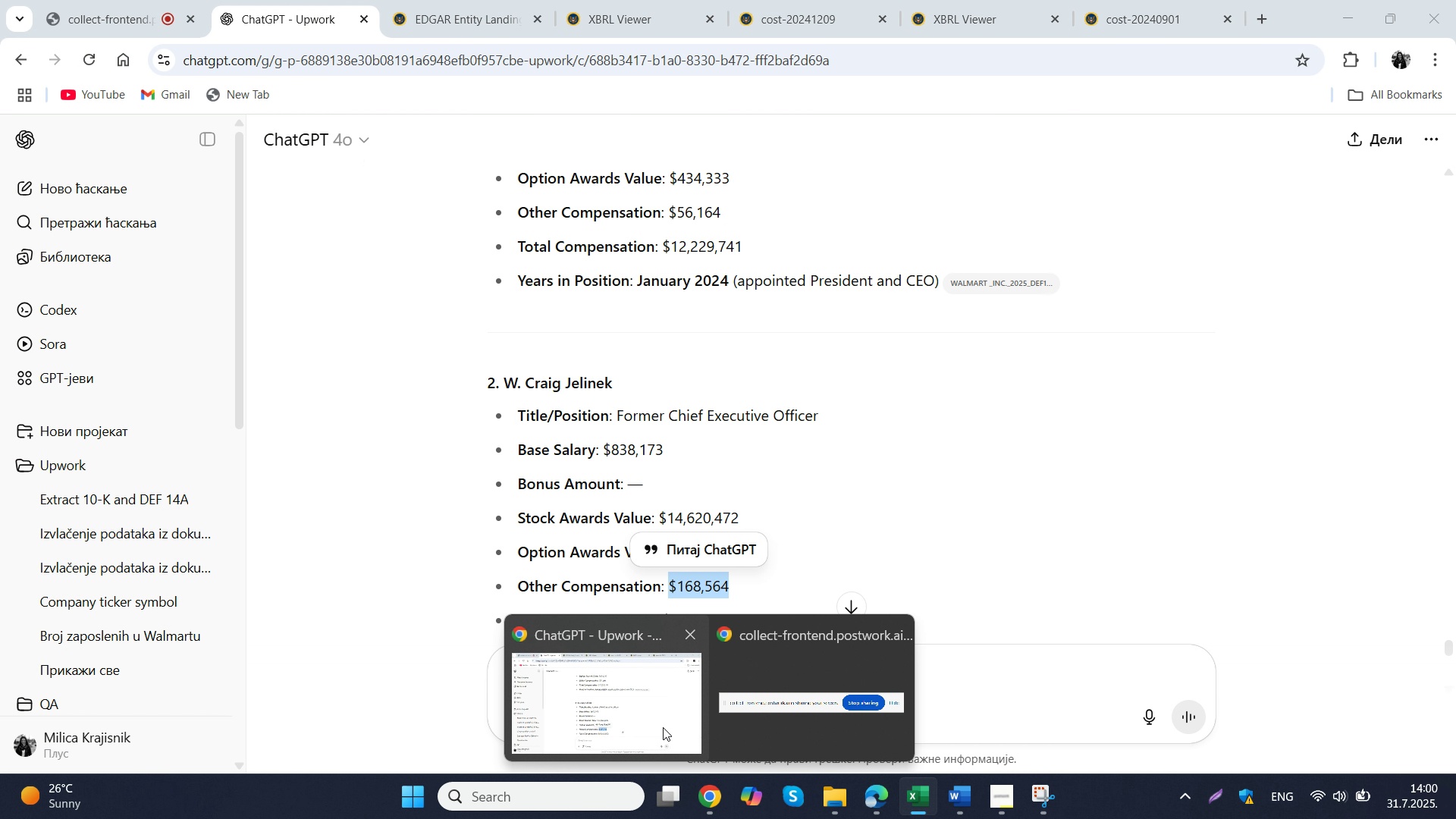 
left_click([663, 727])
 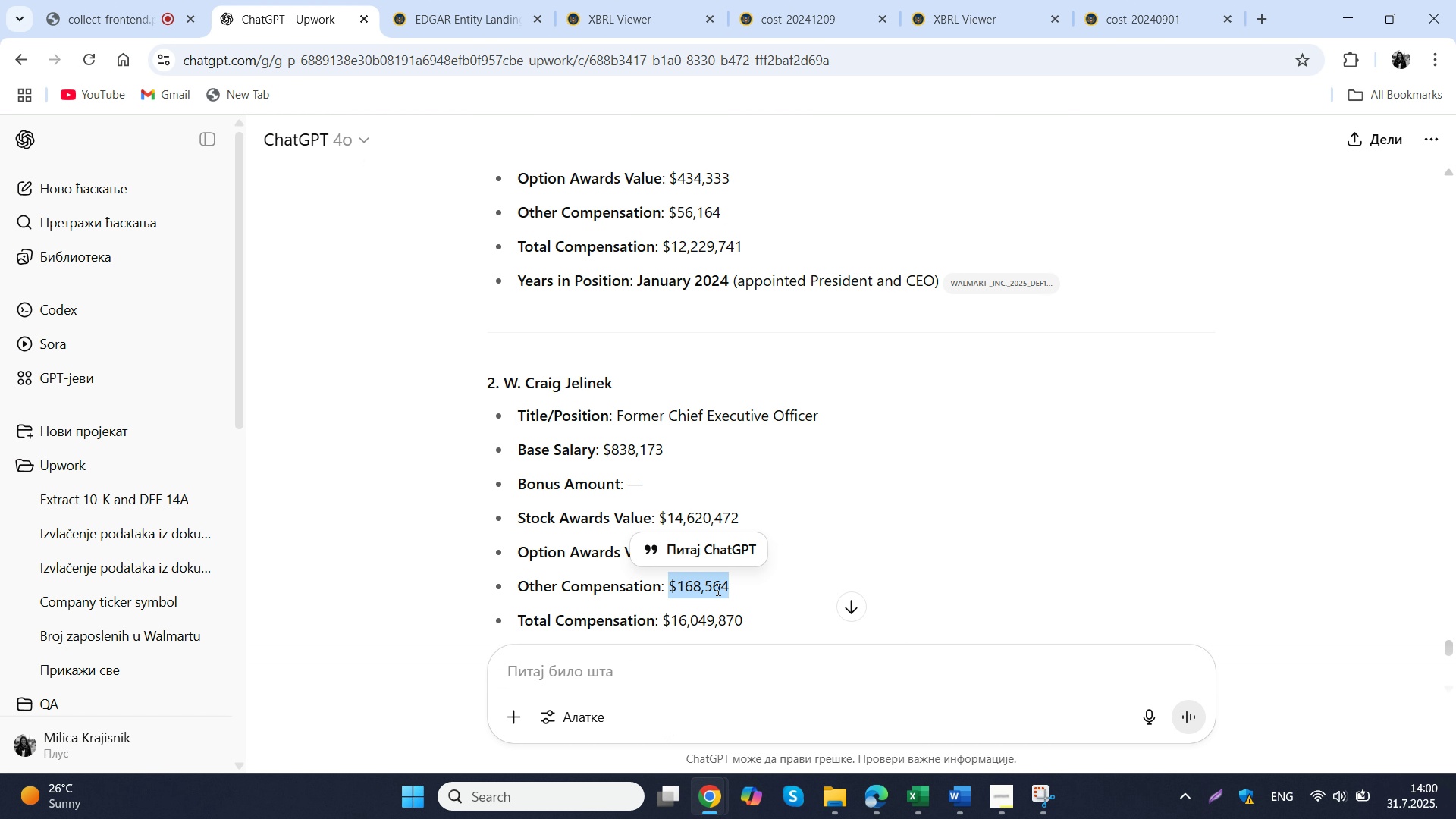 
left_click([715, 589])
 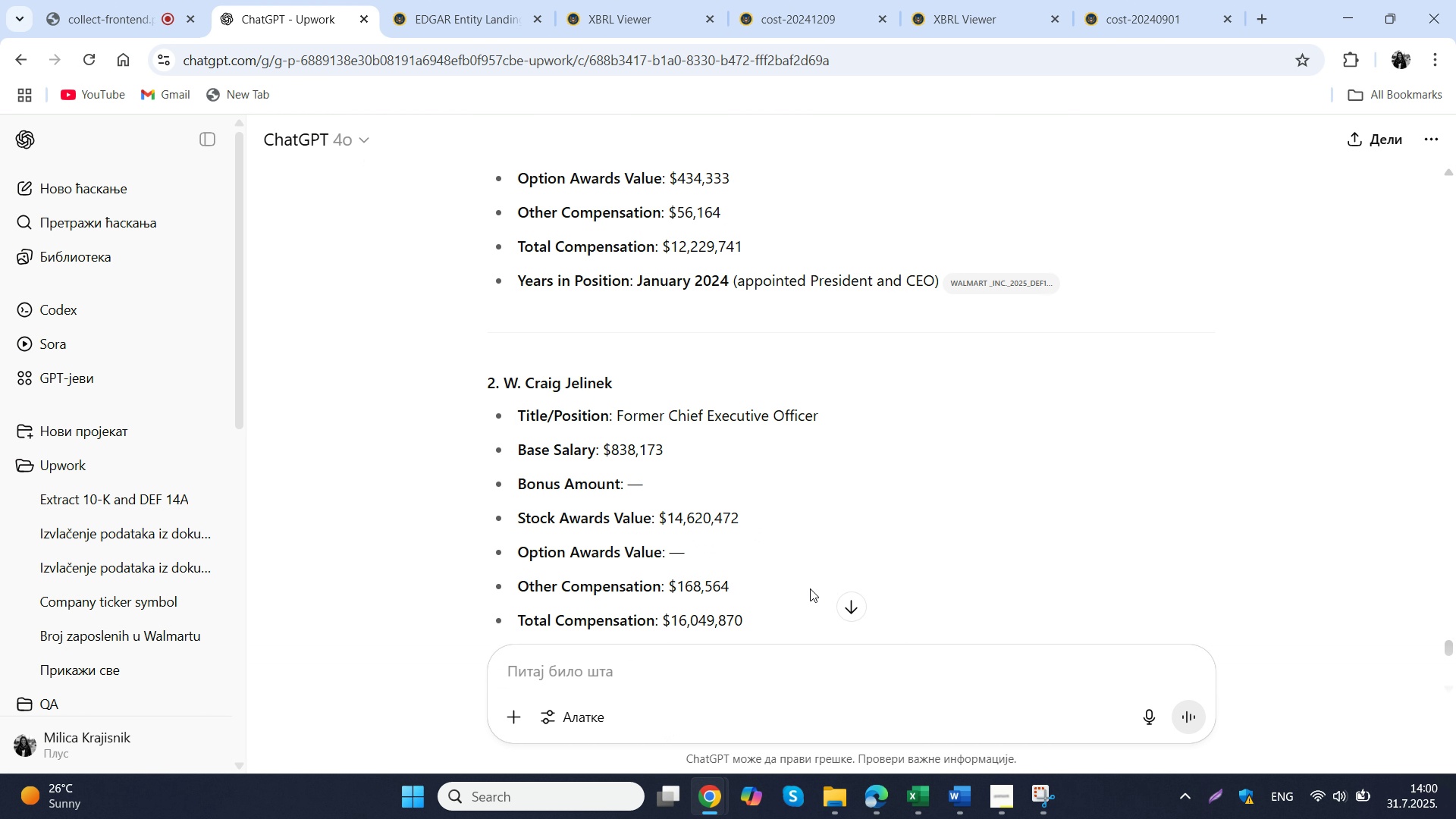 
scroll: coordinate [805, 588], scroll_direction: down, amount: 1.0
 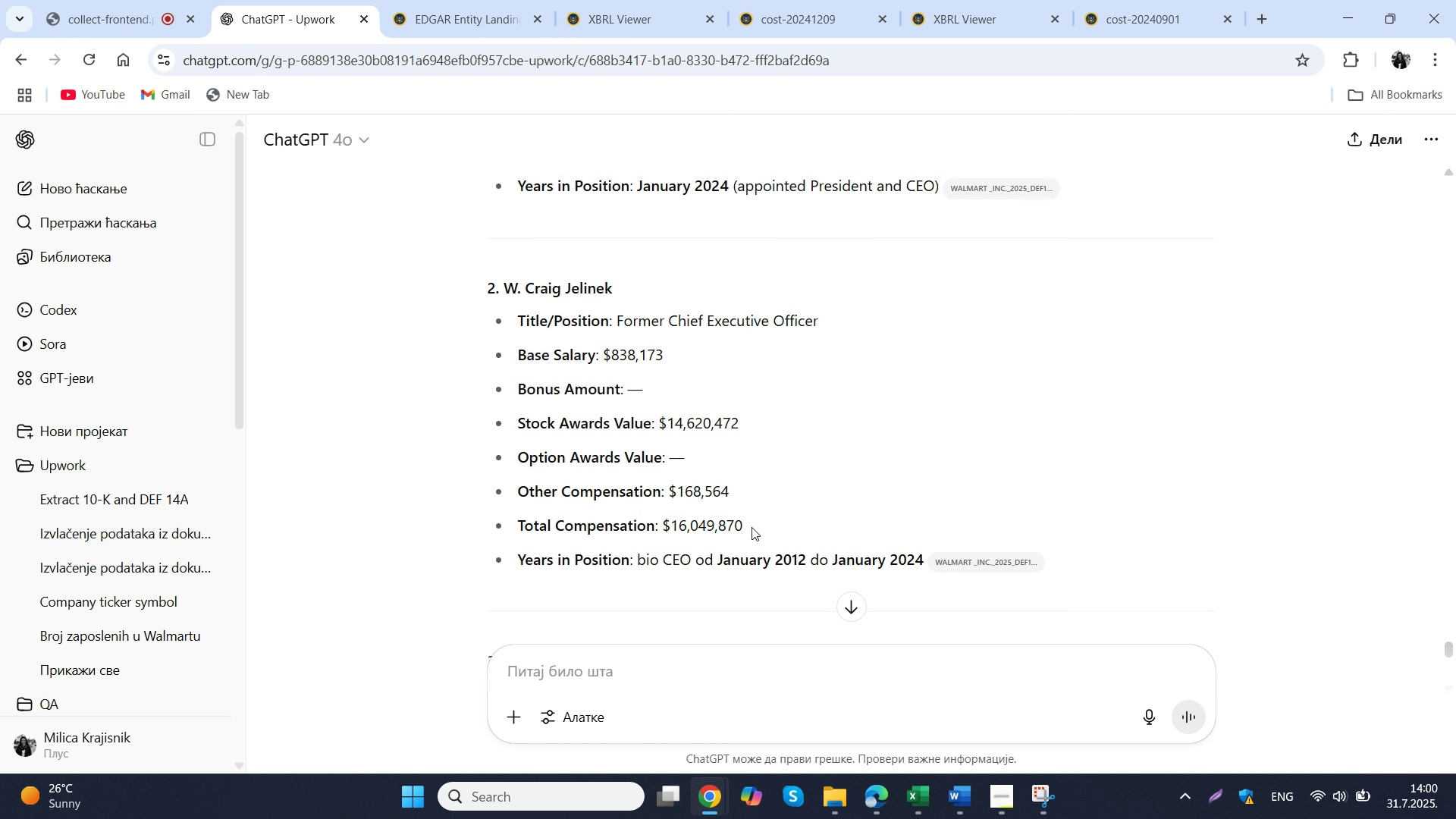 
left_click_drag(start_coordinate=[752, 527], to_coordinate=[664, 532])
 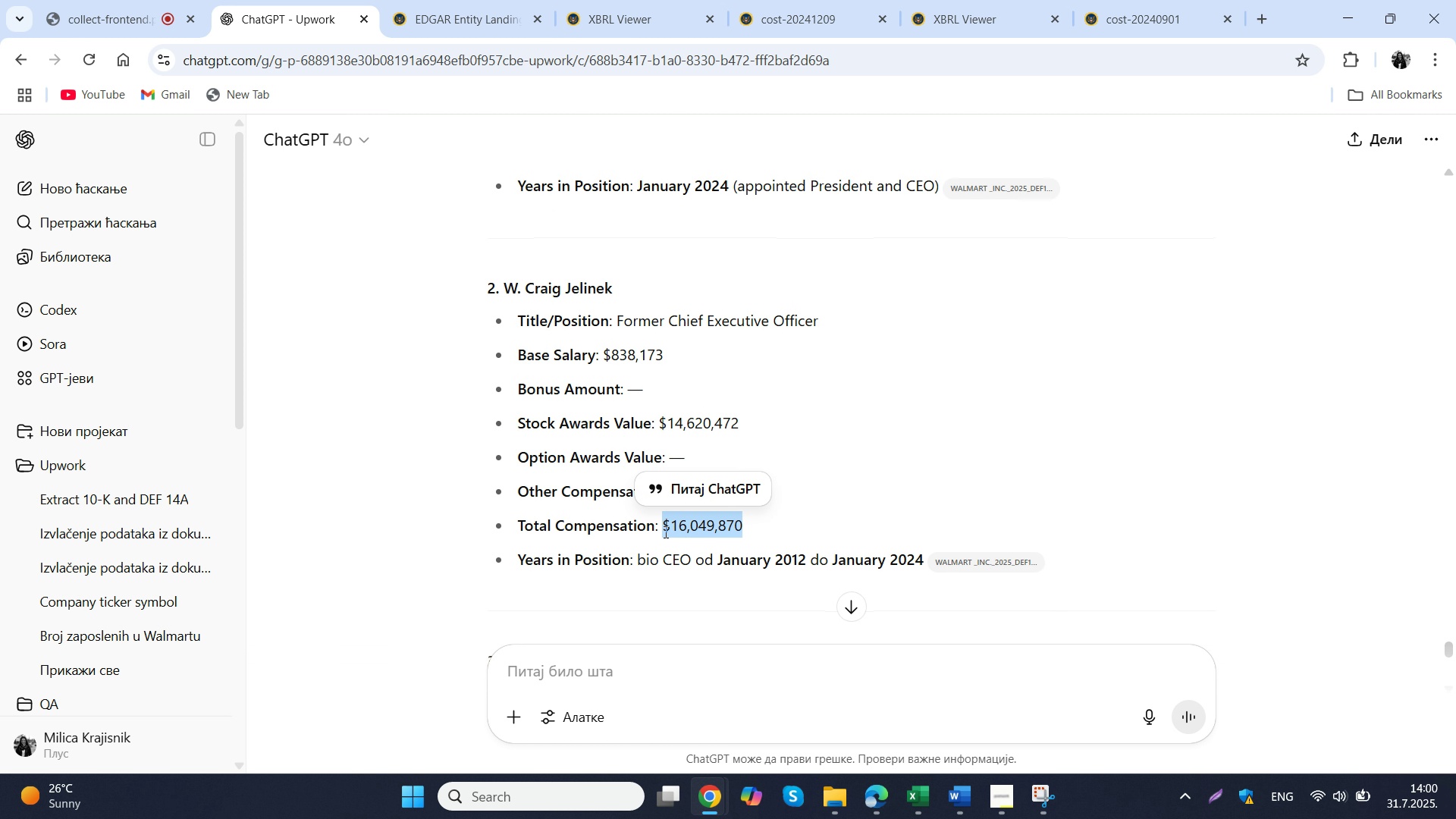 
key(Control+C)
 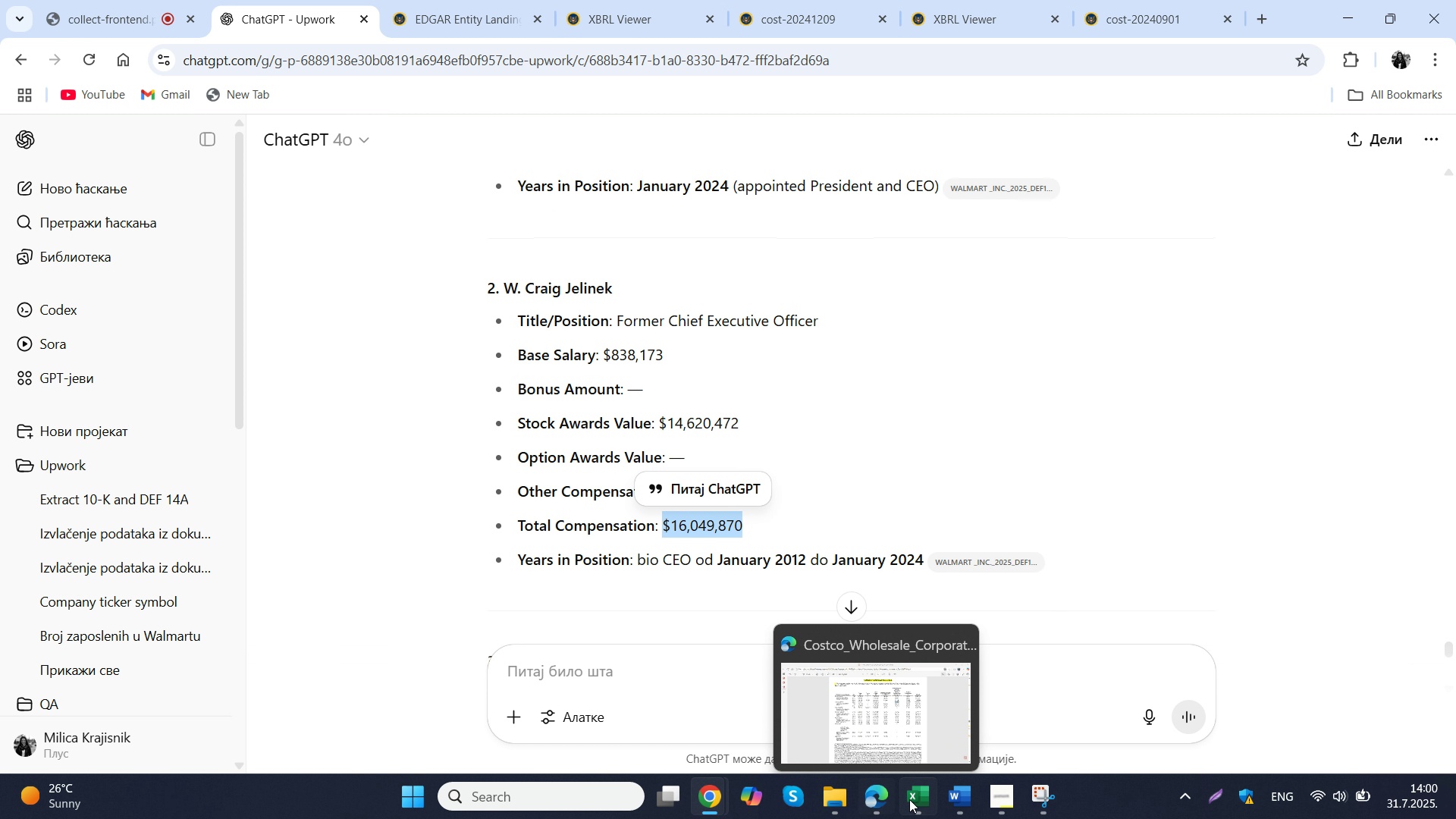 
left_click([909, 799])
 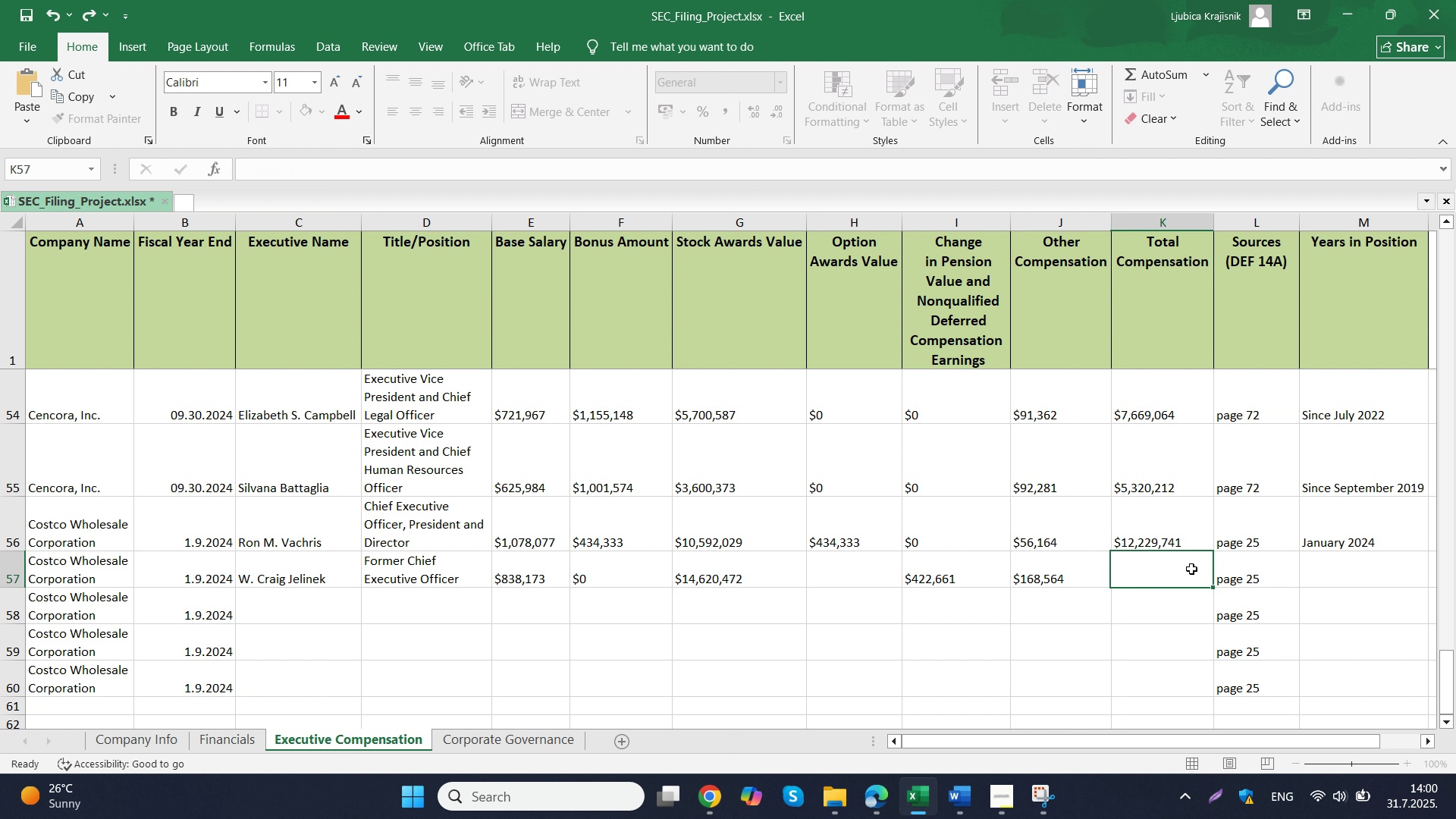 
double_click([1191, 569])
 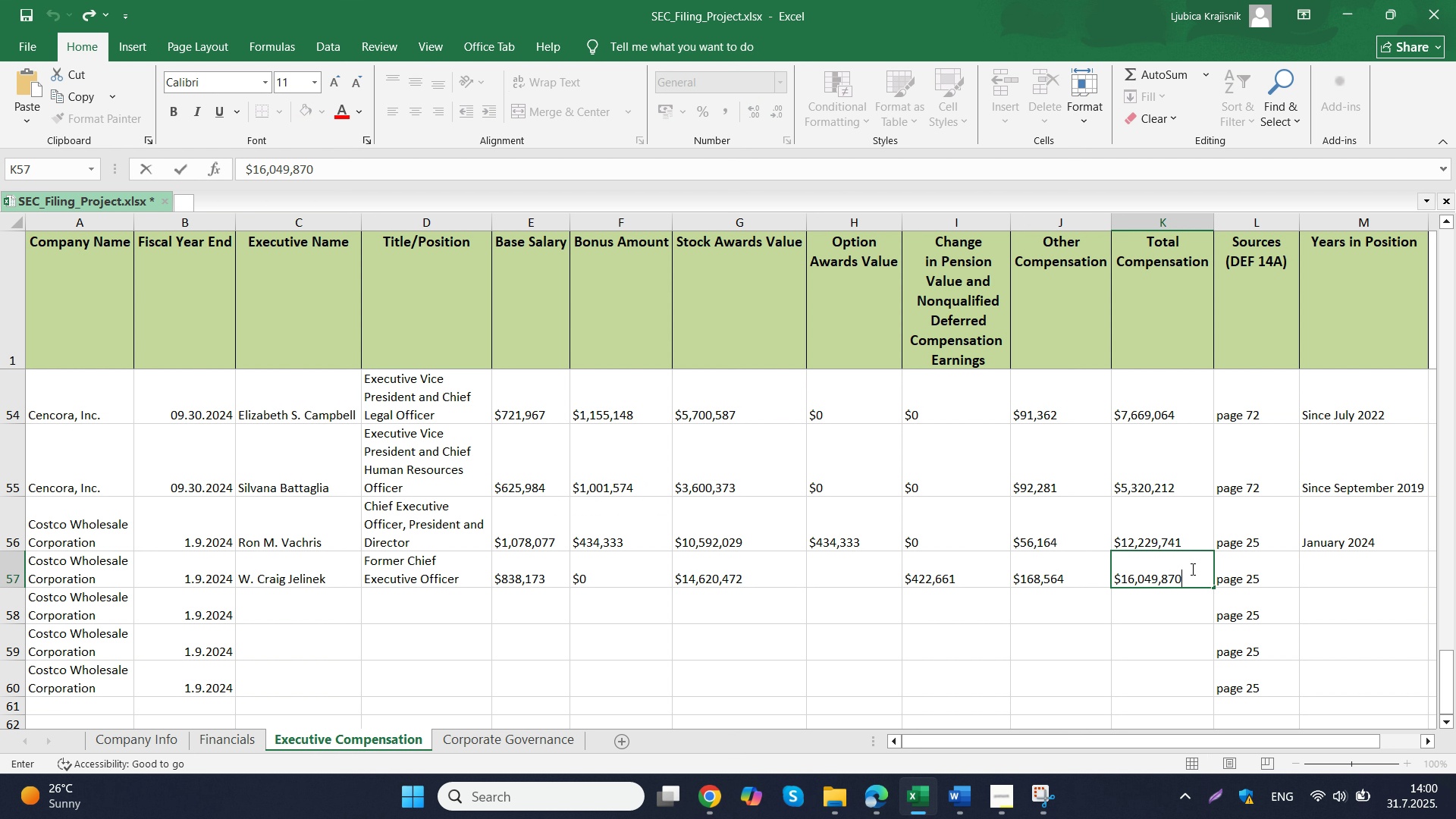 
key(Control+ControlLeft)
 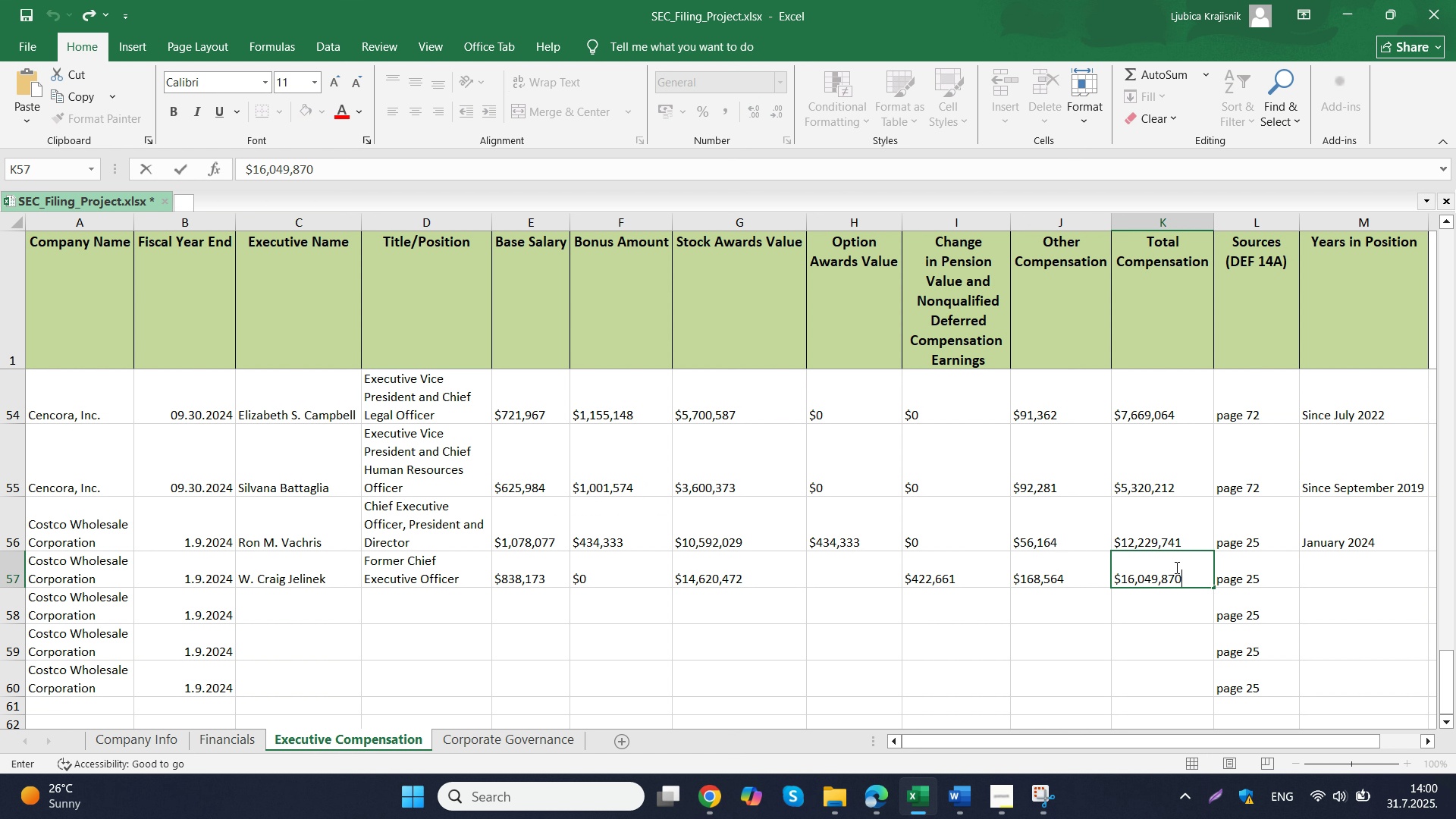 
key(Control+V)
 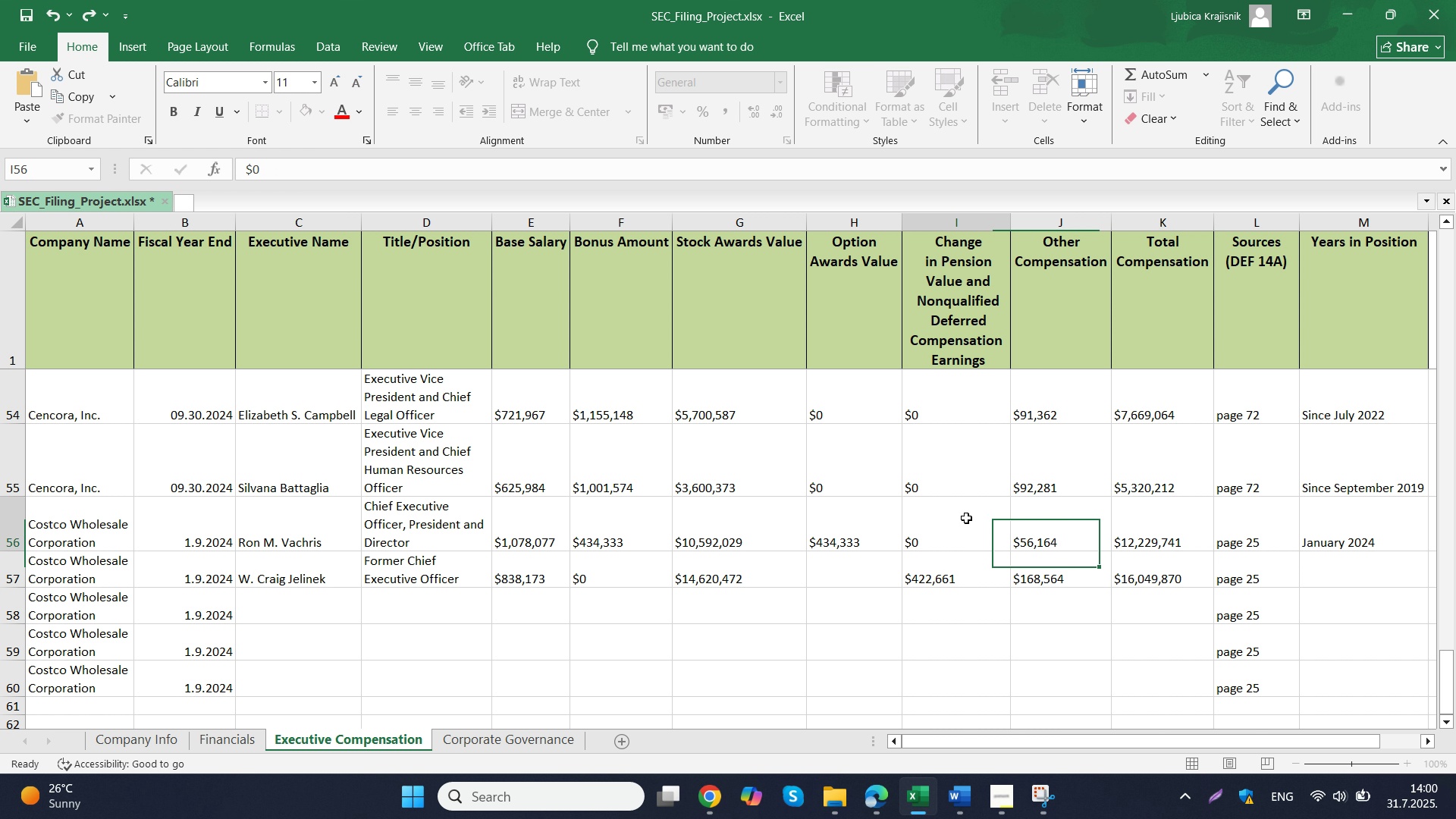 
left_click([966, 518])
 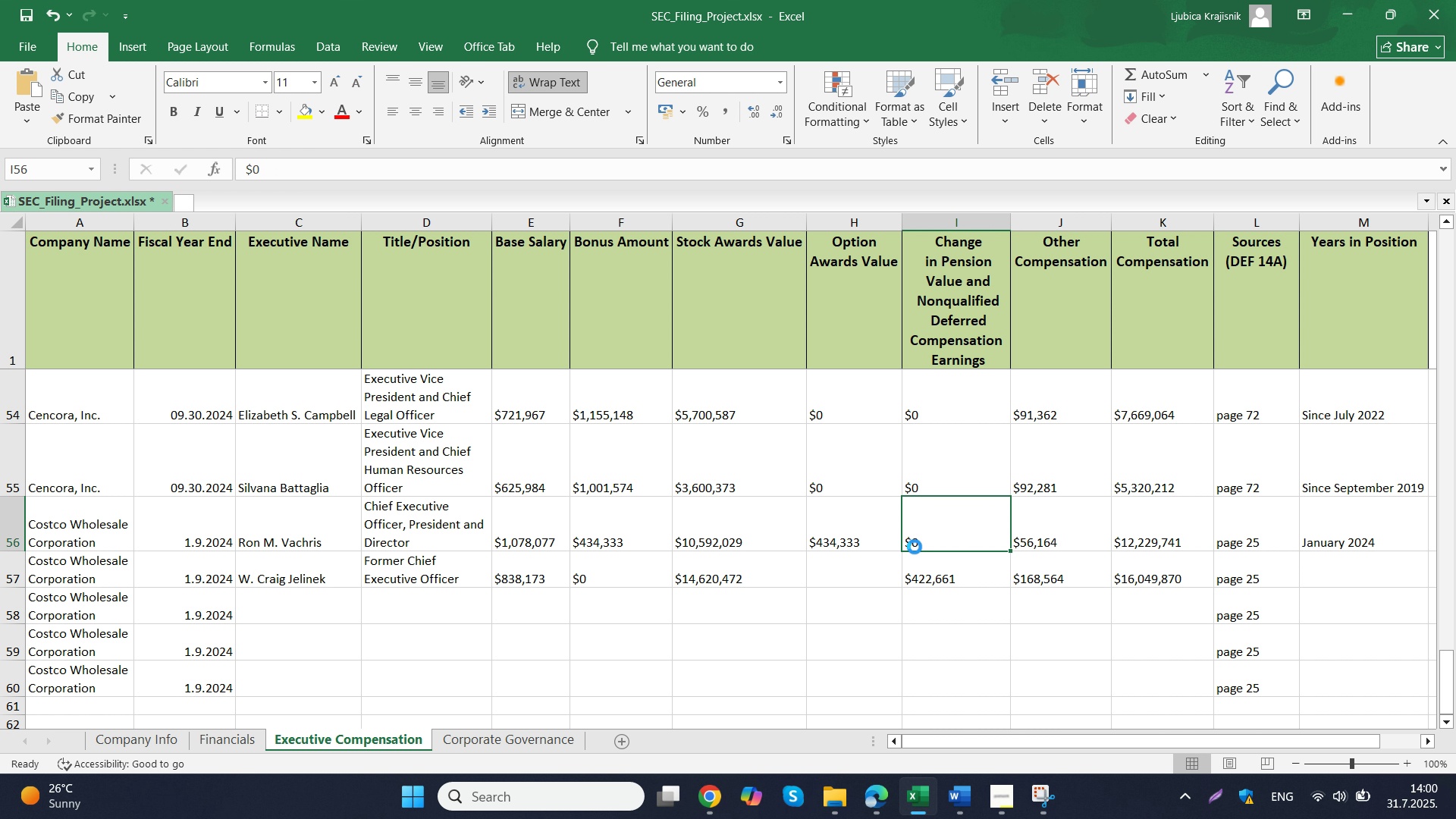 
key(Control+ControlLeft)
 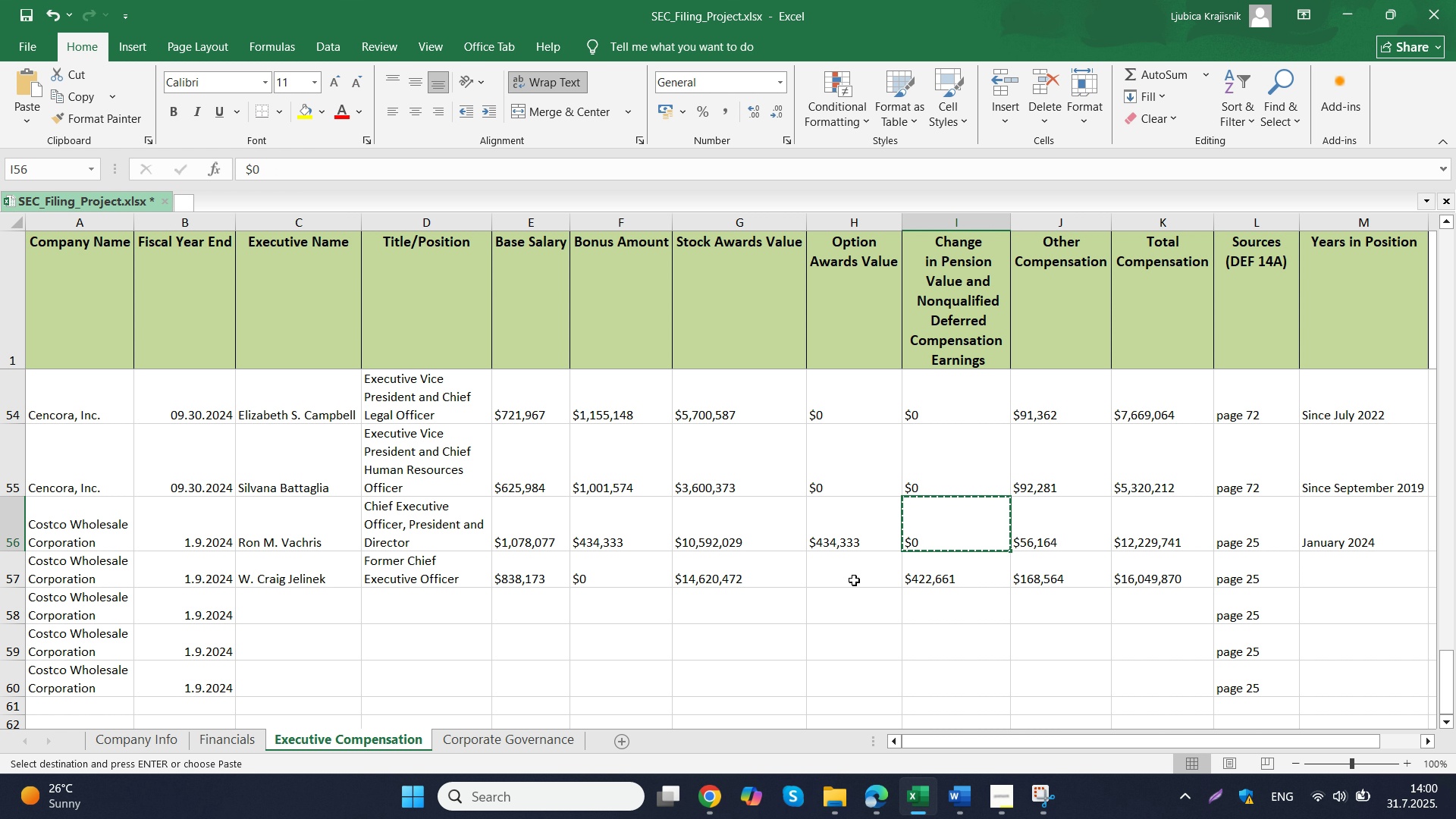 
key(Control+C)
 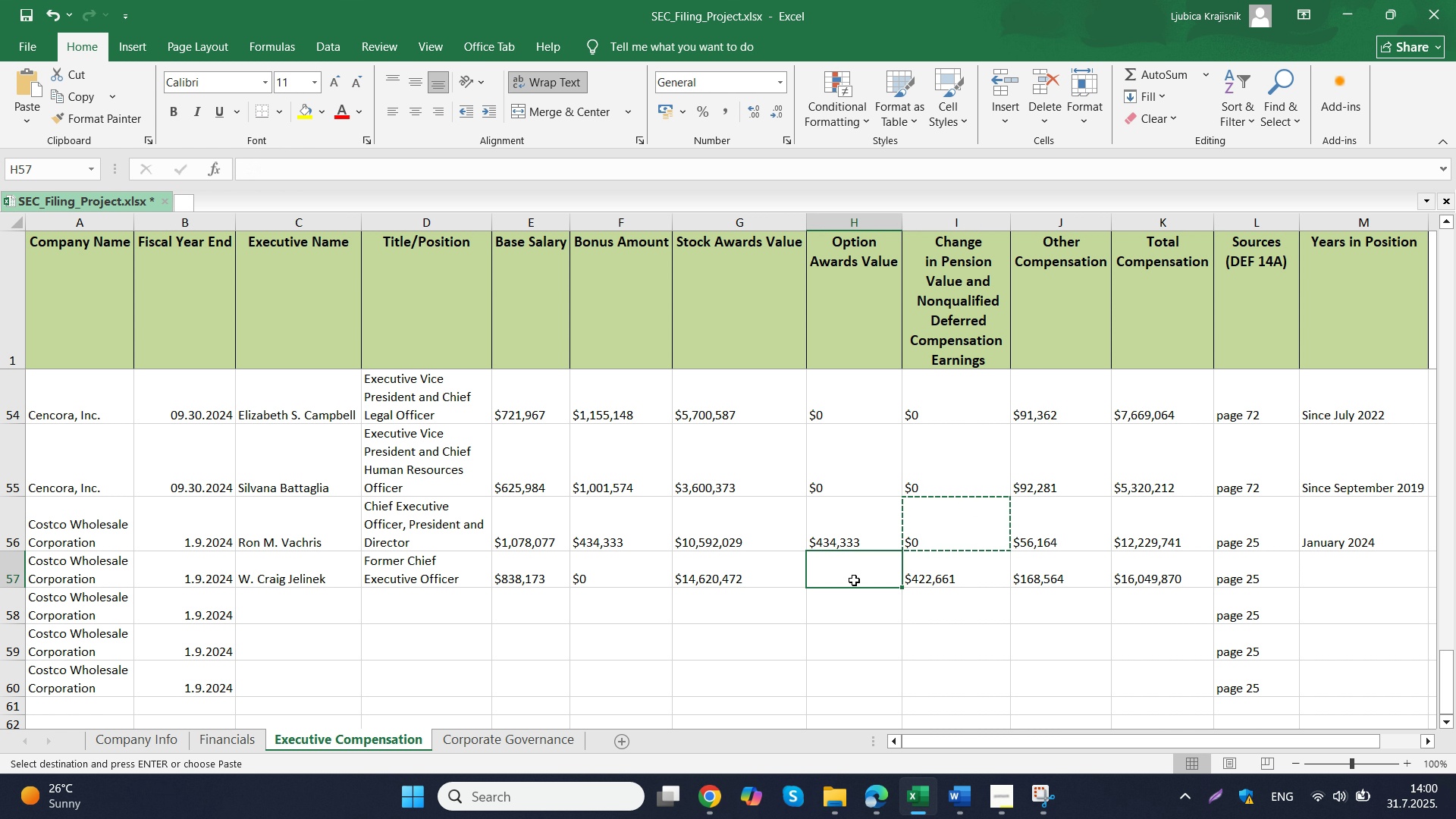 
double_click([854, 580])
 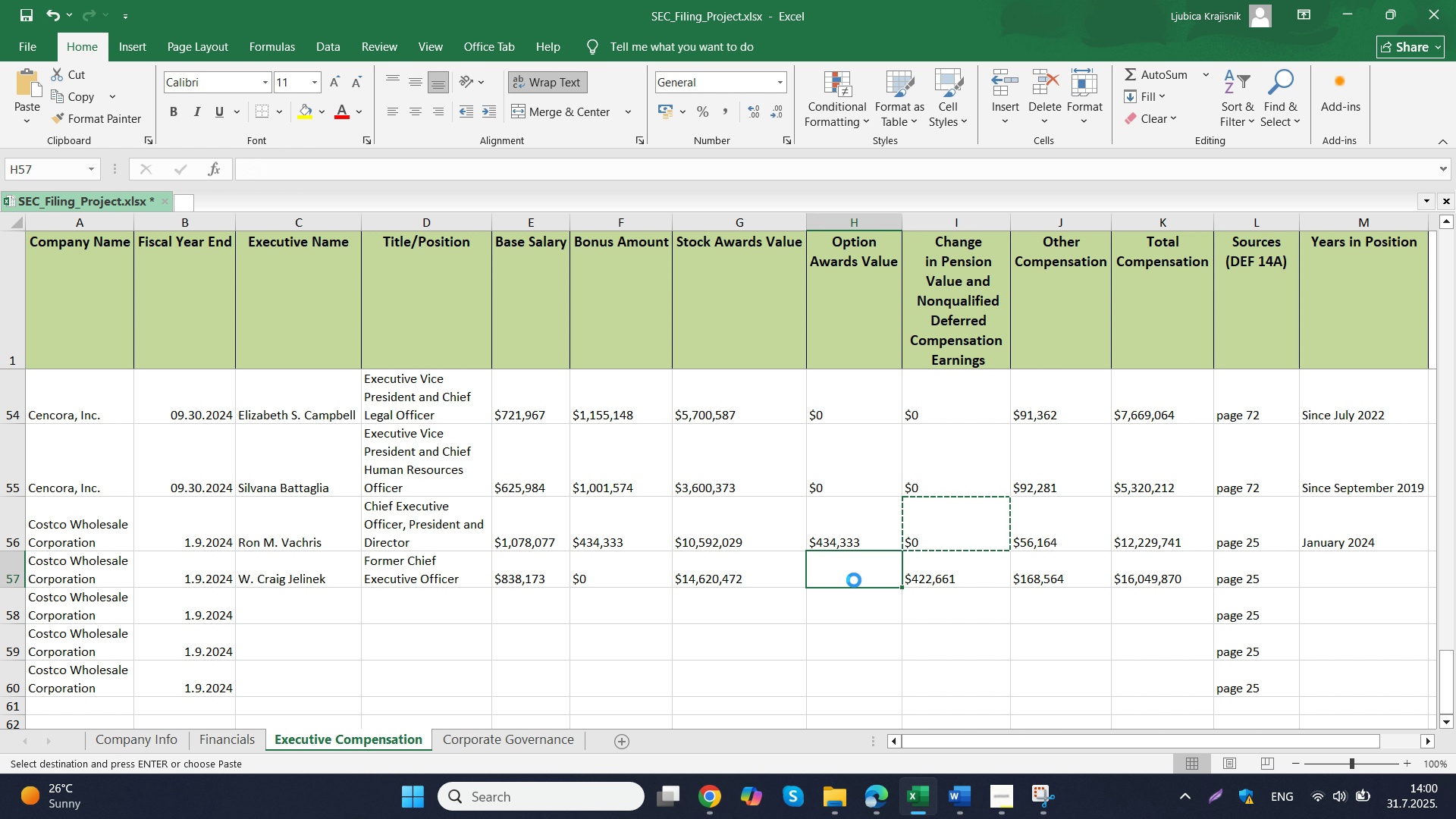 
key(Control+ControlLeft)
 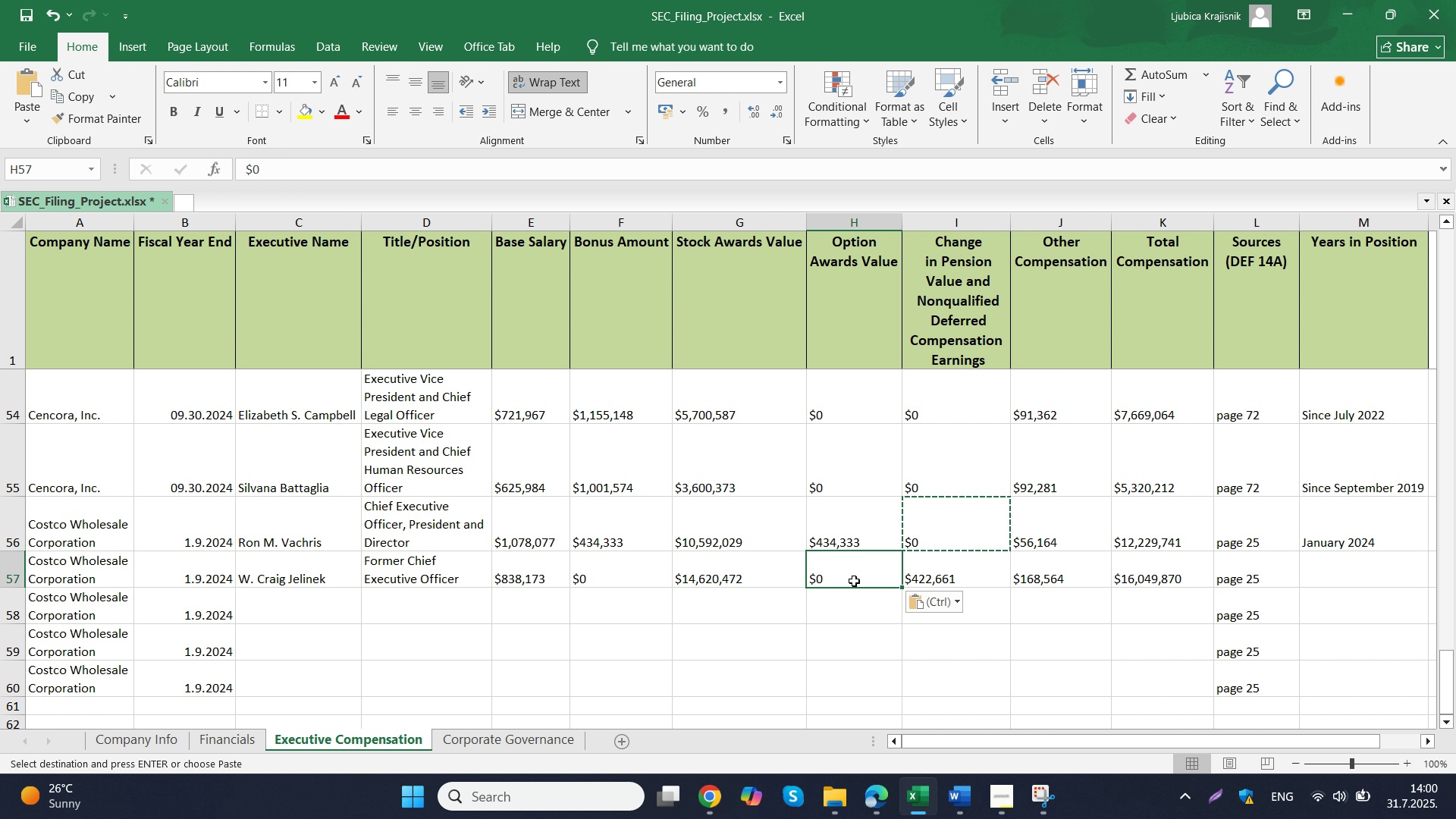 
key(Control+V)
 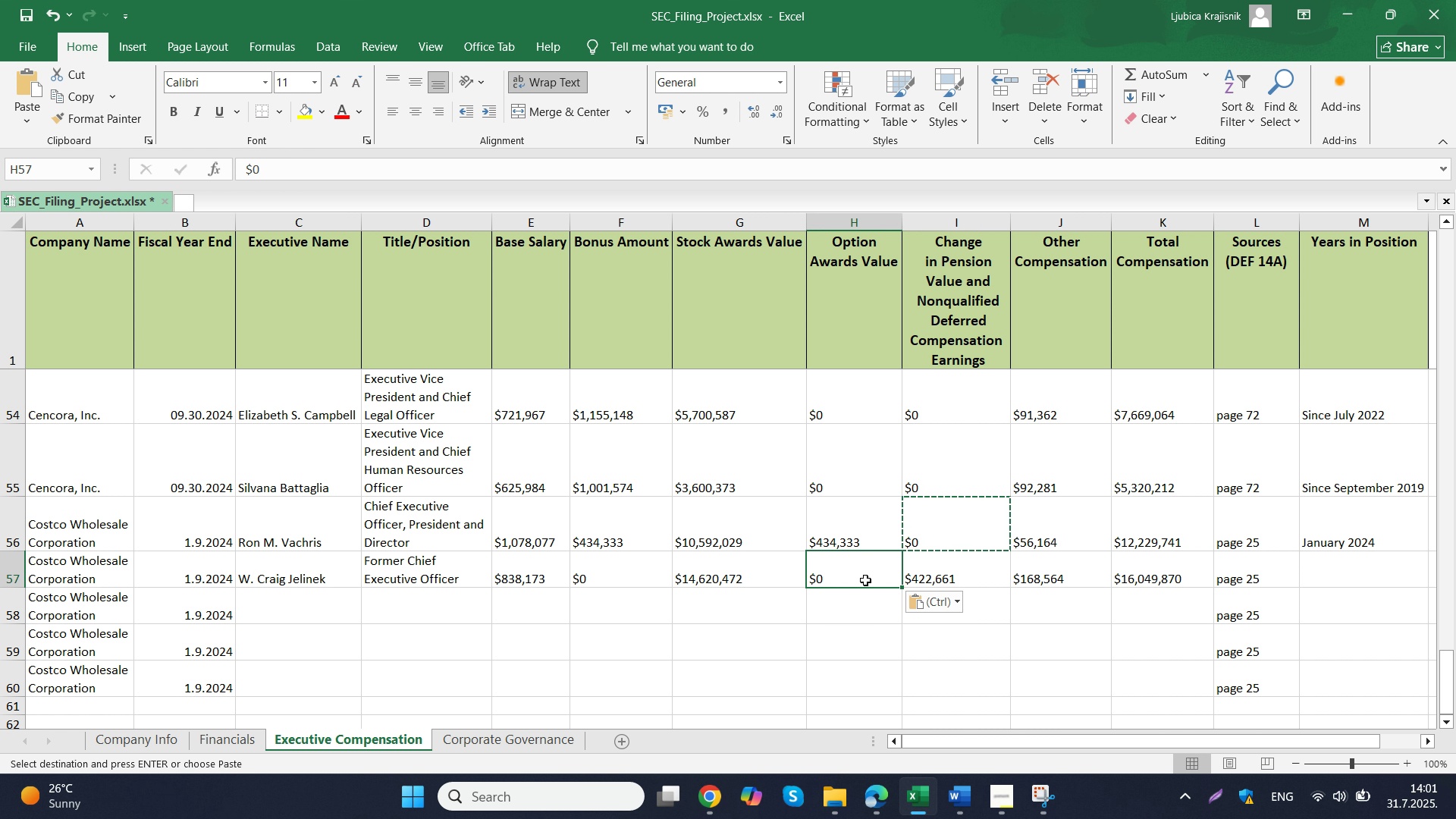 
mouse_move([860, 583])
 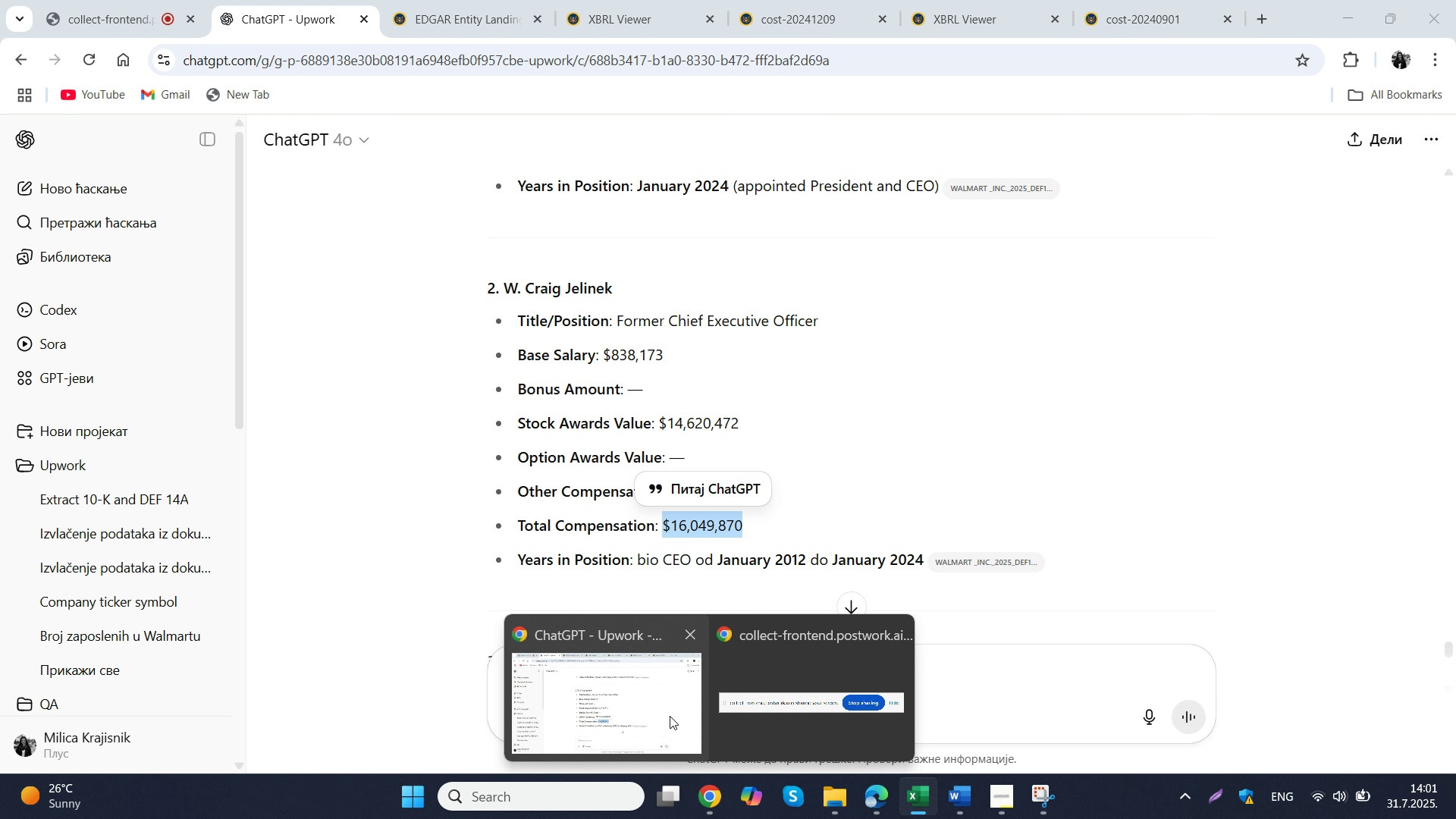 
wait(8.83)
 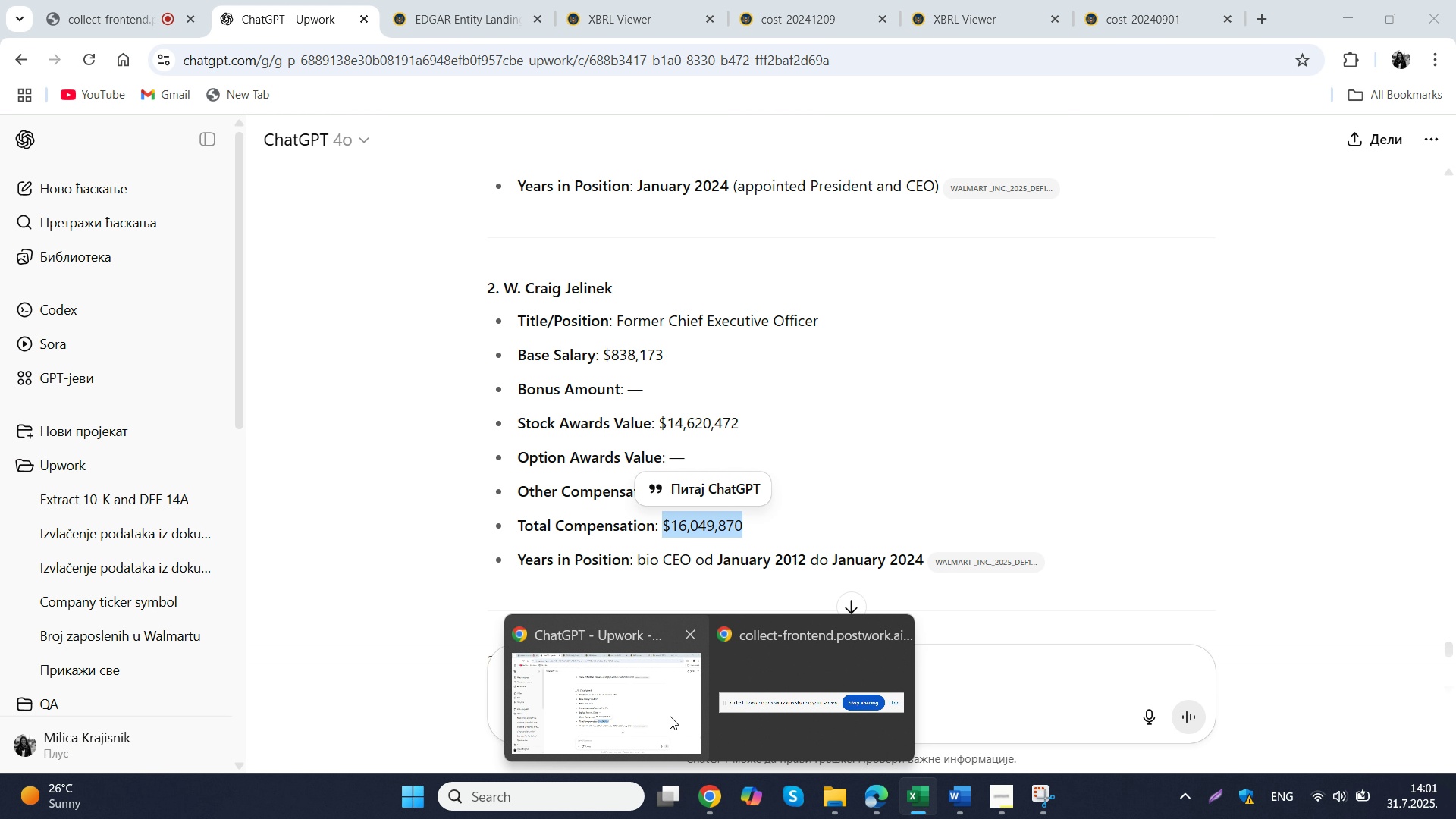 
left_click([669, 716])
 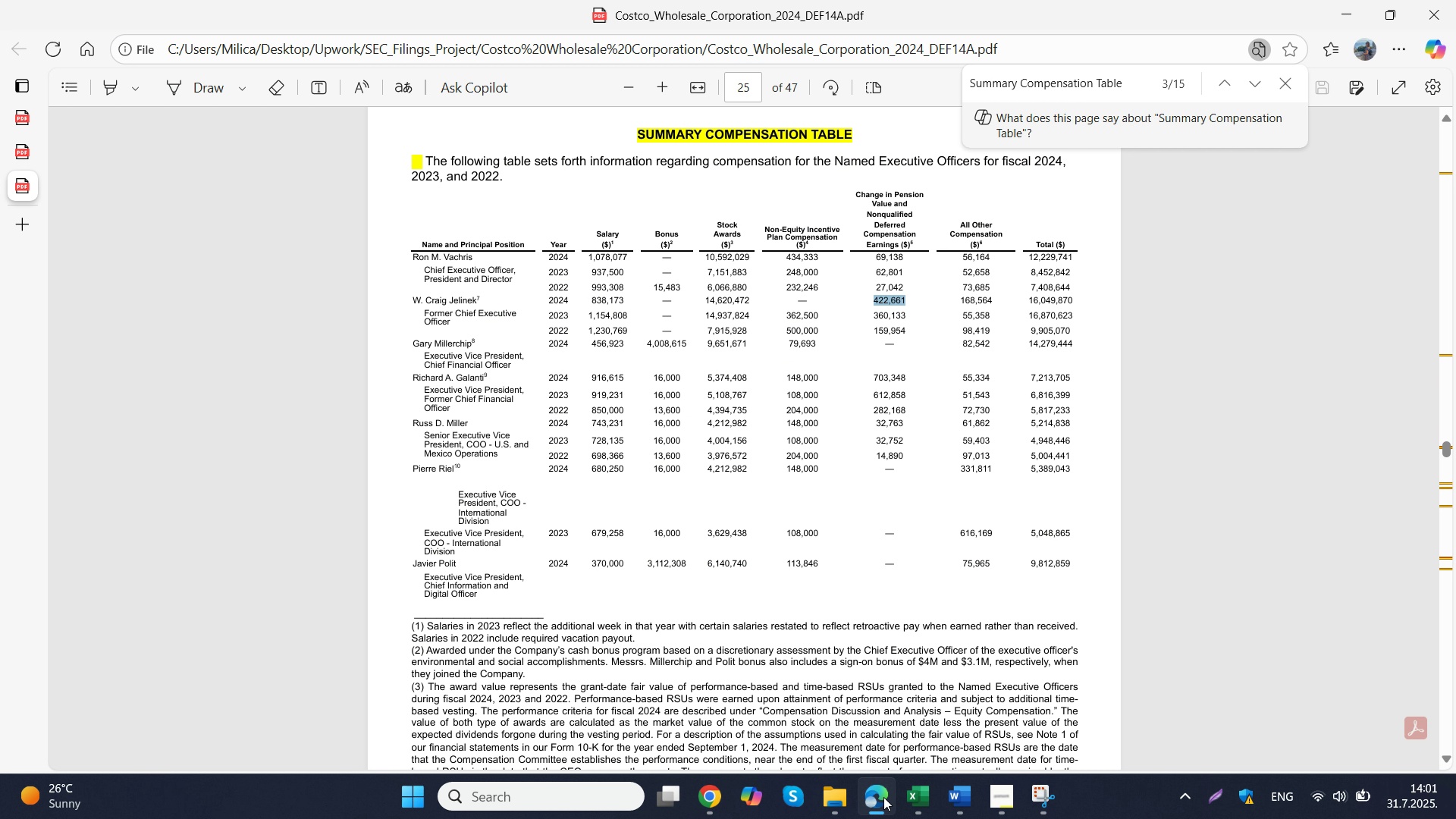 
left_click([919, 802])
 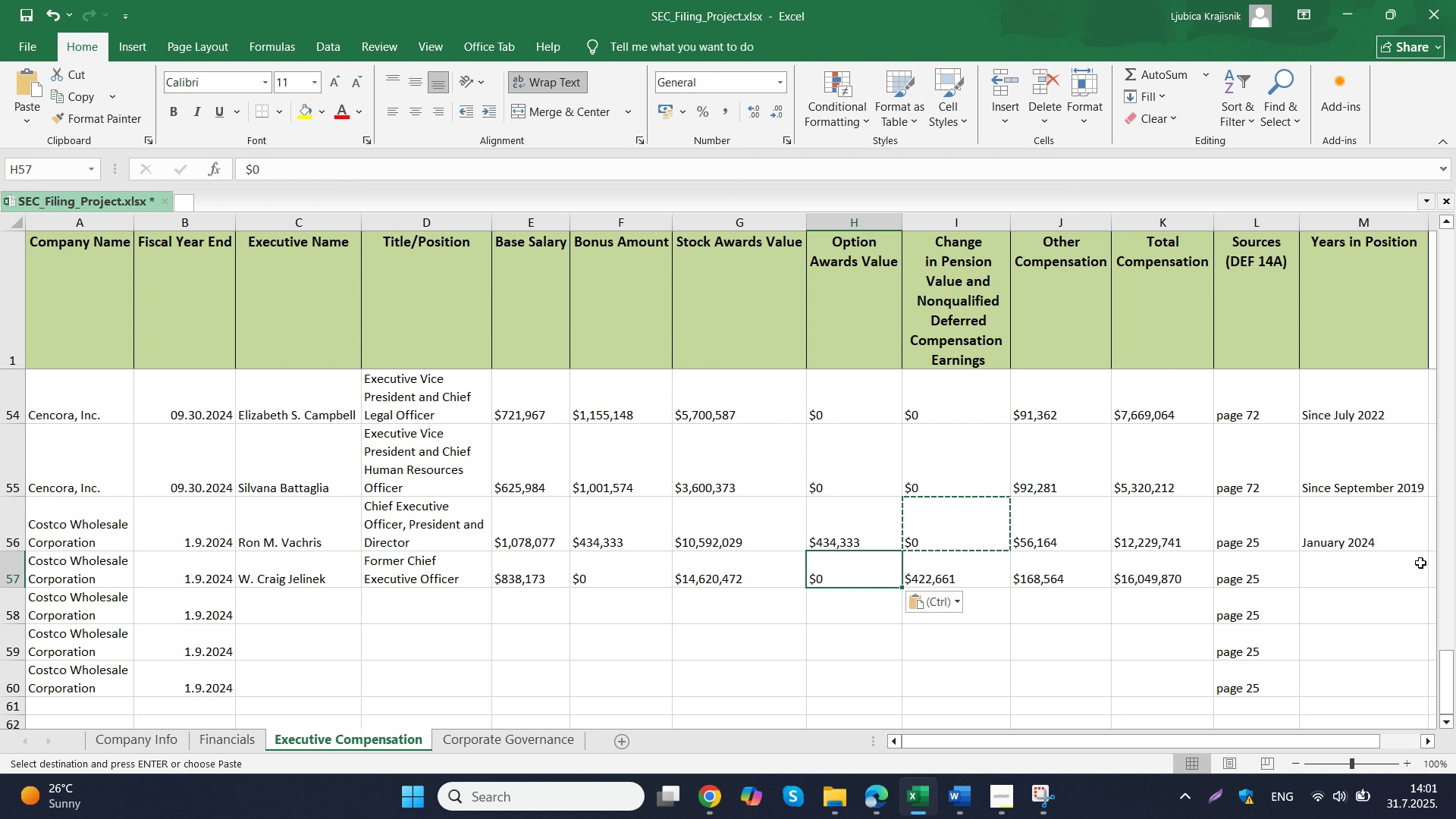 
left_click([1420, 563])
 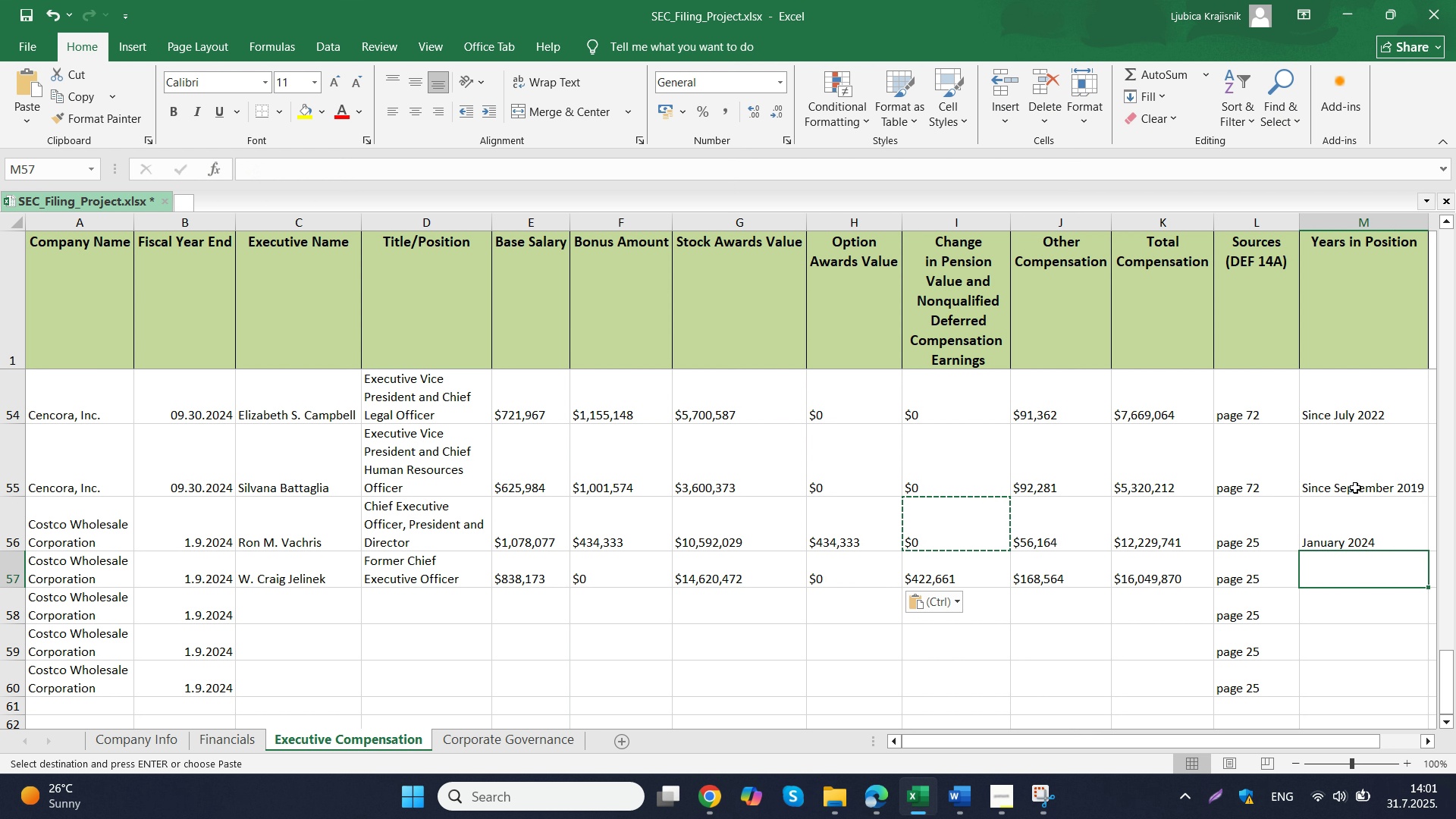 
type(From 2022-2024)
 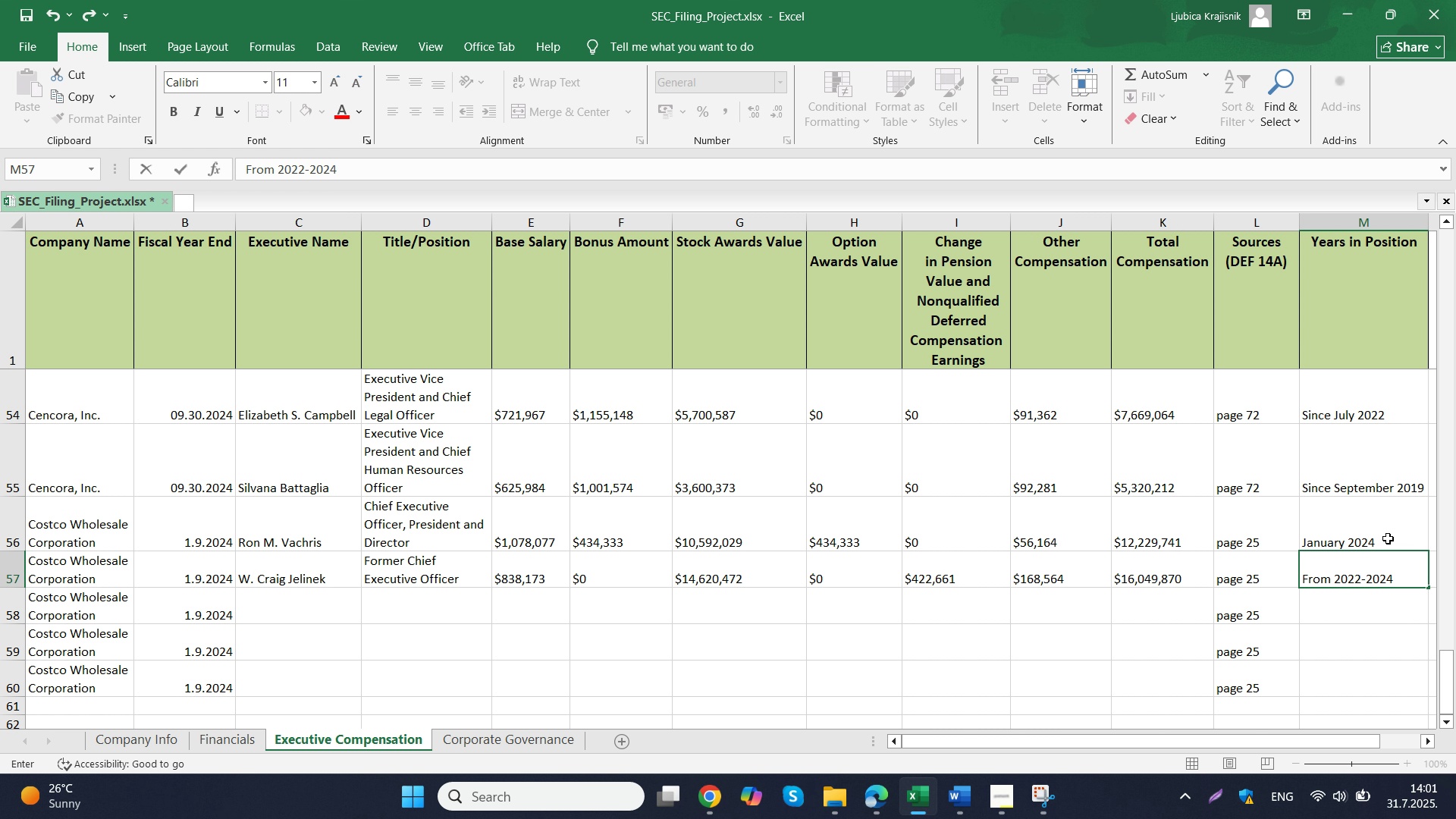 
left_click_drag(start_coordinate=[1335, 580], to_coordinate=[1299, 580])
 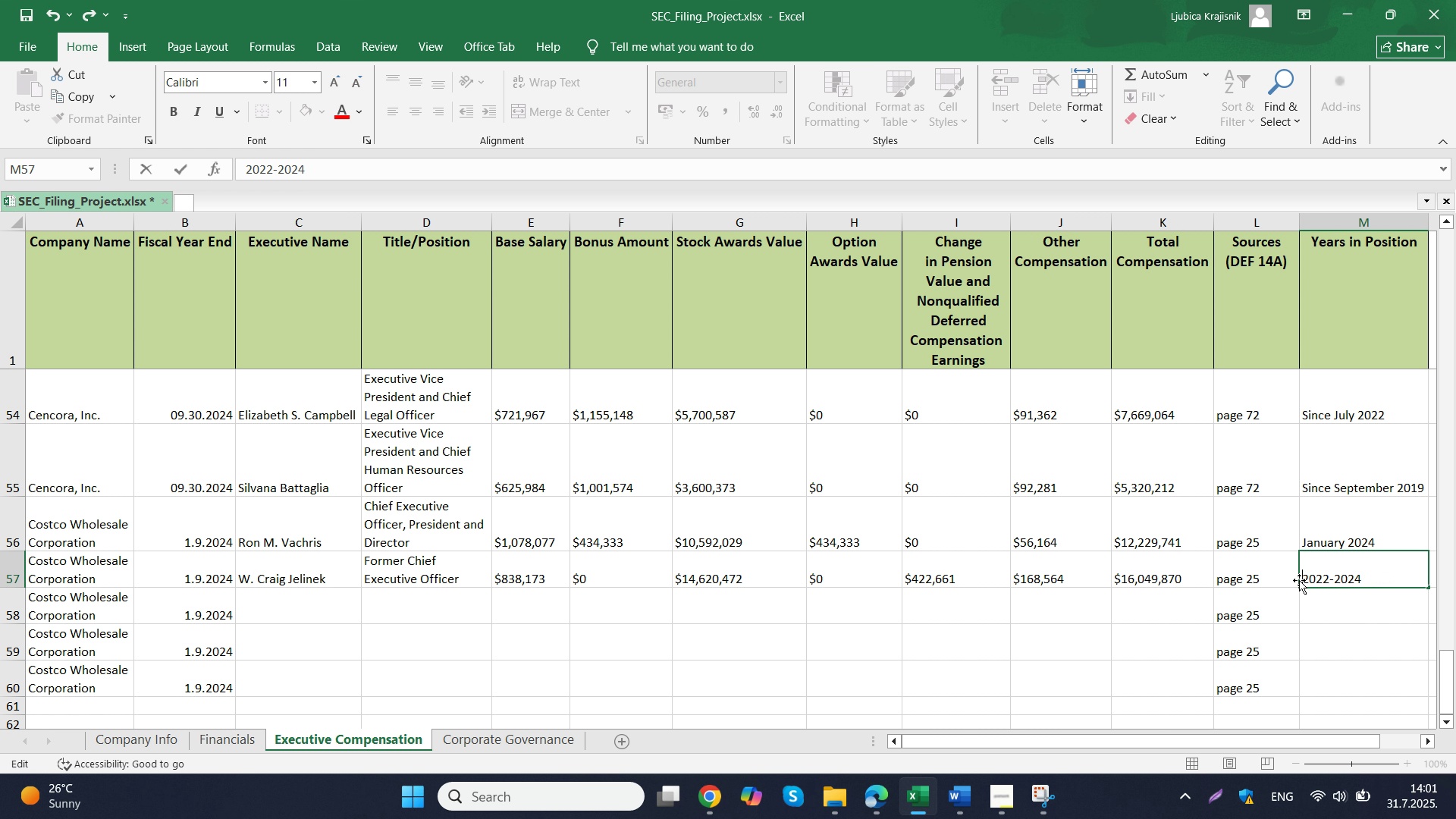 
key(Backspace)
 